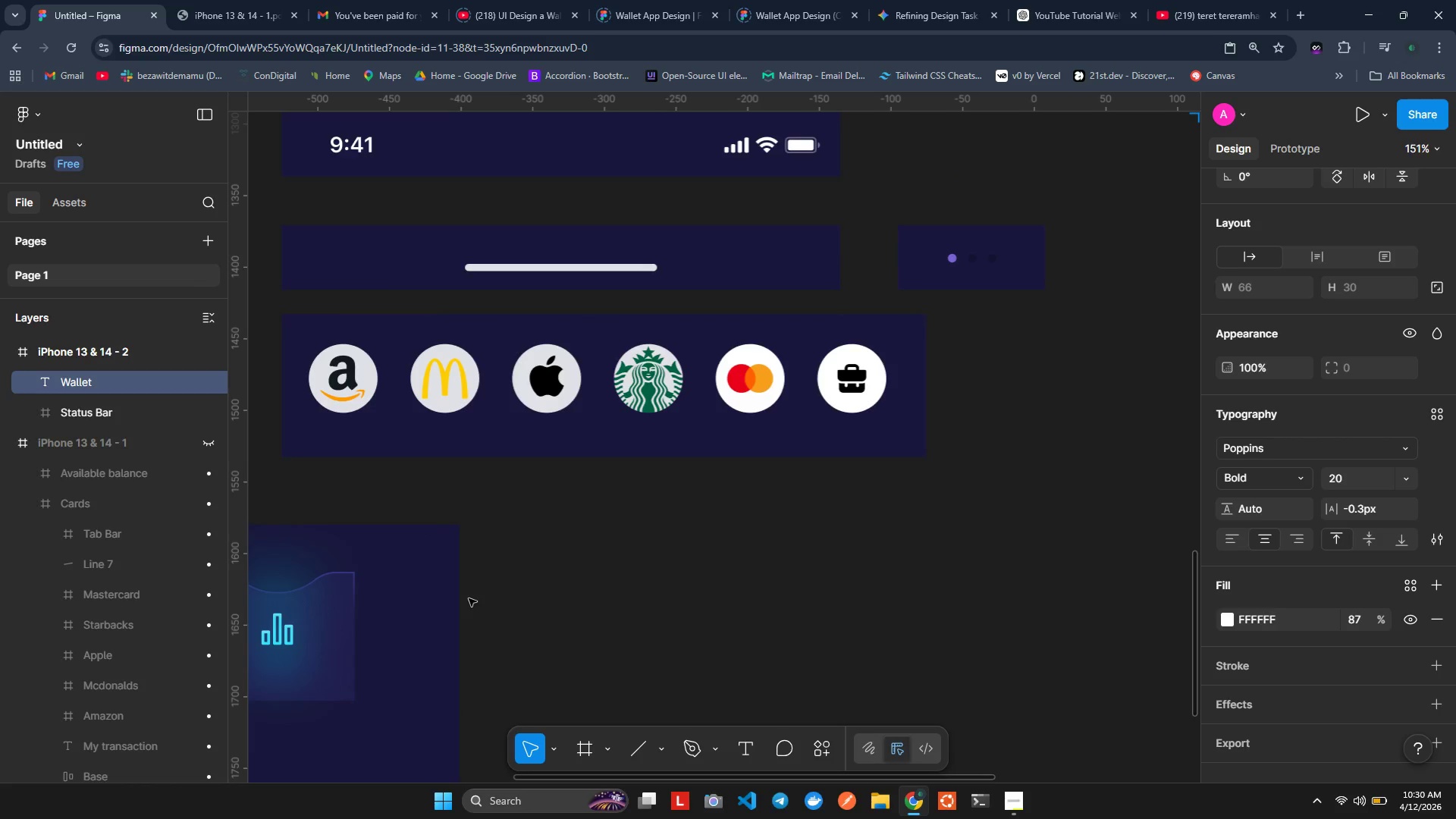 
key(Shift+ShiftLeft)
 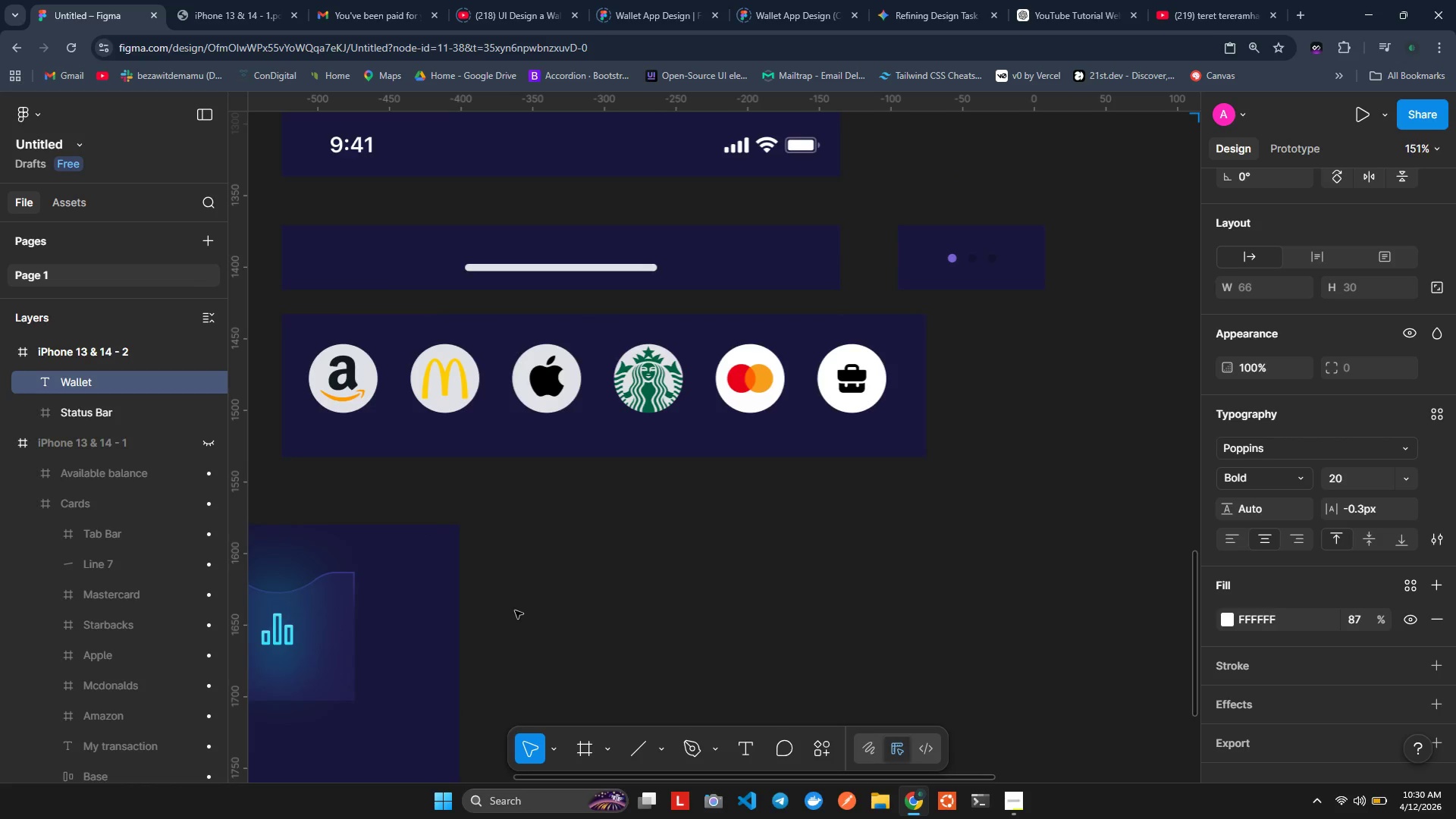 
hold_key(key=ShiftLeft, duration=0.88)
scroll: coordinate [519, 611], scroll_direction: up, amount: 6.0
 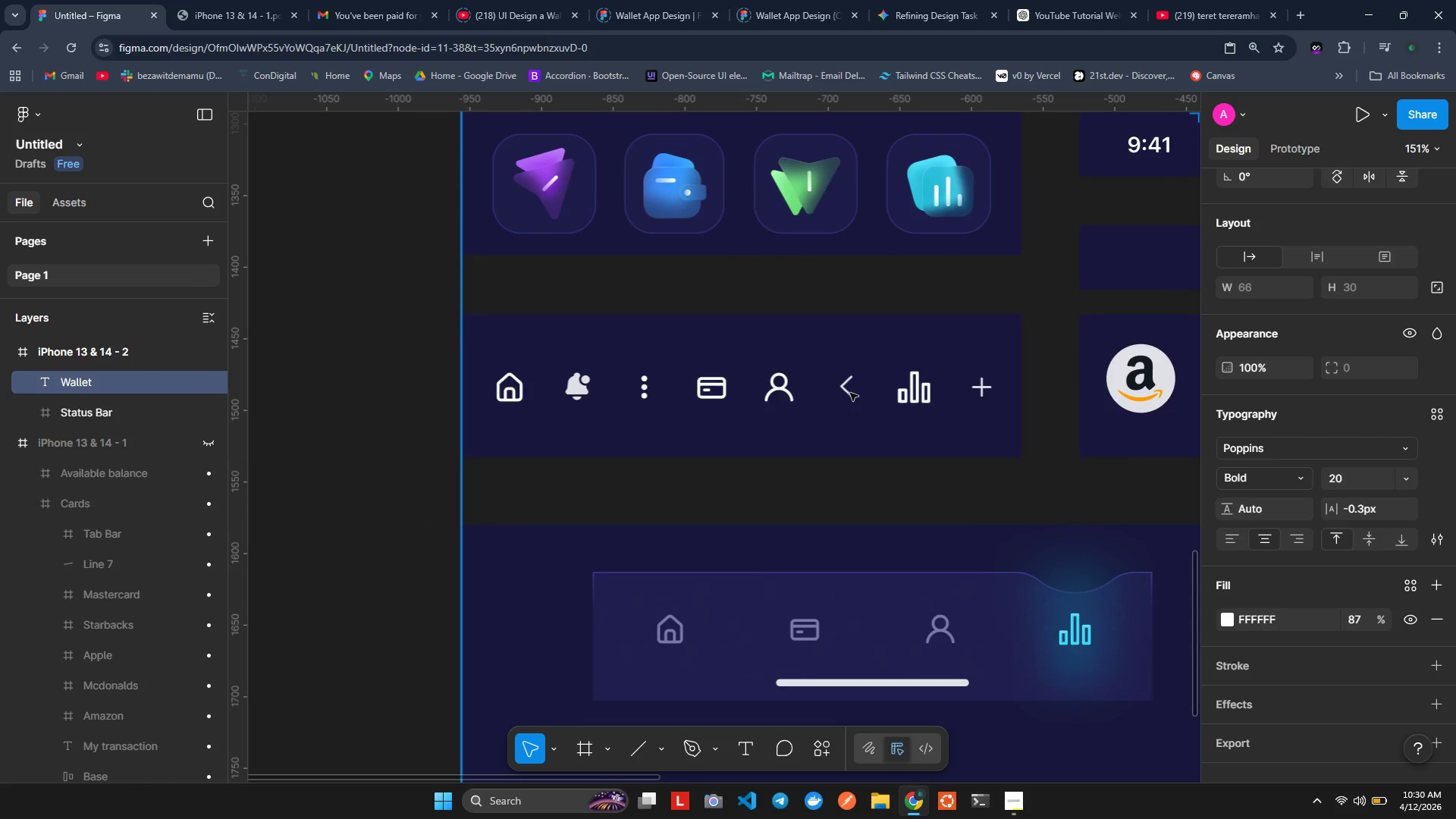 
double_click([850, 393])
 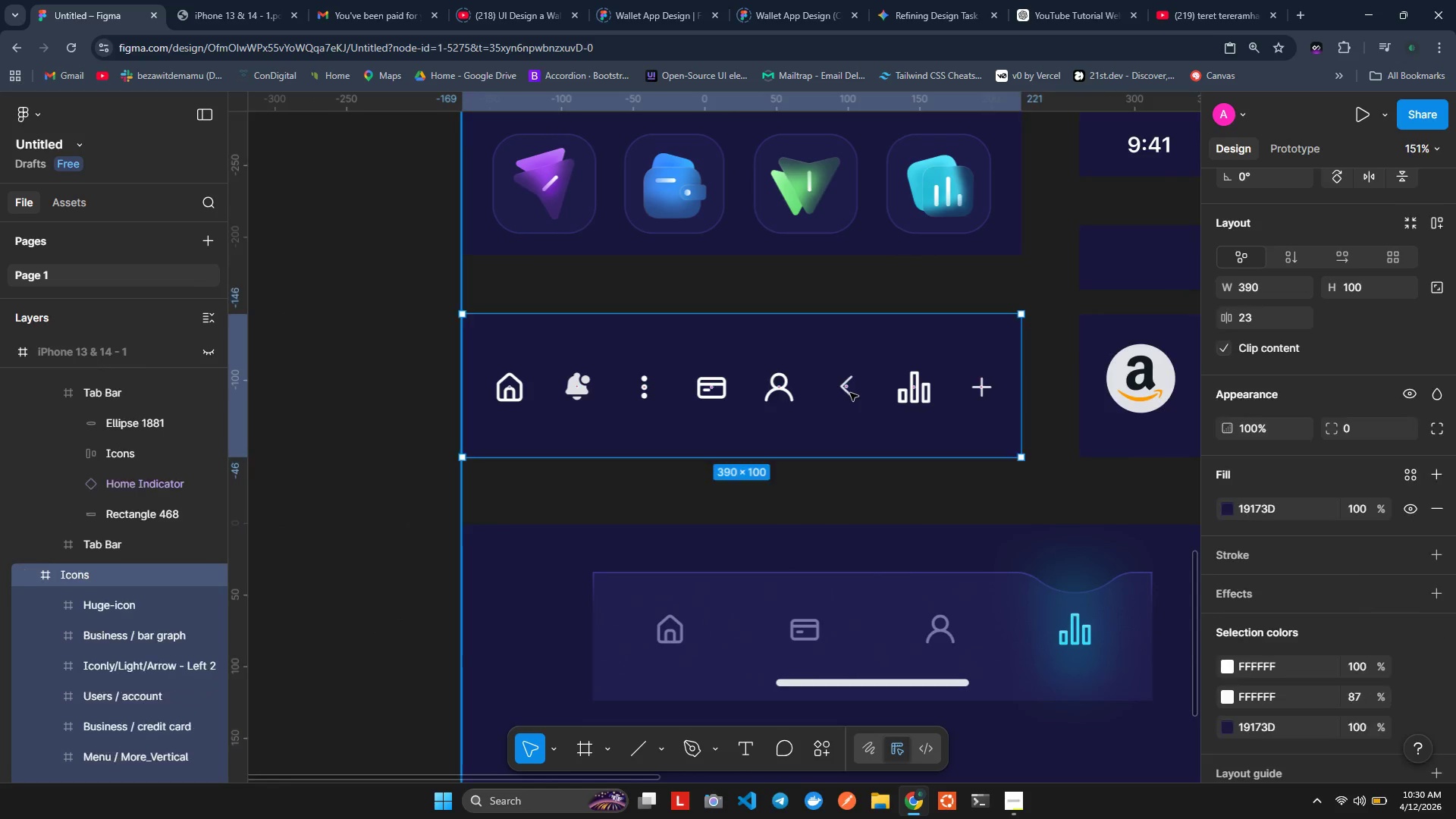 
triple_click([850, 393])
 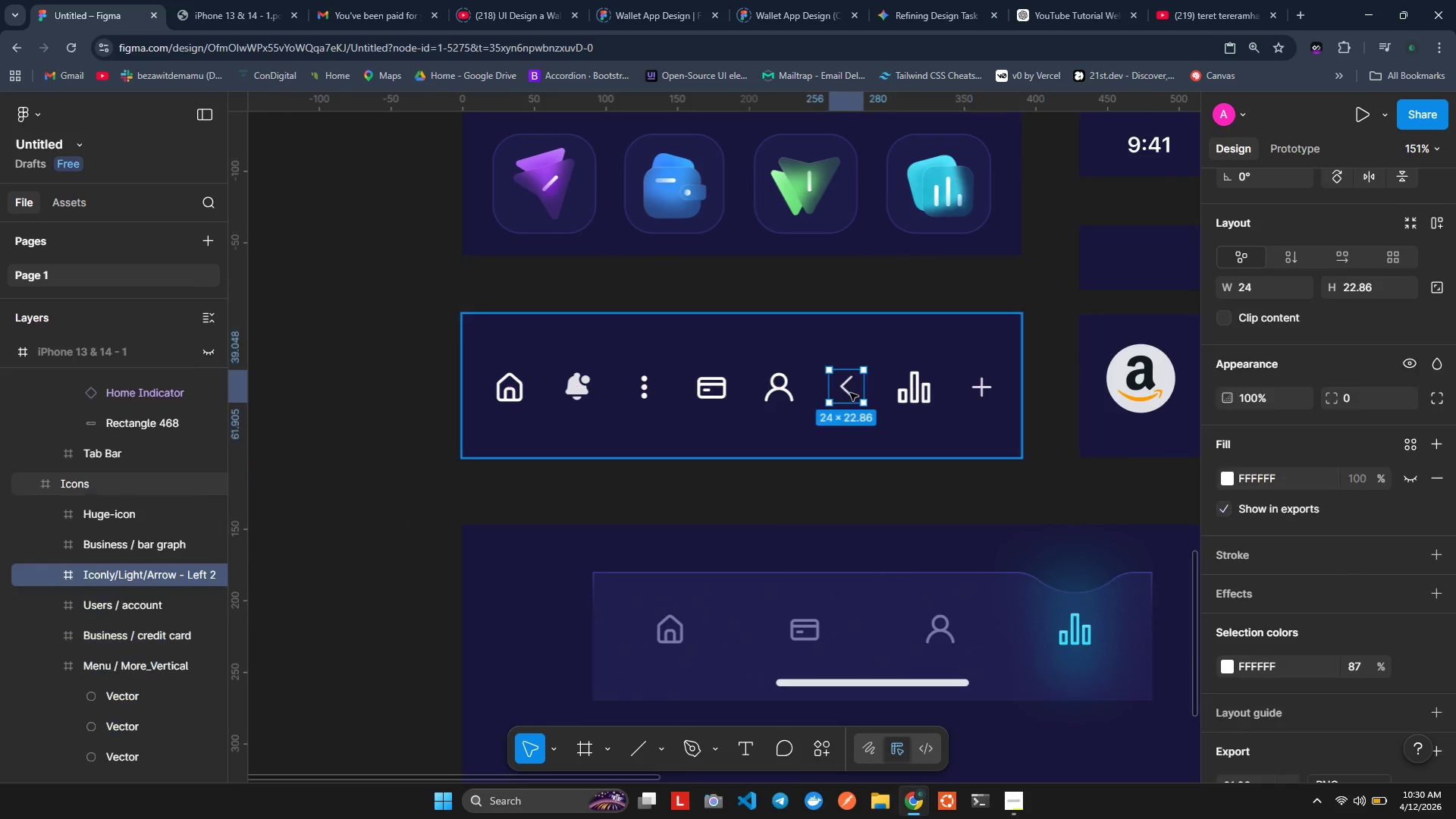 
triple_click([850, 393])
 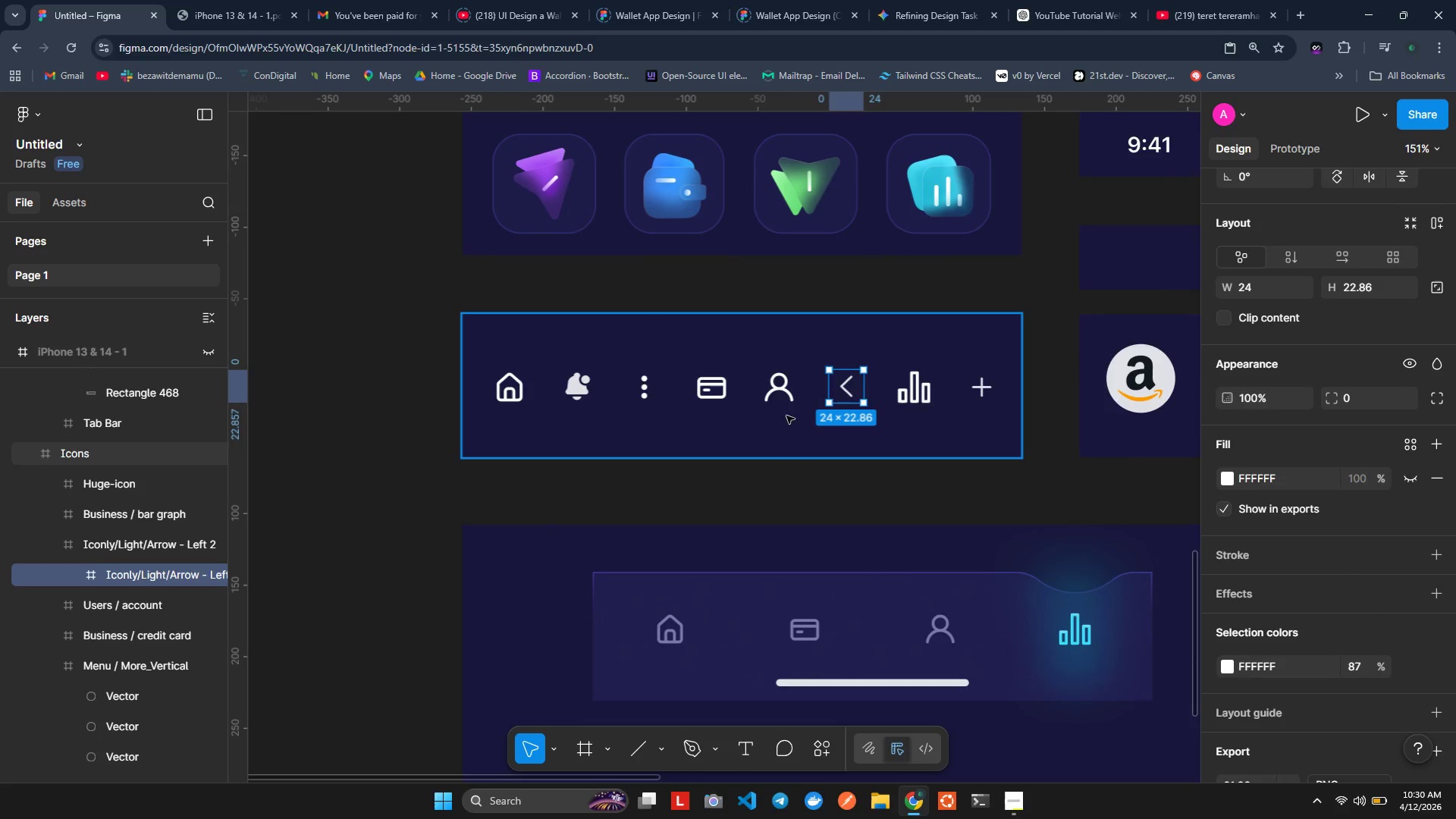 
left_click([797, 428])
 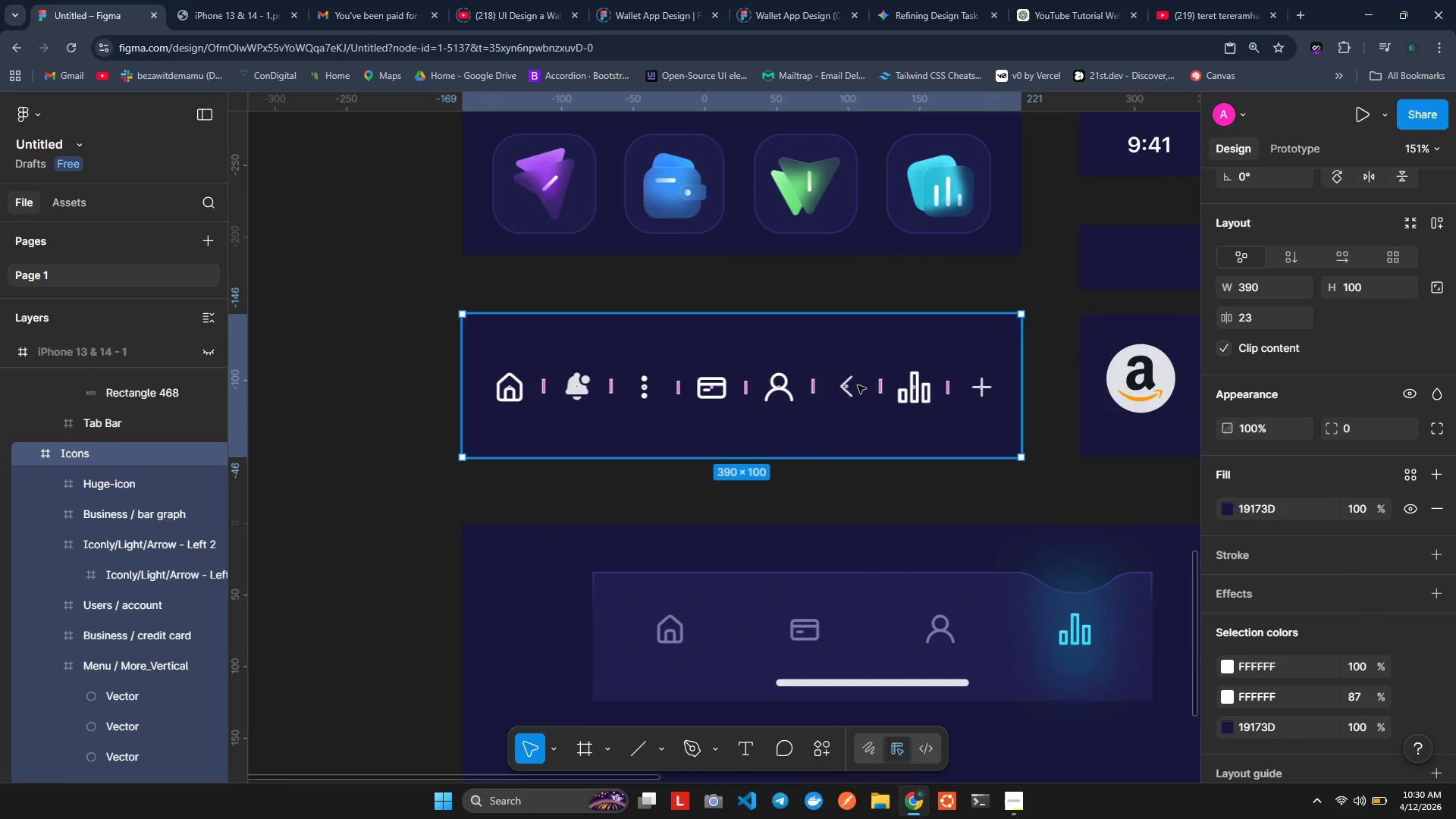 
double_click([858, 385])
 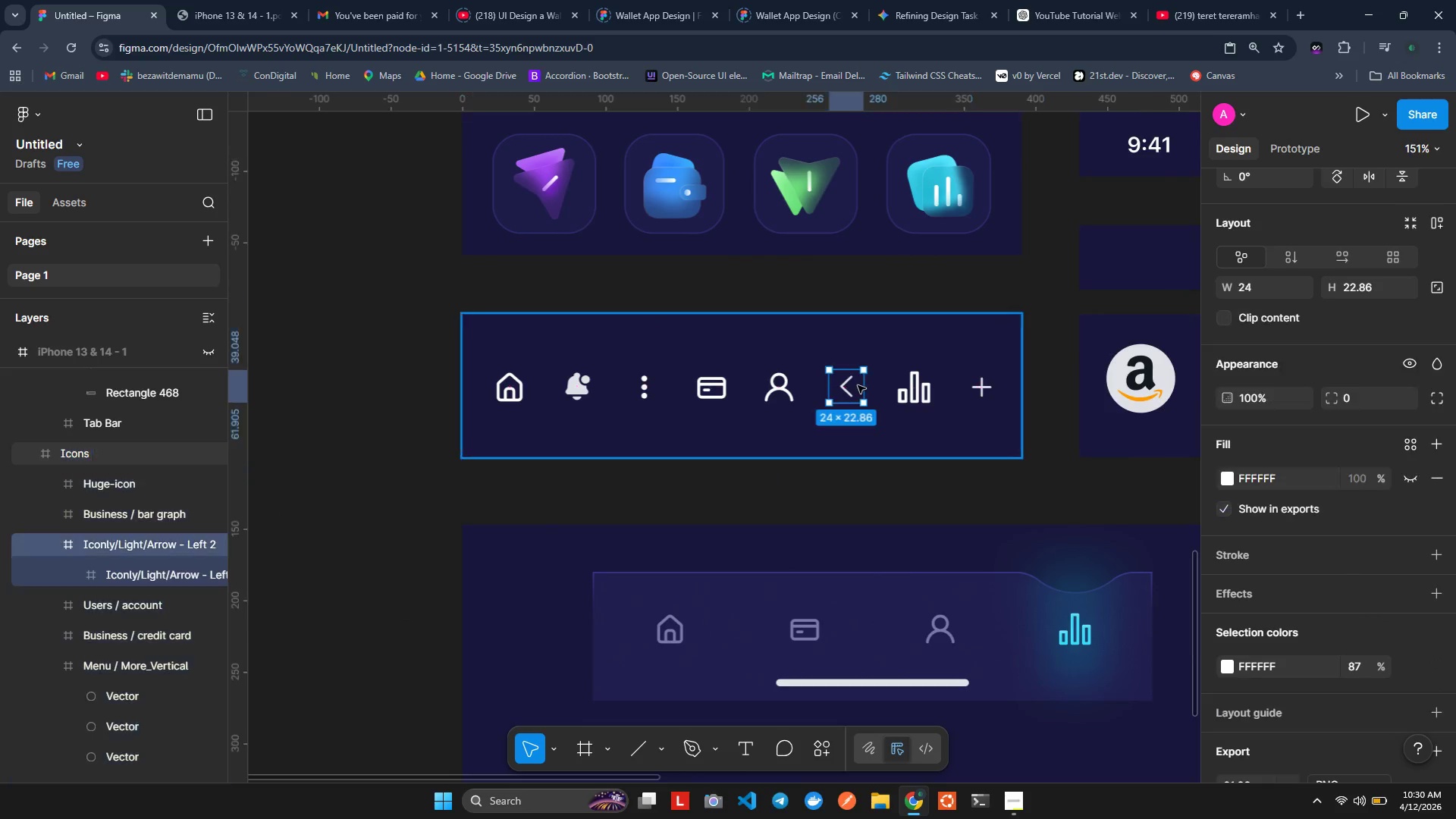 
triple_click([858, 385])
 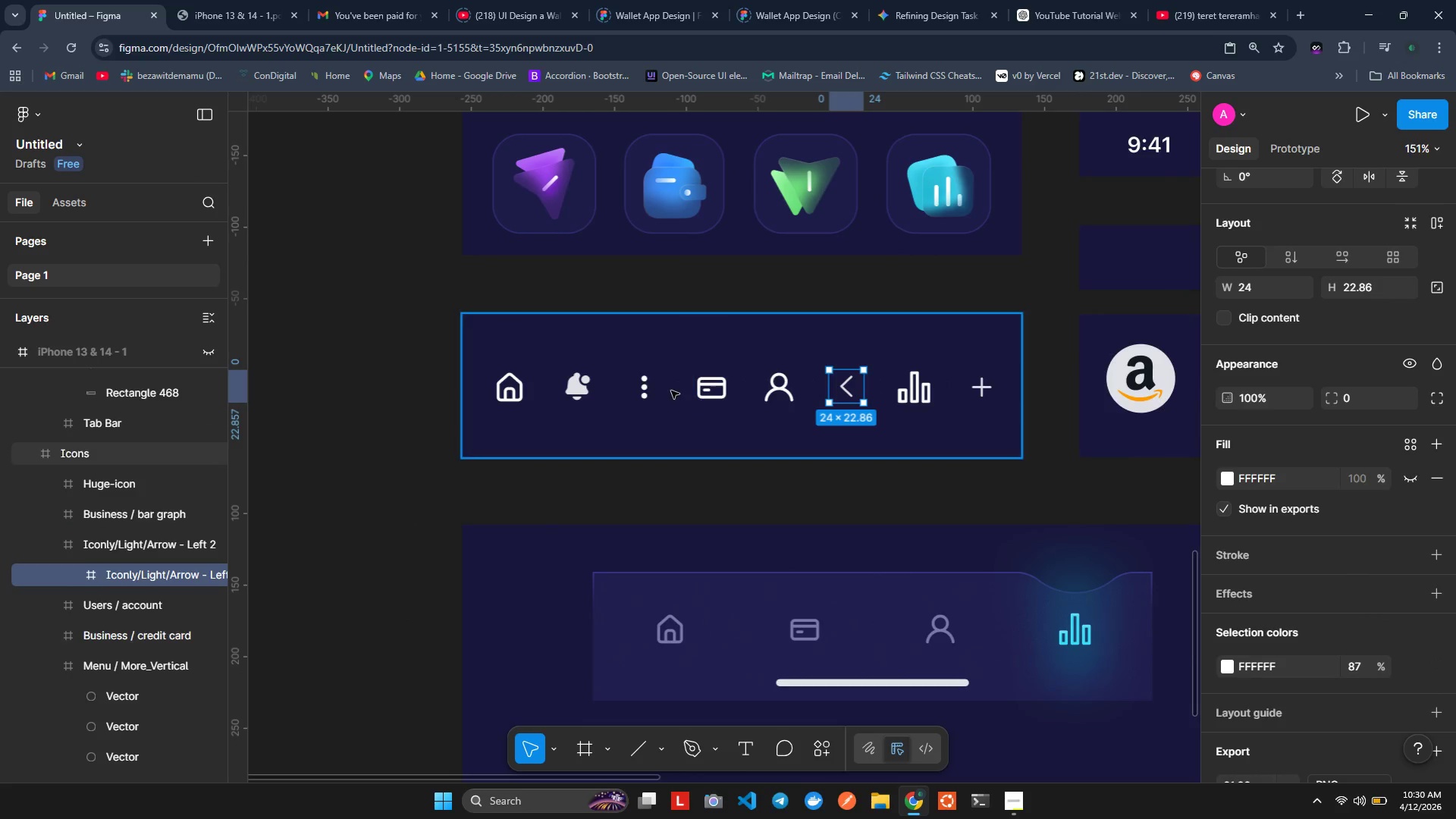 
hold_key(key=ShiftLeft, duration=0.84)
left_click([648, 388])
 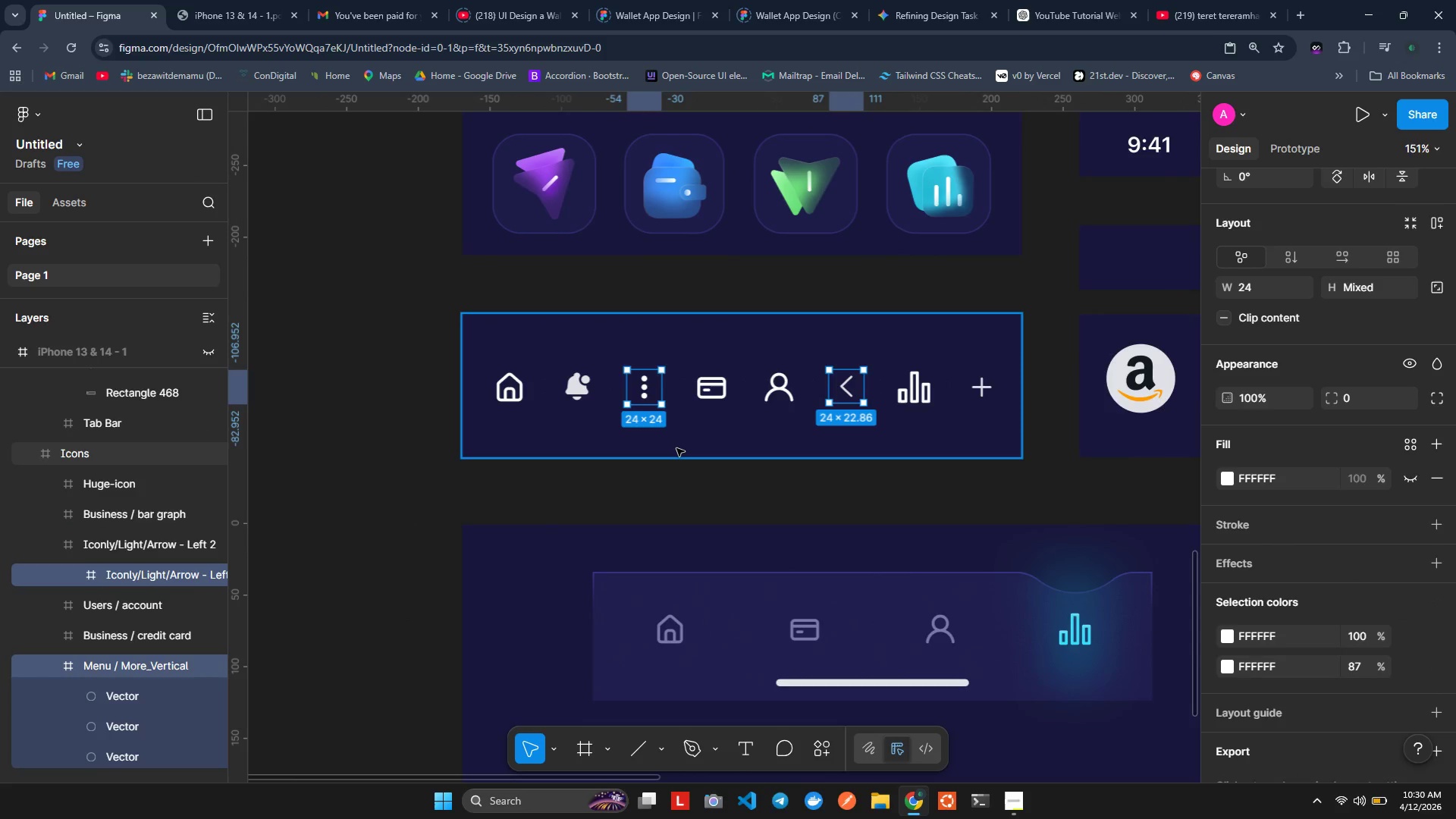 
key(Control+C)
 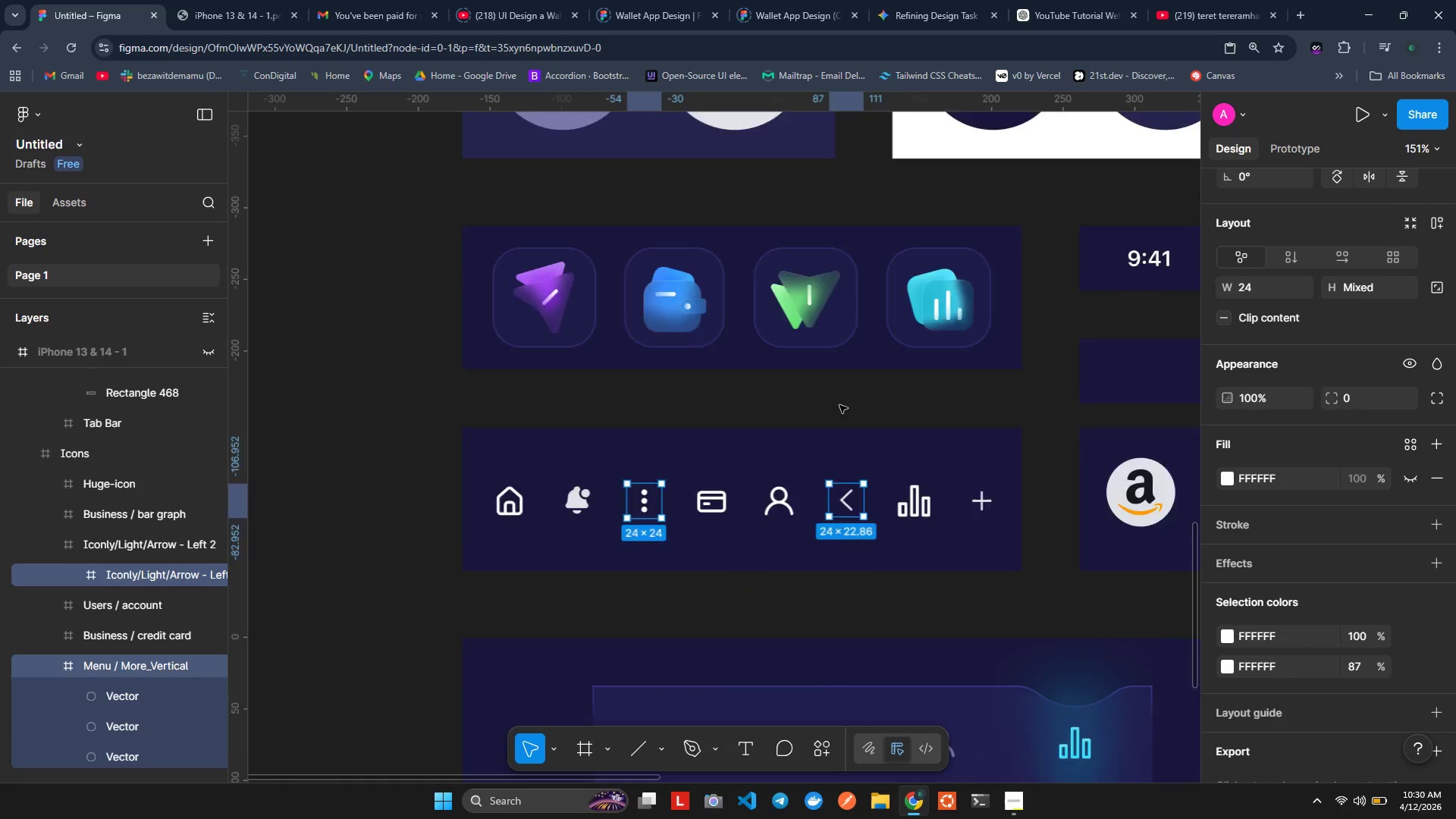 
hold_key(key=ShiftLeft, duration=1.08)
scroll: coordinate [817, 508], scroll_direction: up, amount: 8.0
 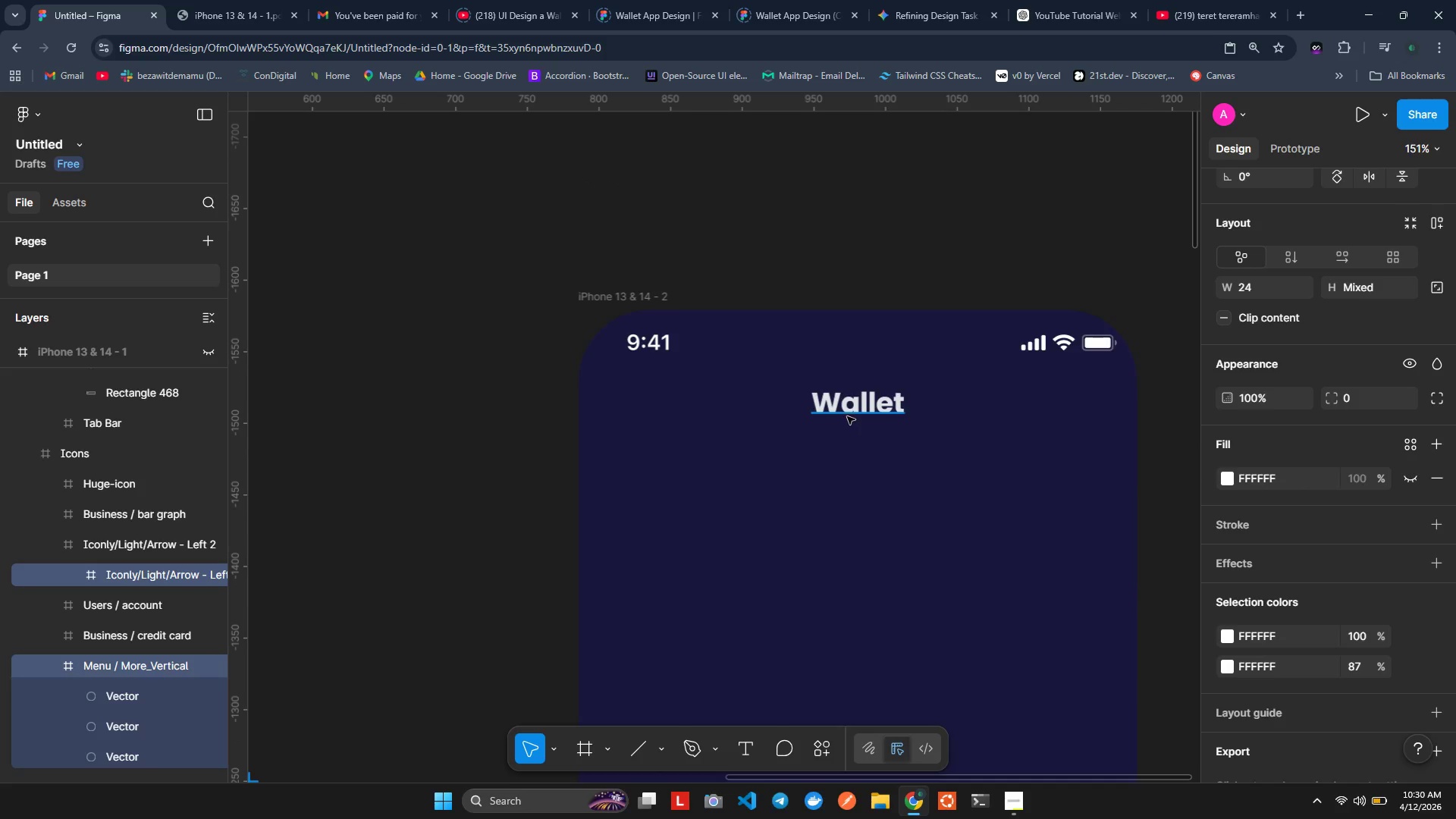 
right_click([847, 416])
 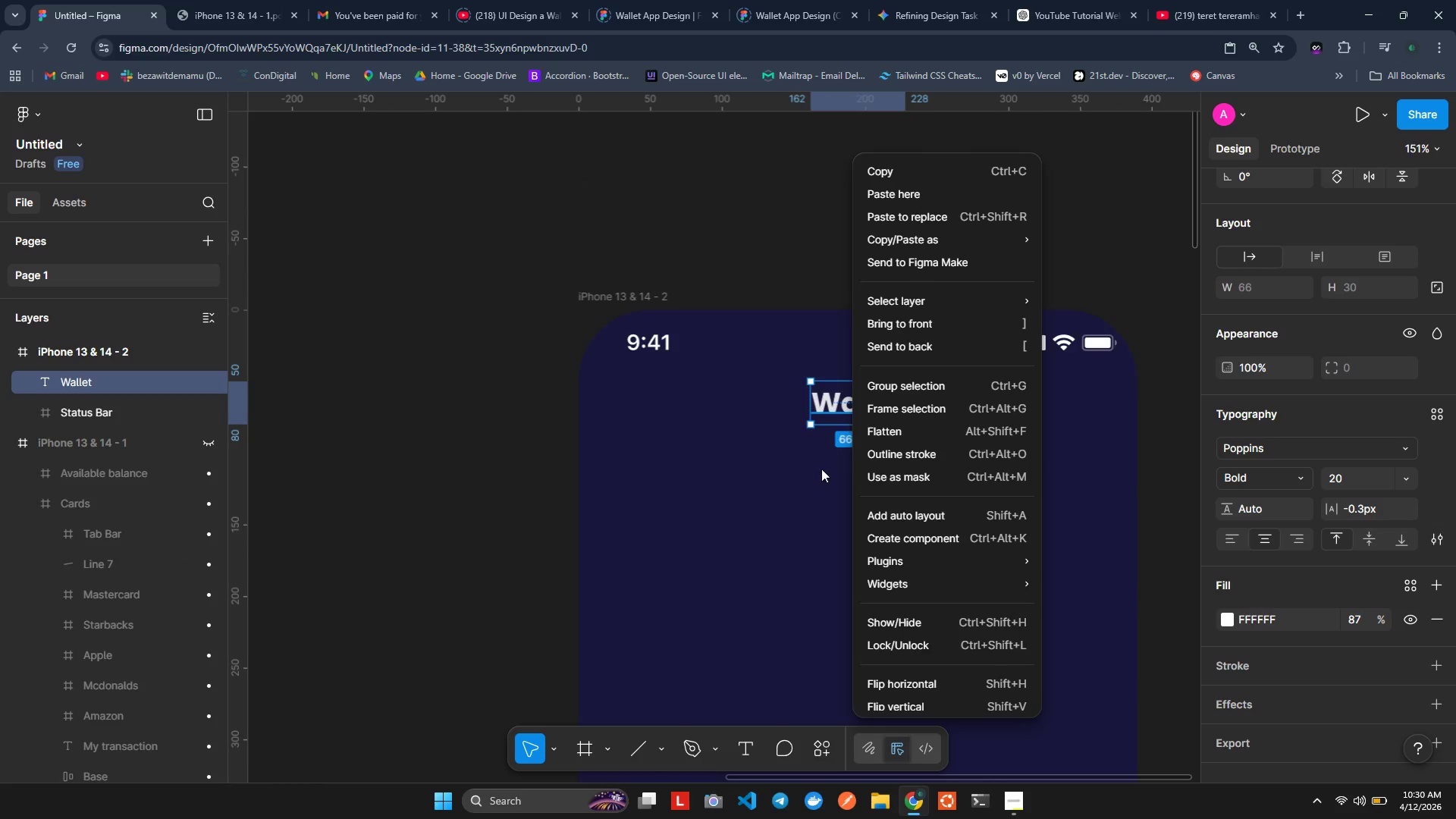 
left_click([821, 469])
 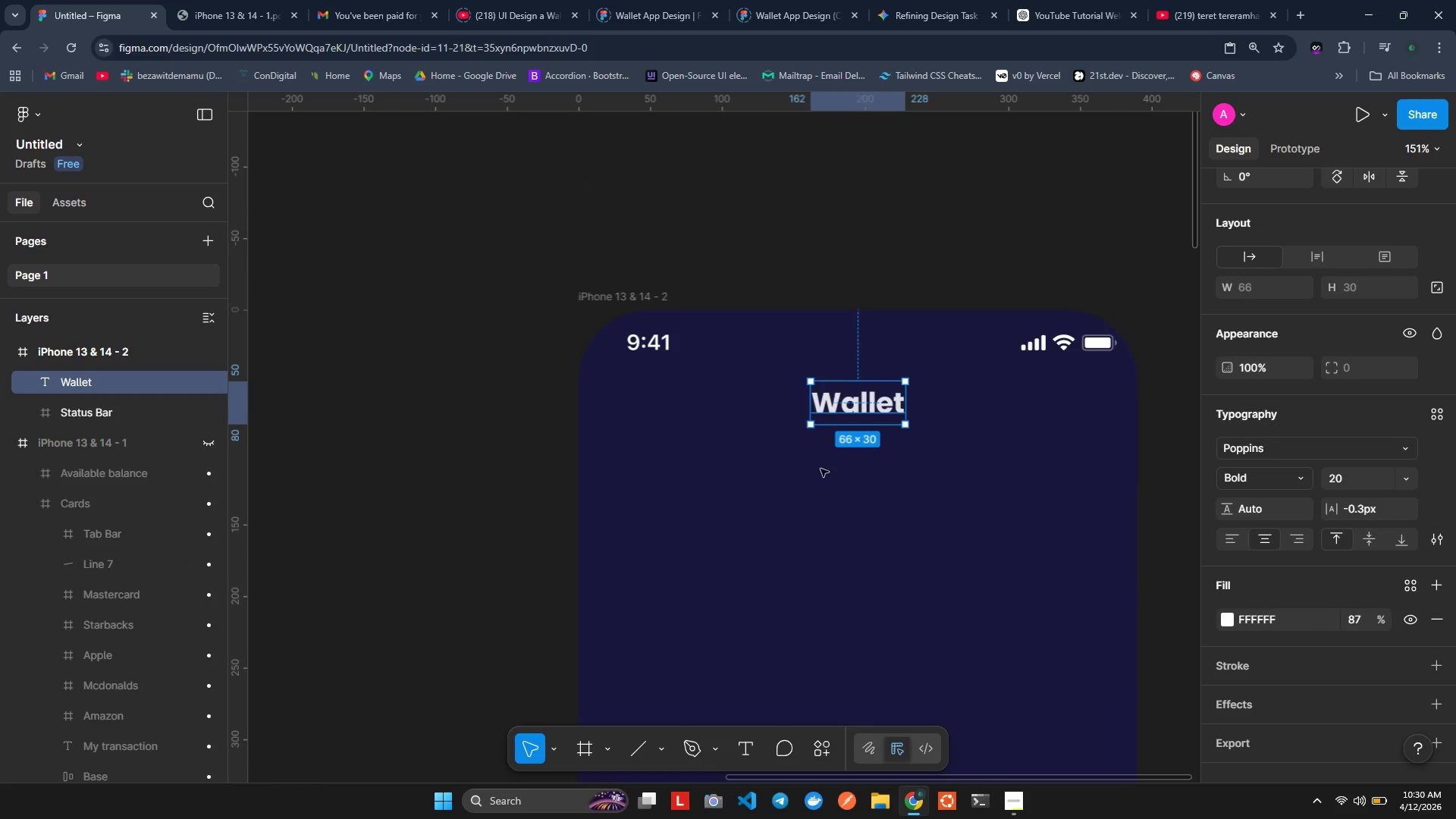 
right_click([821, 469])
 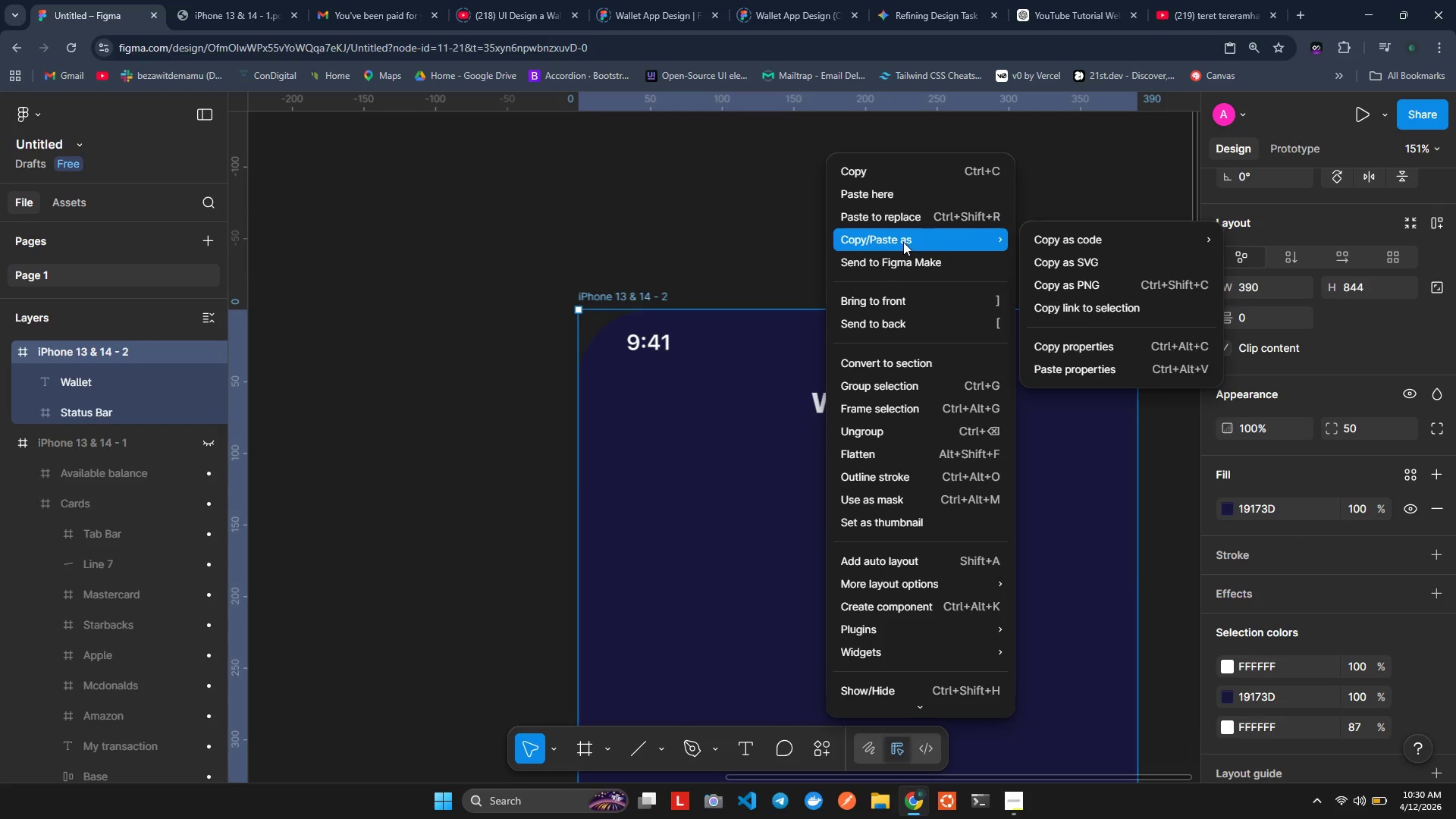 
left_click([908, 204])
 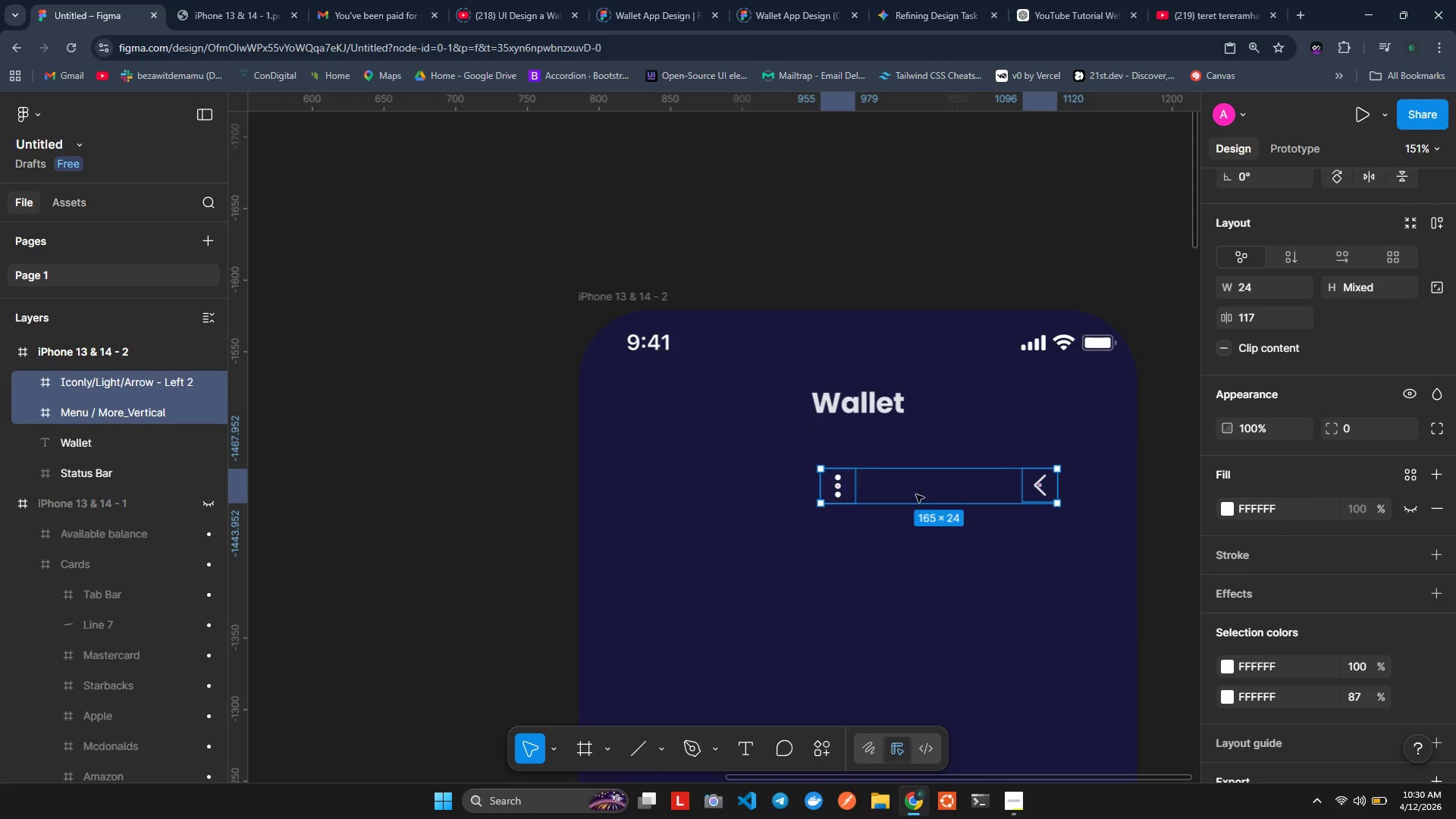 
left_click_drag(start_coordinate=[924, 485], to_coordinate=[844, 403])
 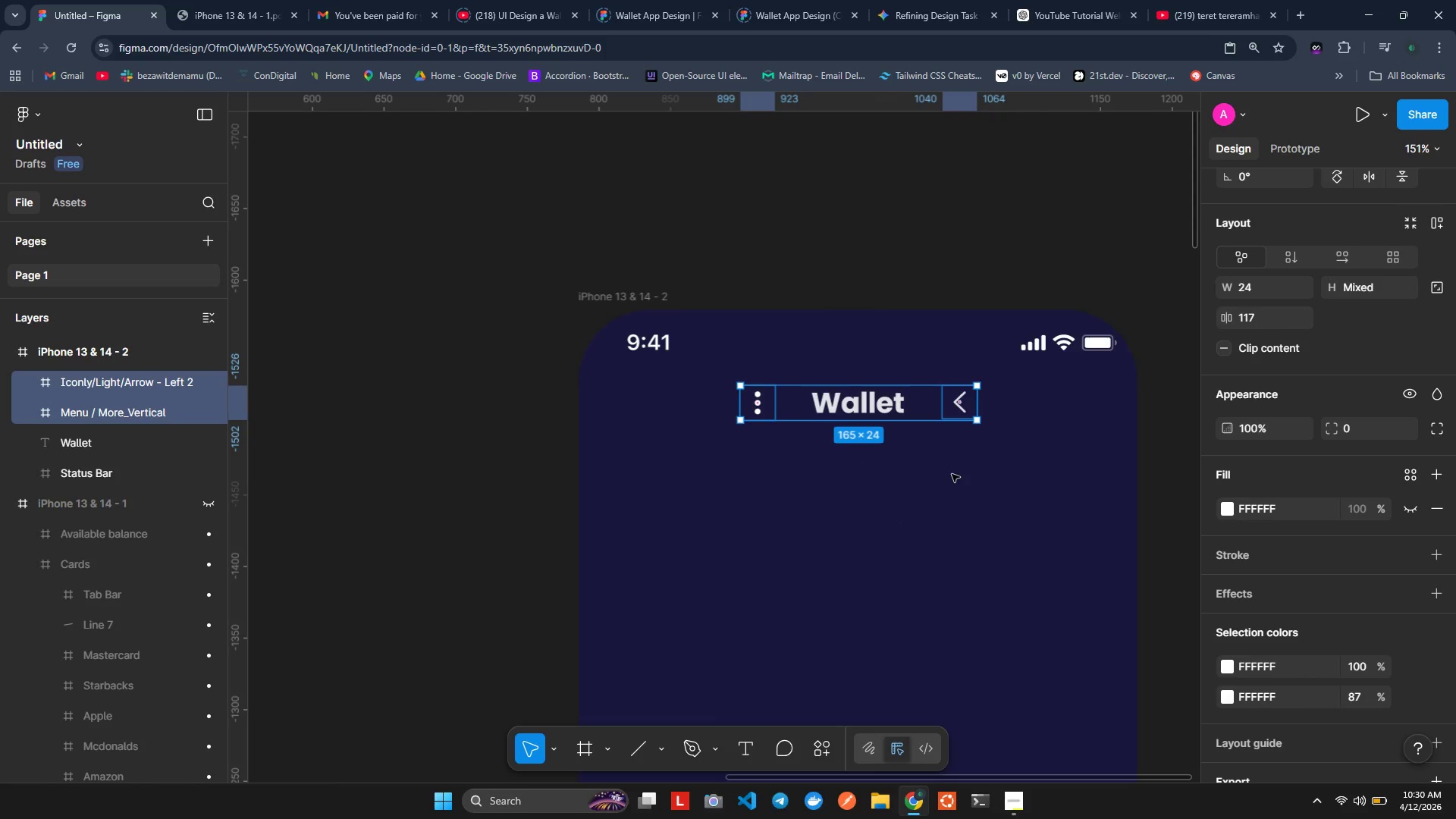 
wait(7.03)
 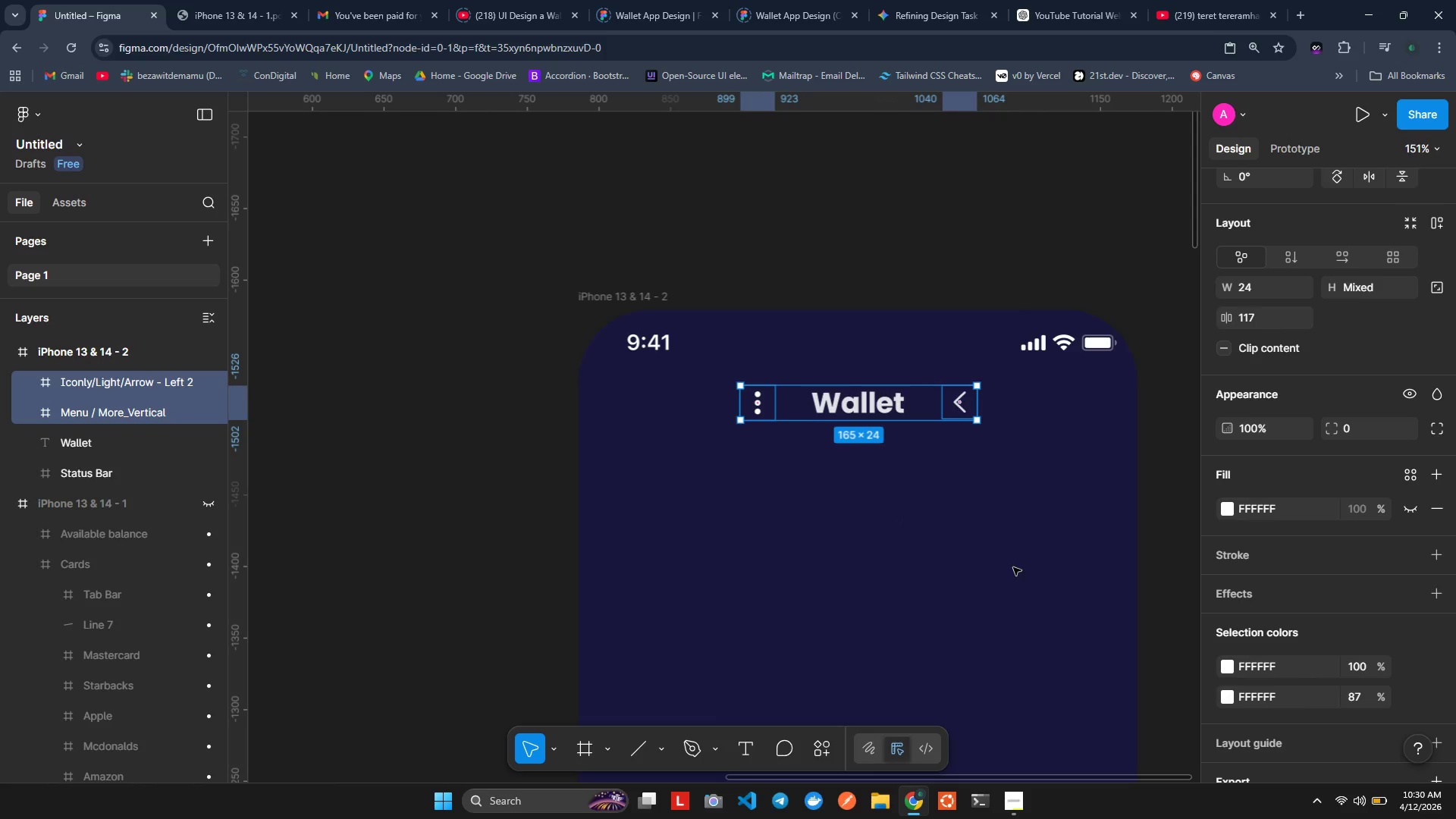 
left_click_drag(start_coordinate=[961, 393], to_coordinate=[945, 452])
 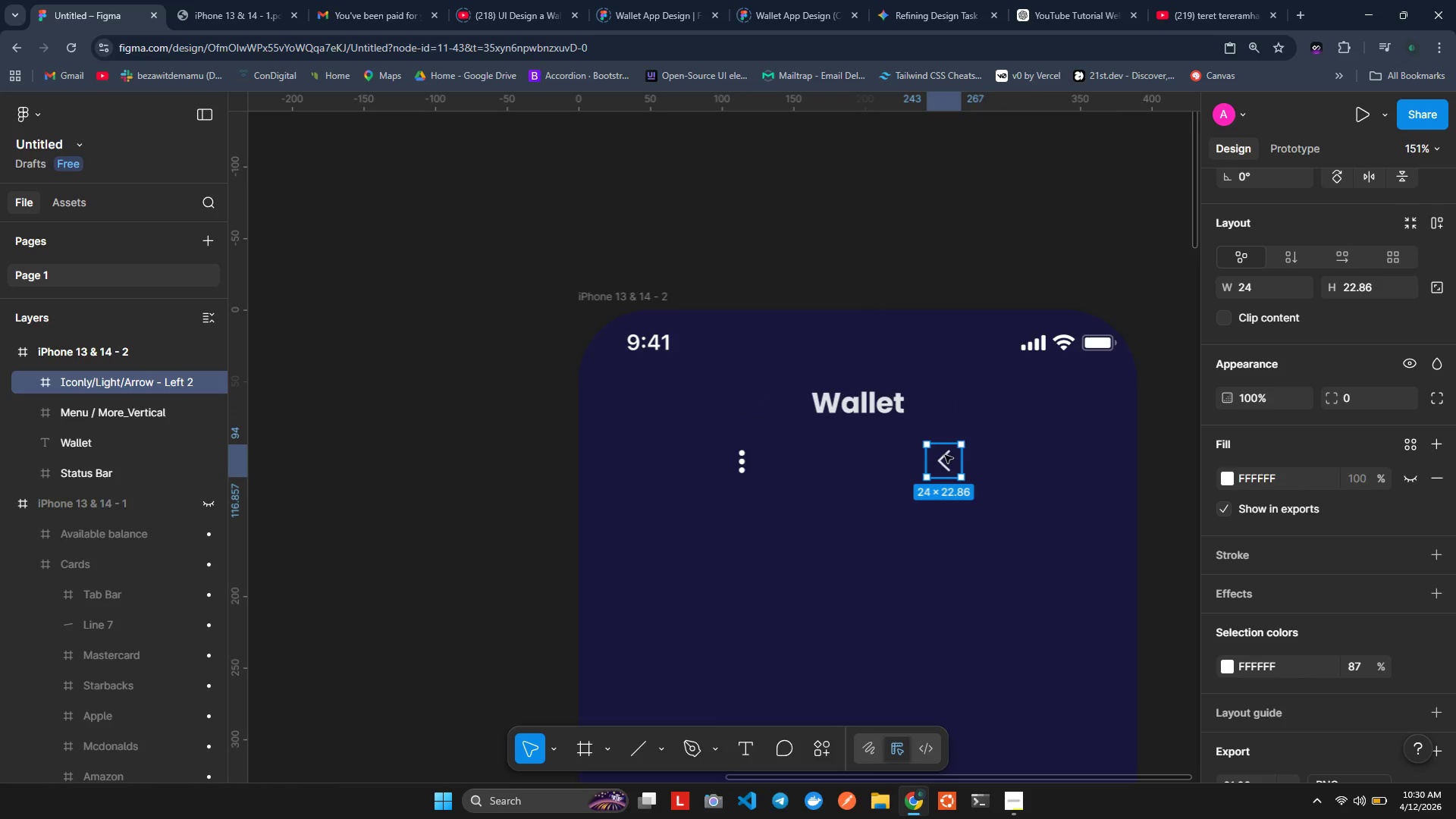 
double_click([945, 455])
 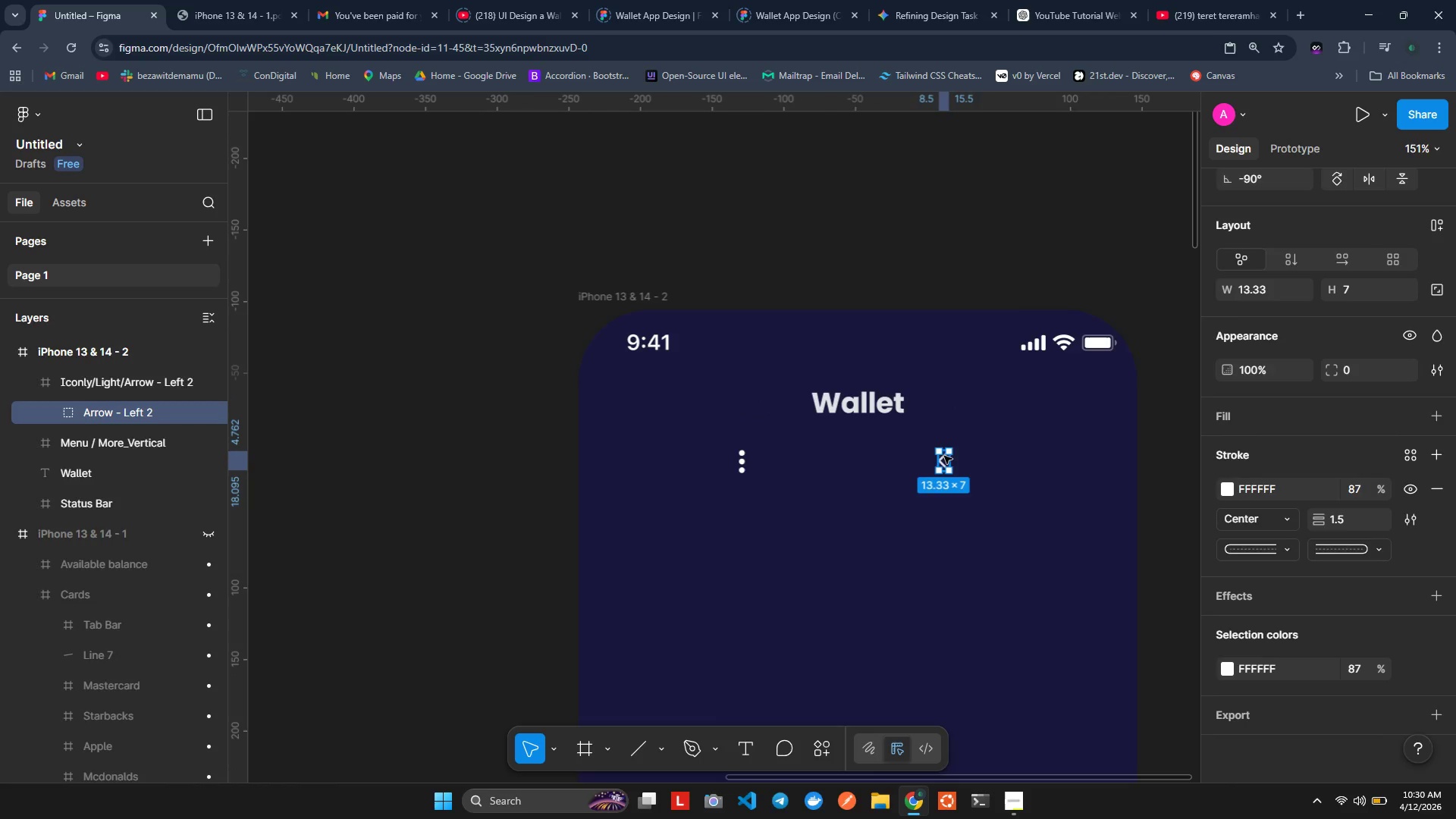 
left_click_drag(start_coordinate=[945, 456], to_coordinate=[739, 397])
 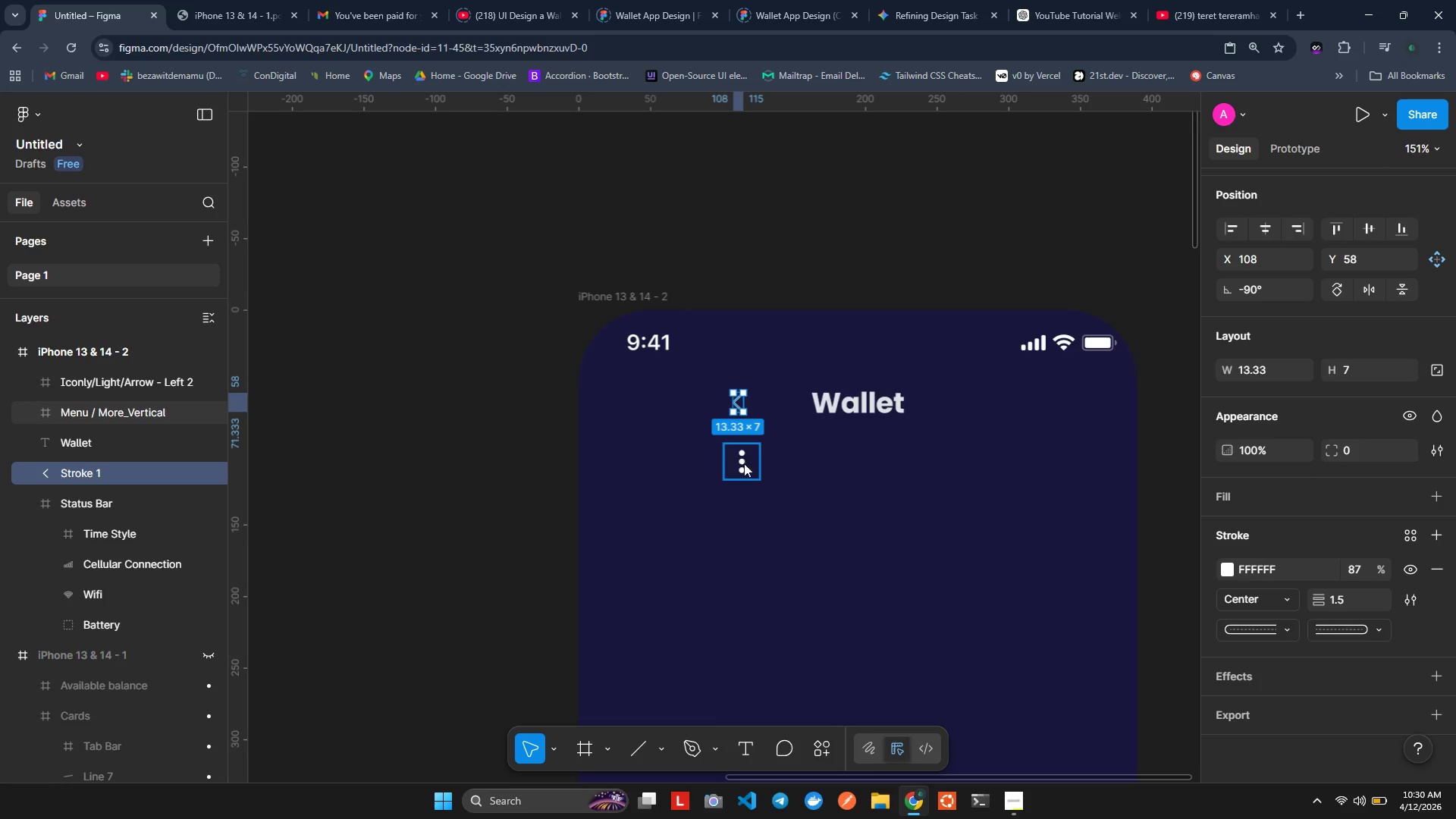 
left_click_drag(start_coordinate=[744, 463], to_coordinate=[973, 414])
 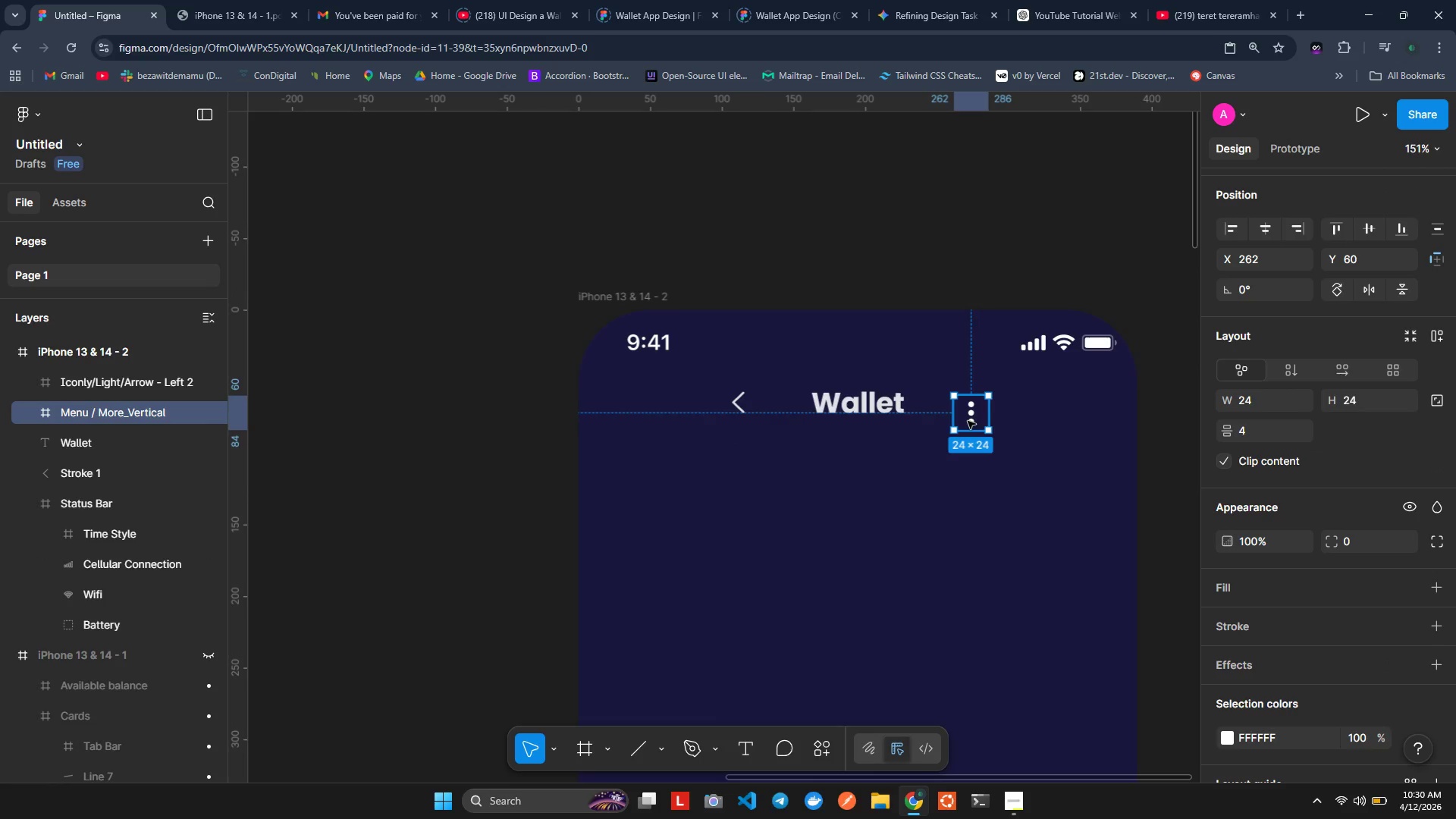 
key(Control+Z)
 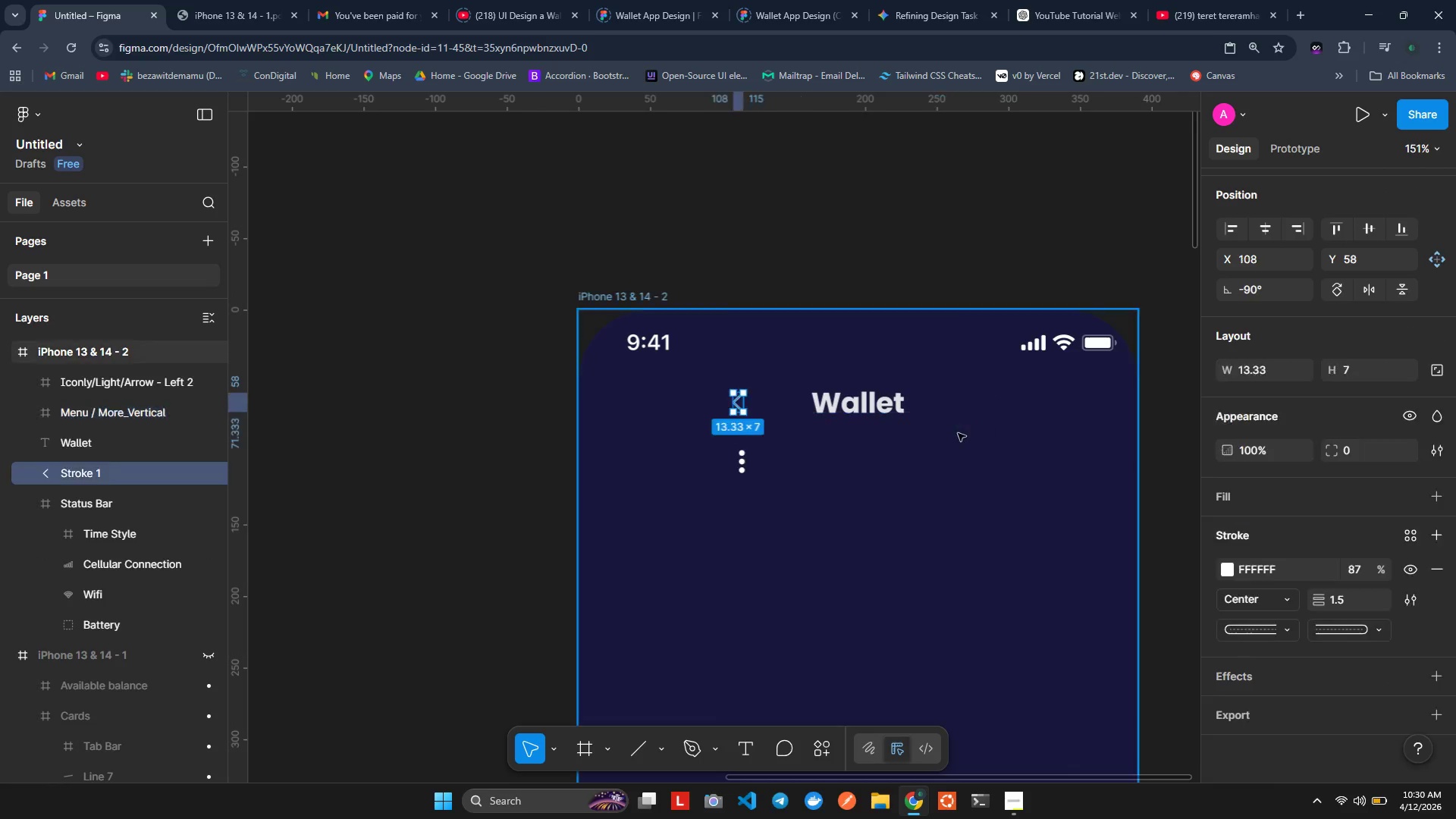 
key(Control+Z)
 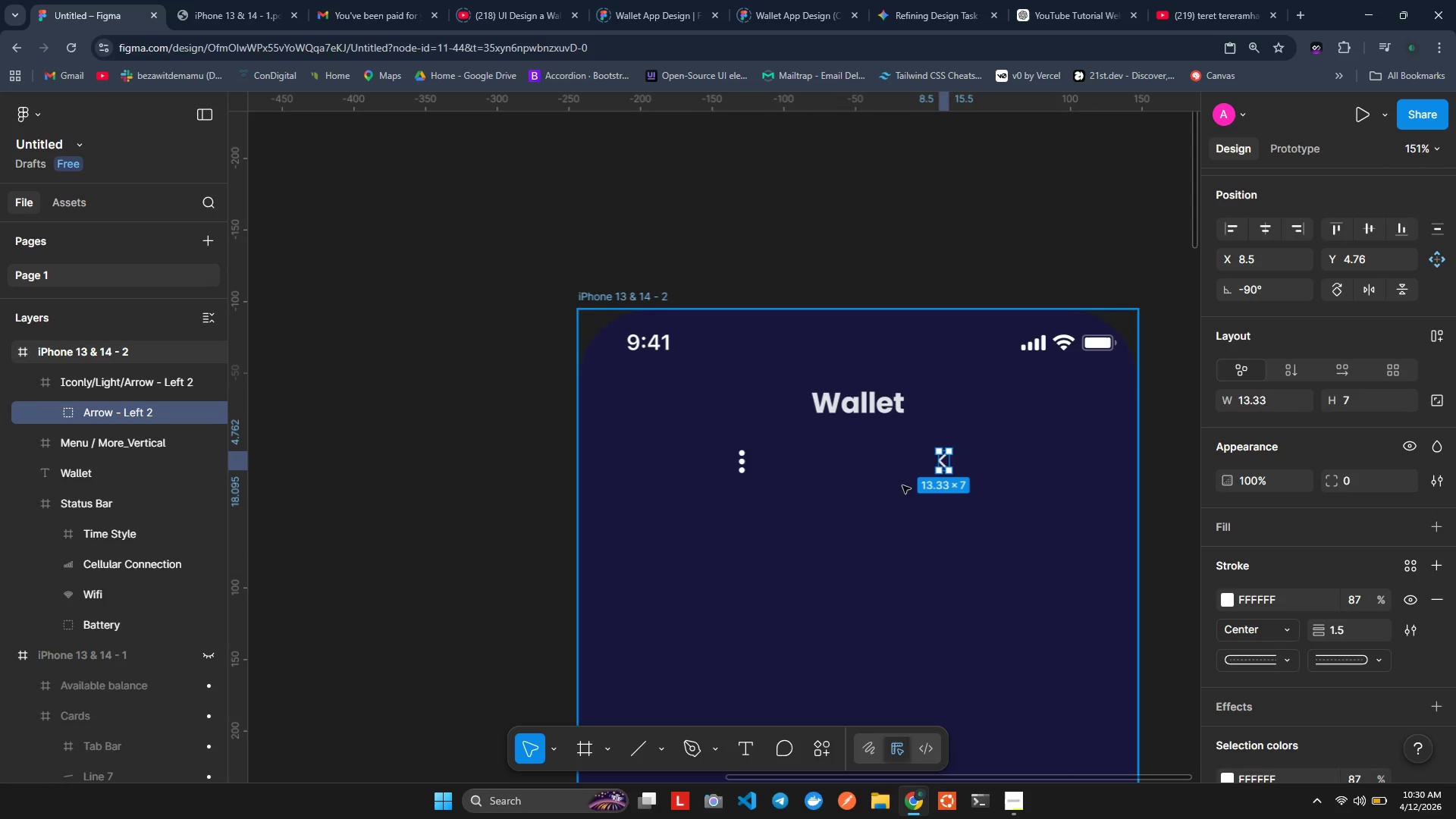 
key(Control+Z)
 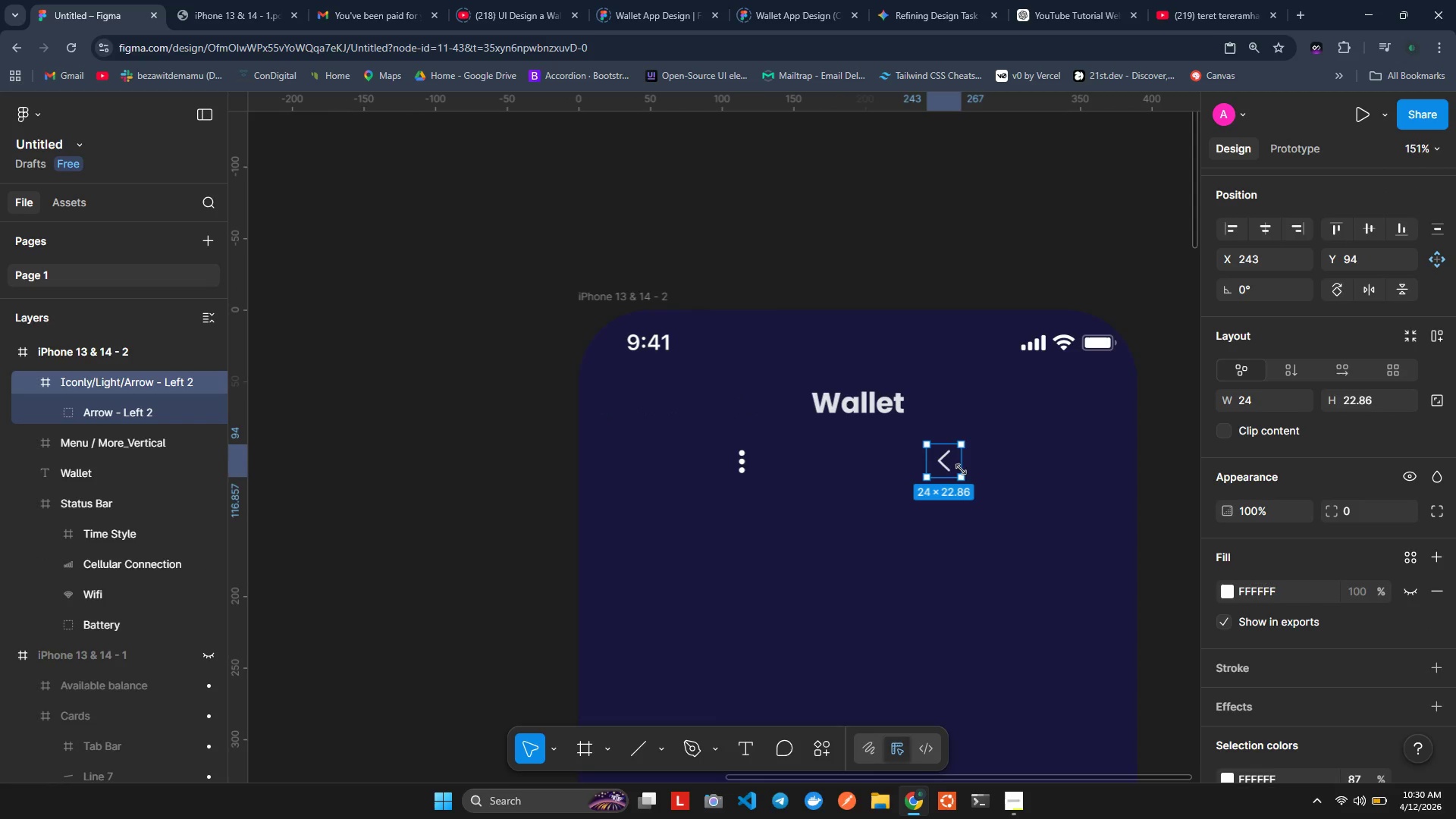 
left_click_drag(start_coordinate=[961, 469], to_coordinate=[845, 441])
 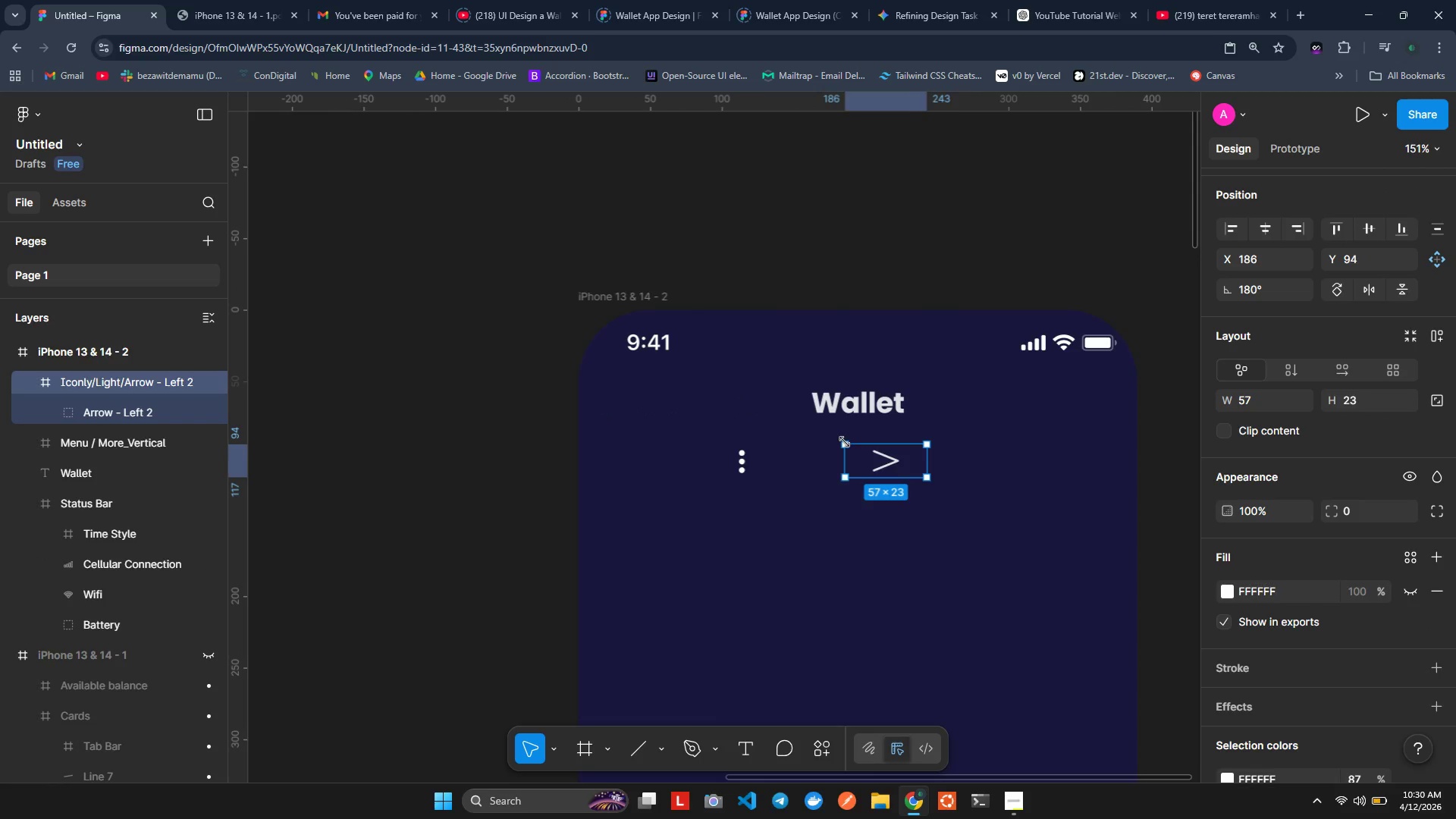 
key(Control+ControlLeft)
 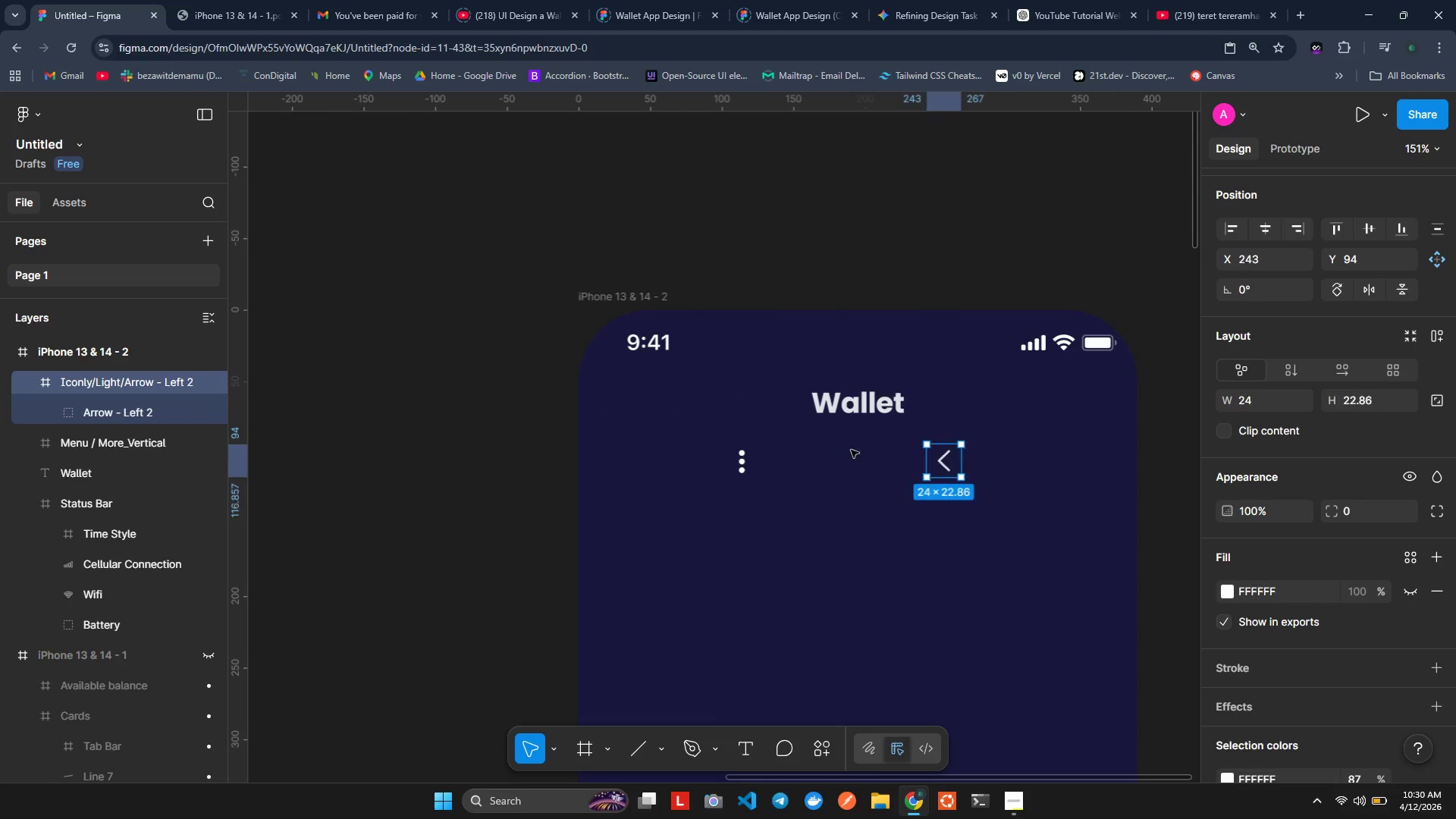 
key(Control+Z)
 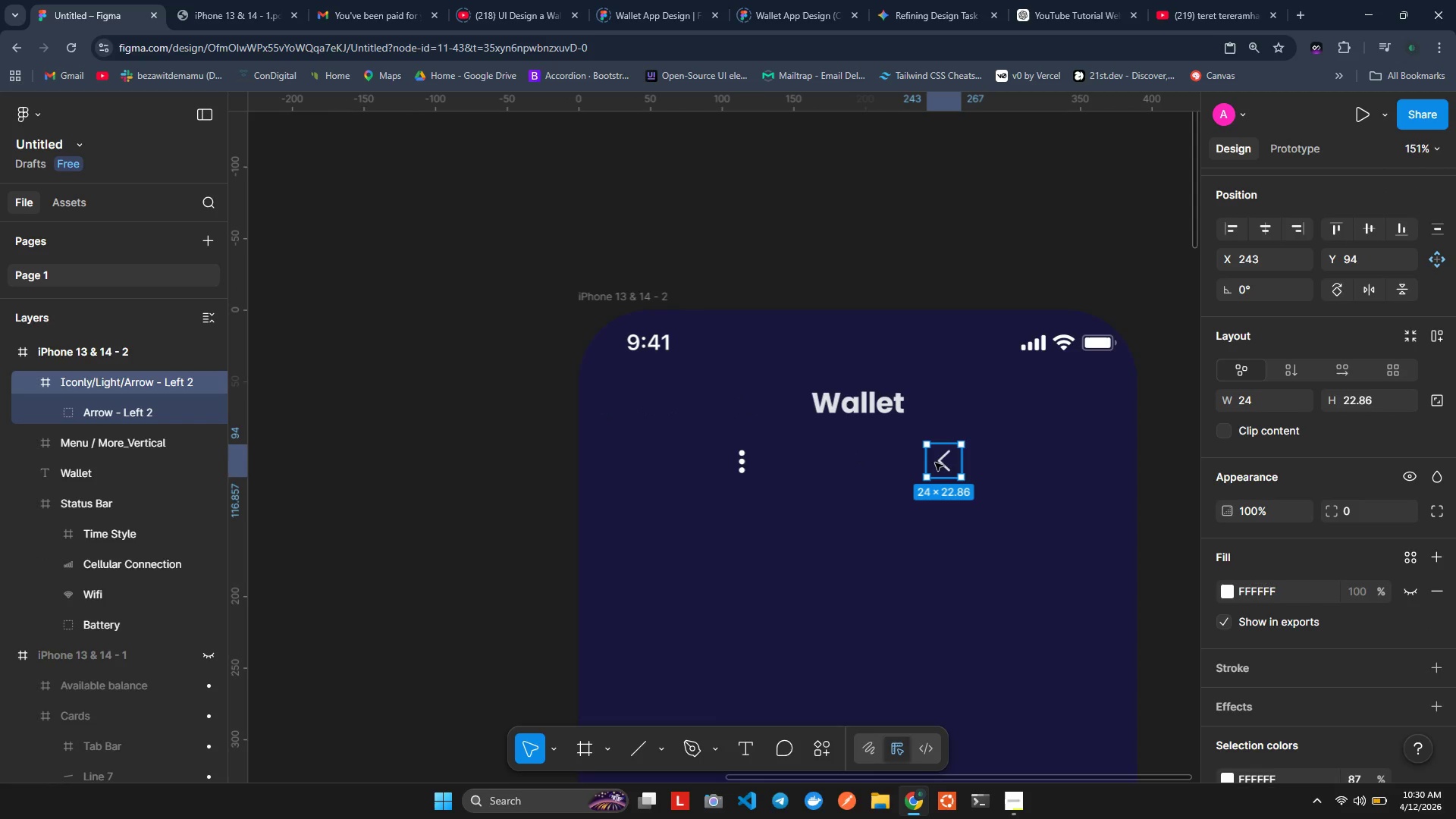 
left_click_drag(start_coordinate=[935, 463], to_coordinate=[733, 397])
 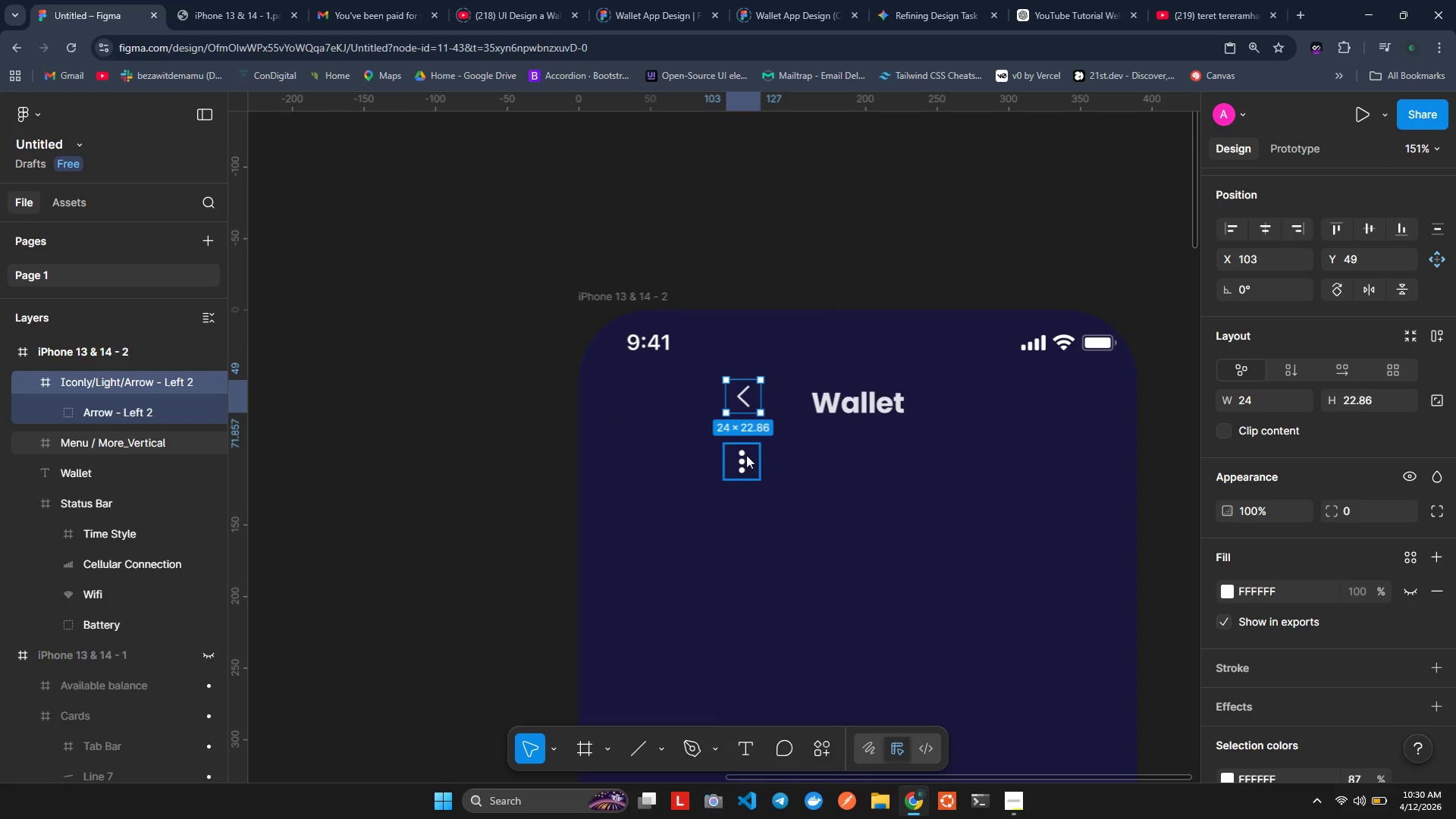 
left_click_drag(start_coordinate=[746, 455], to_coordinate=[997, 397])
 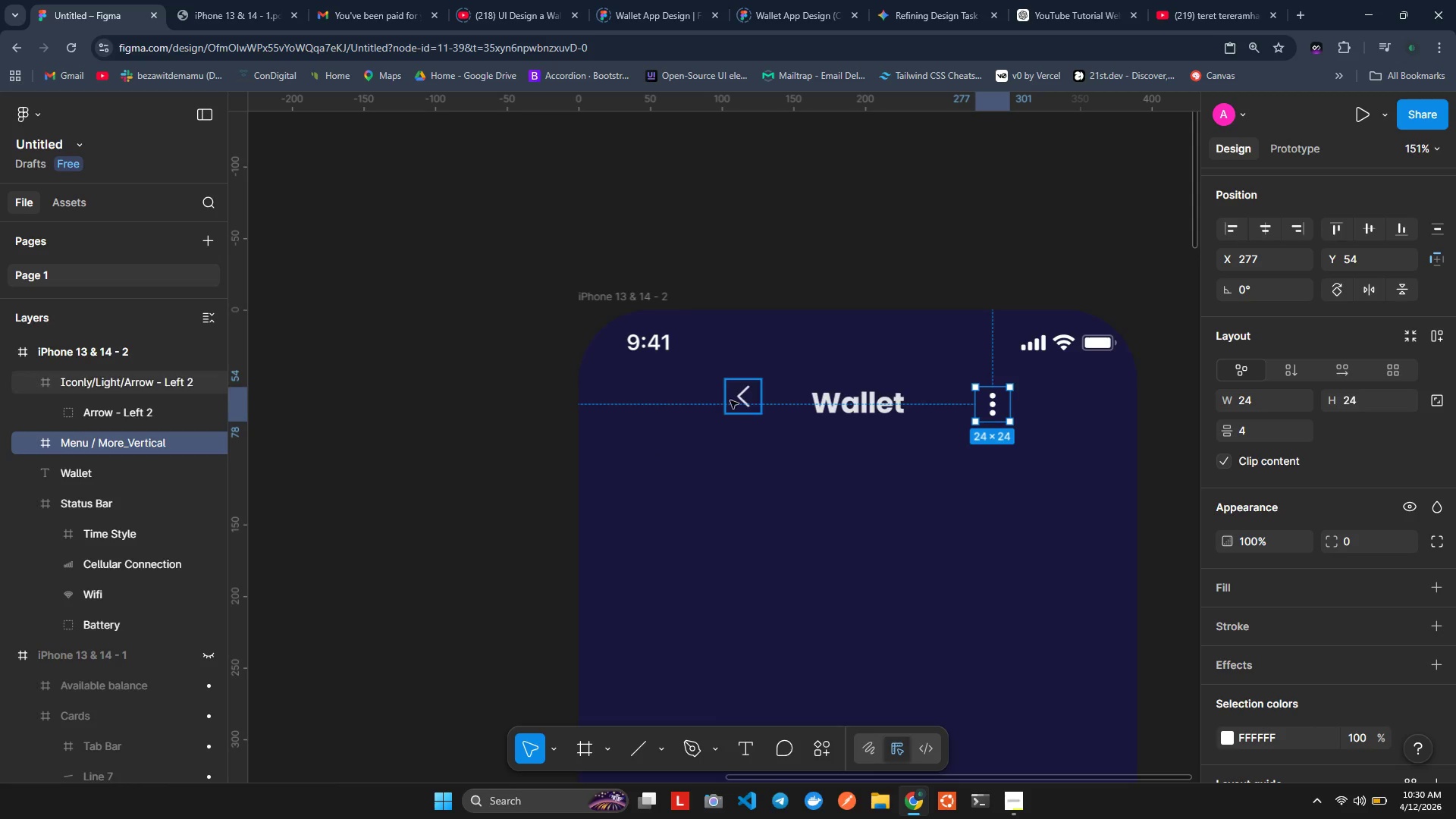 
left_click_drag(start_coordinate=[736, 400], to_coordinate=[720, 410])
 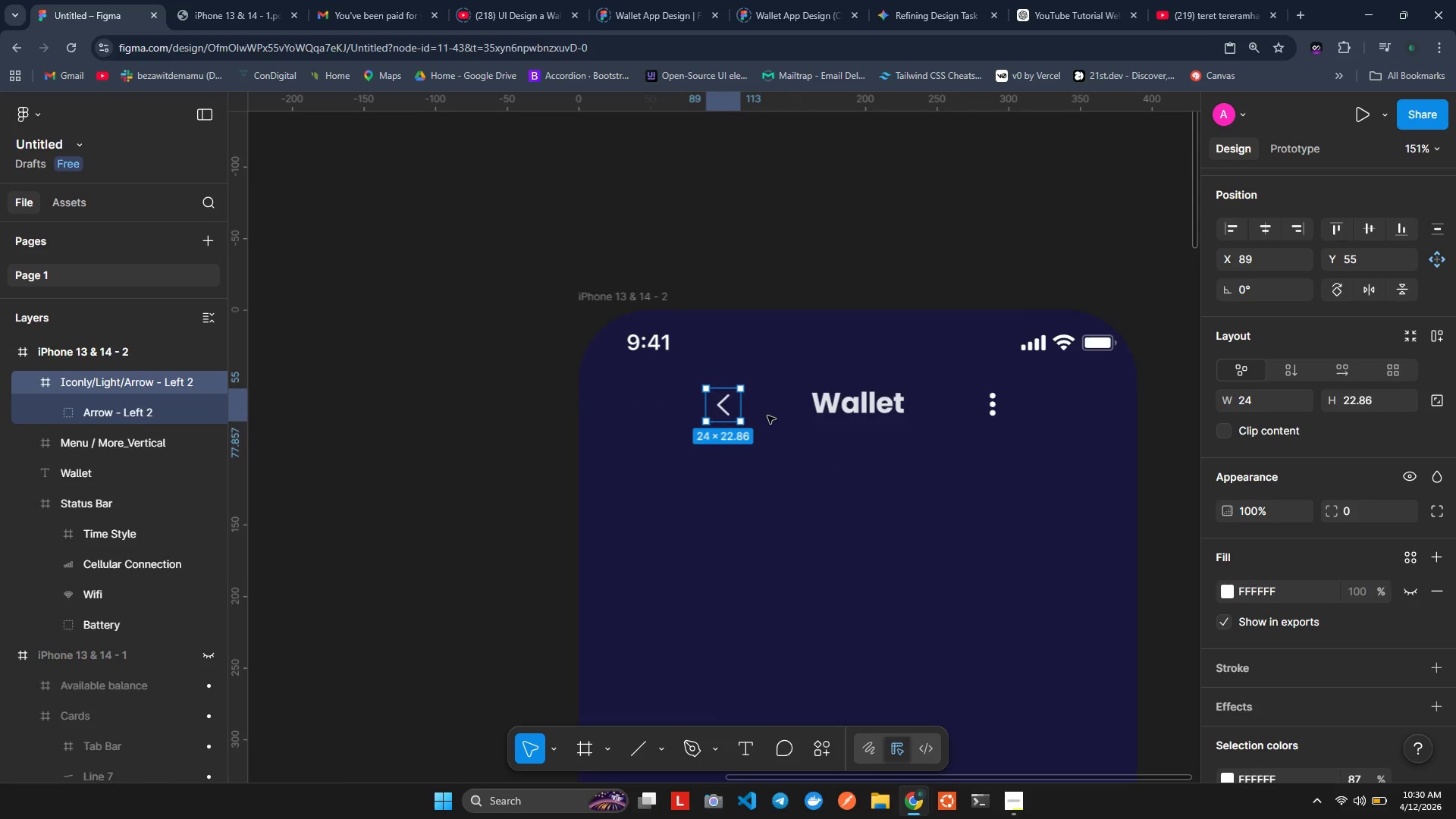 
left_click([767, 416])
 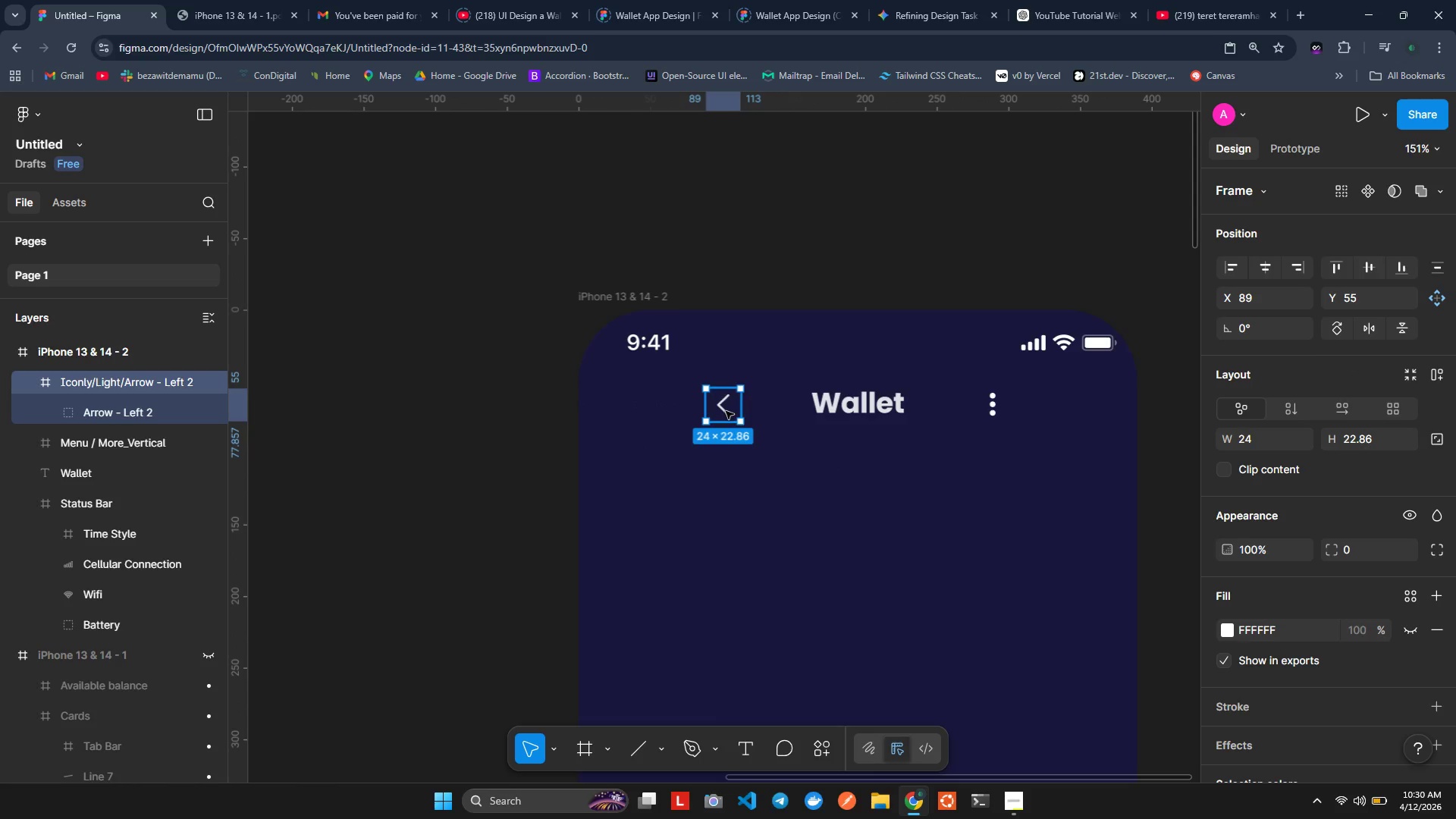 
left_click([810, 455])
 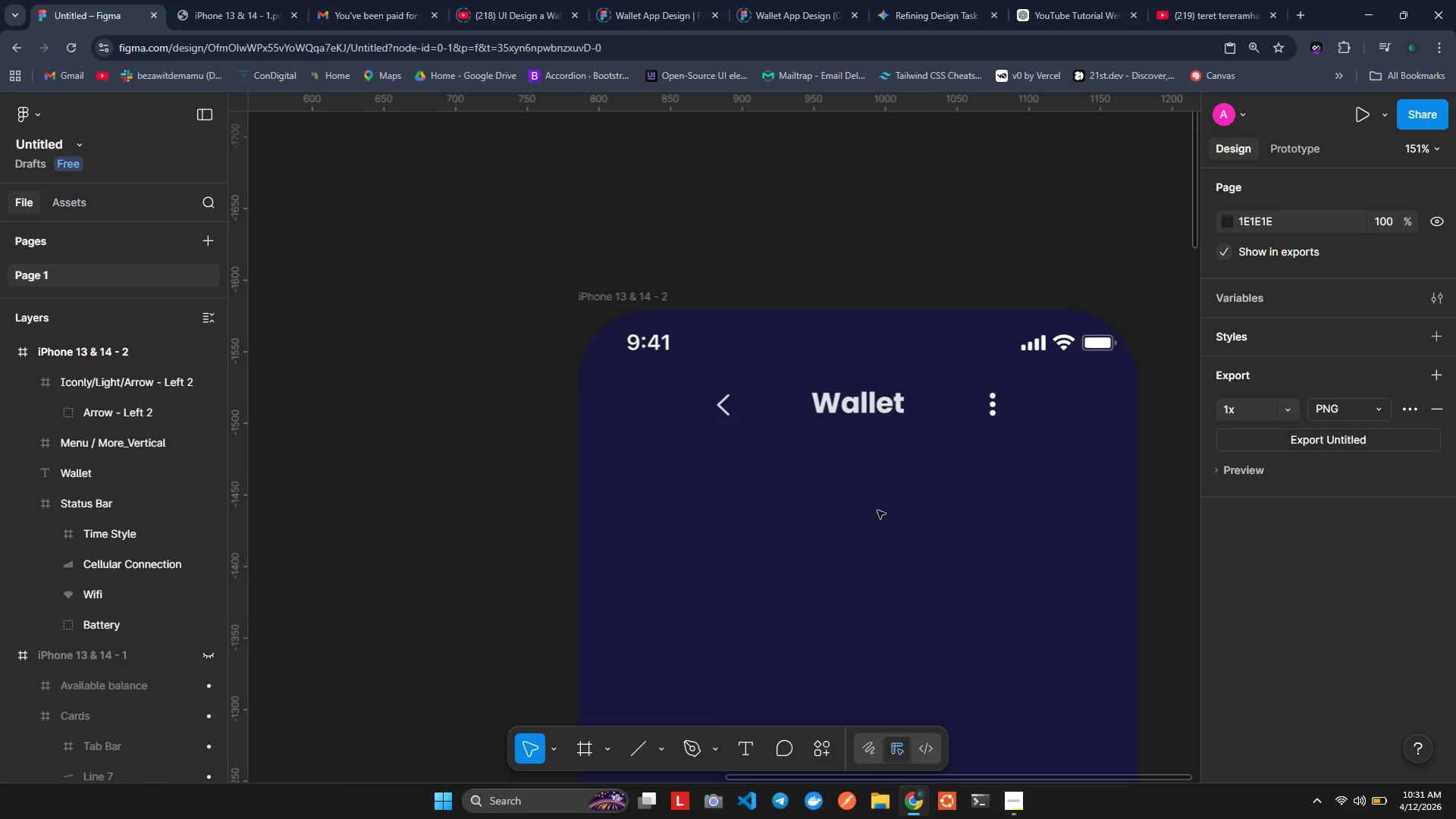 
wait(7.17)
 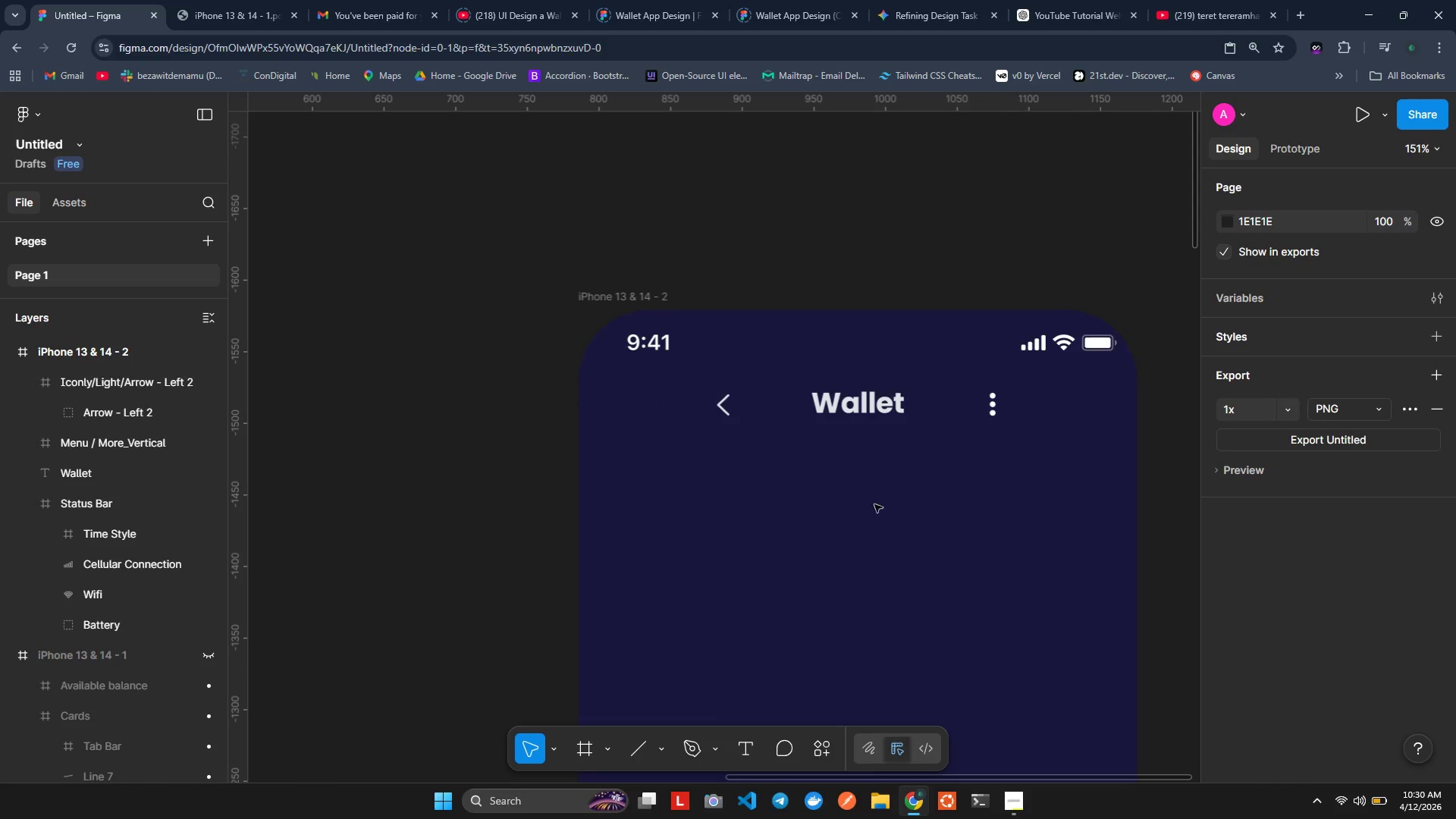 
left_click([736, 403])
 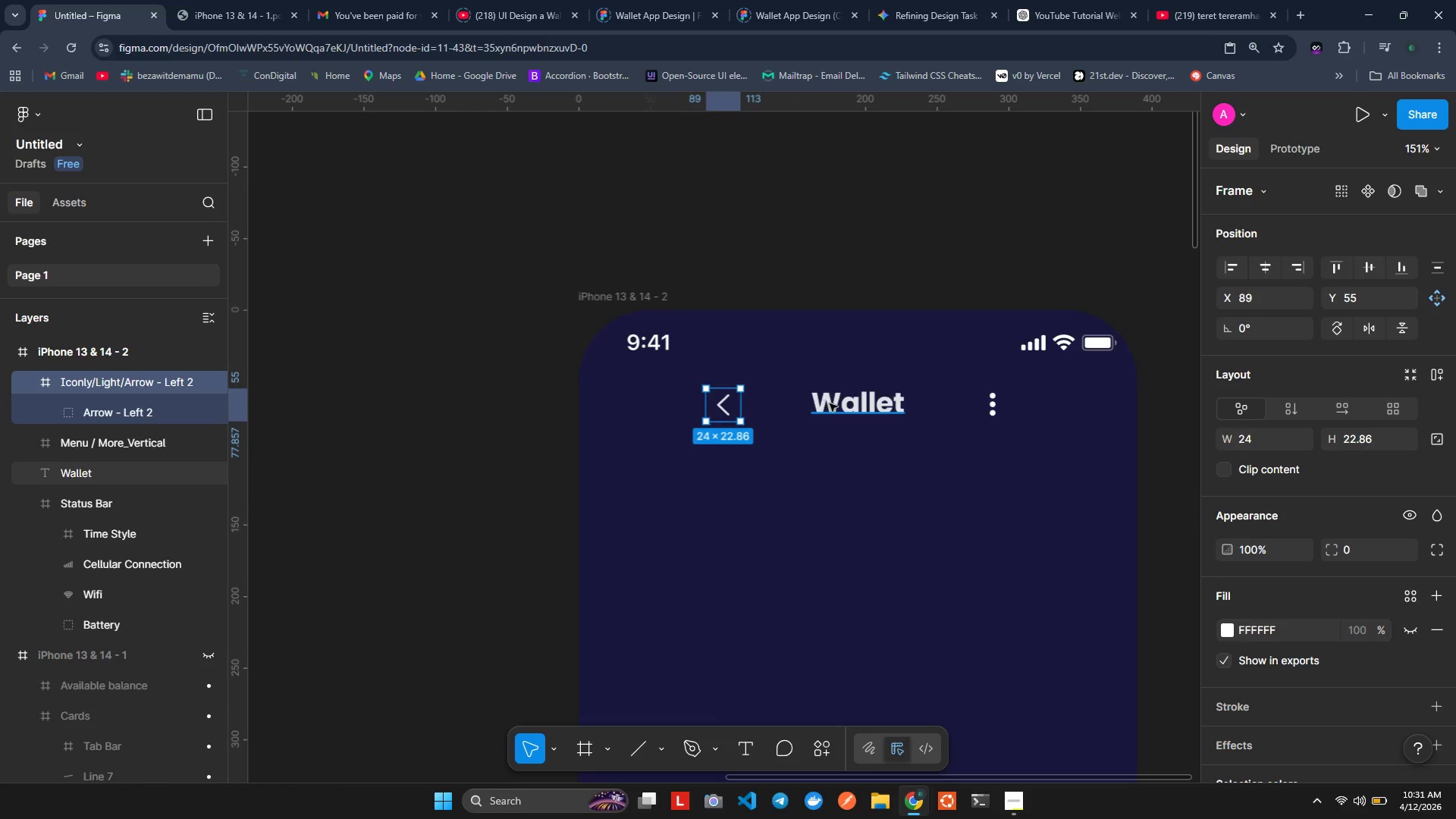 
hold_key(key=ControlLeft, duration=1.39)
 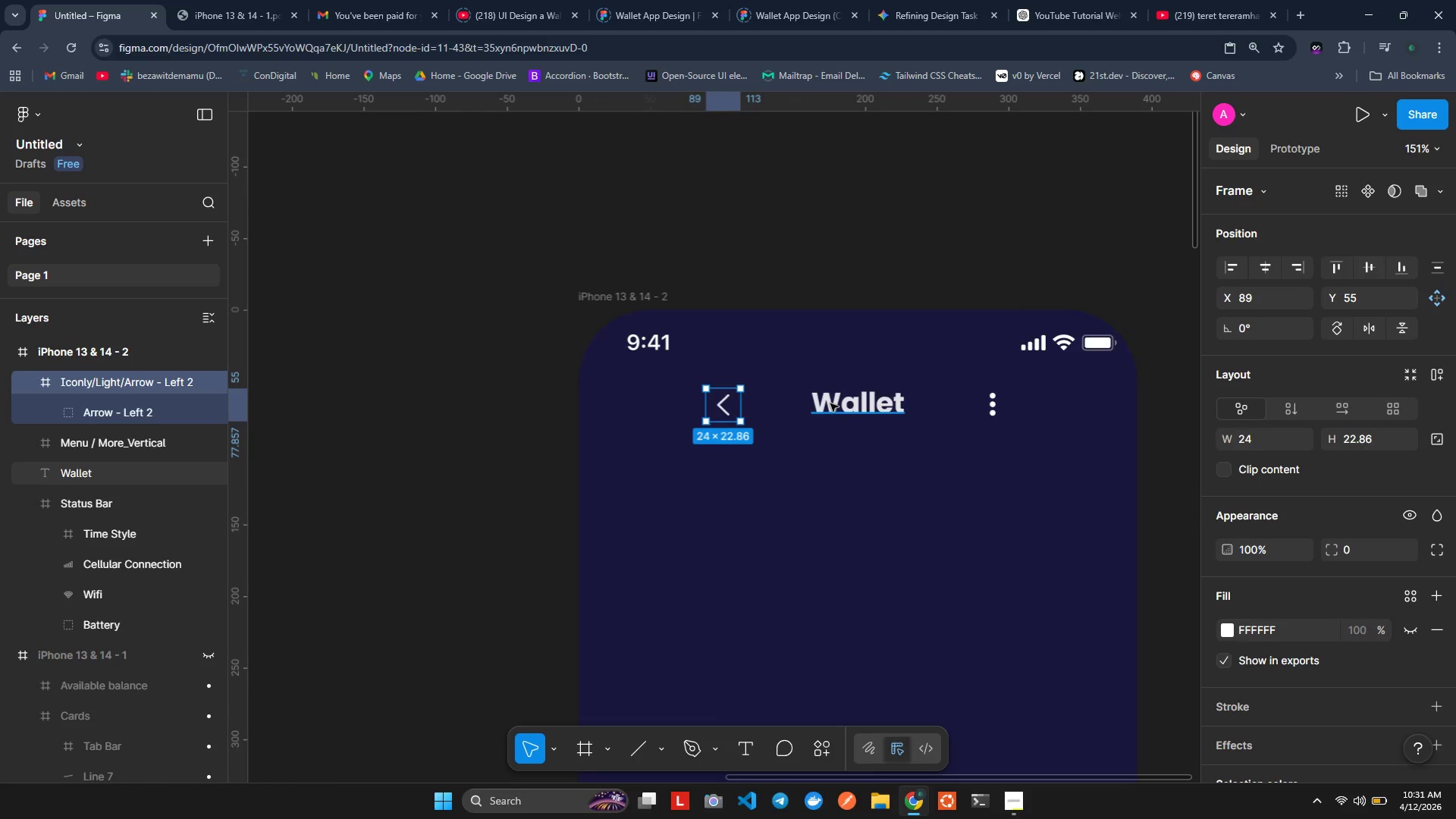 
hold_key(key=ShiftLeft, duration=1.45)
left_click([830, 403])
 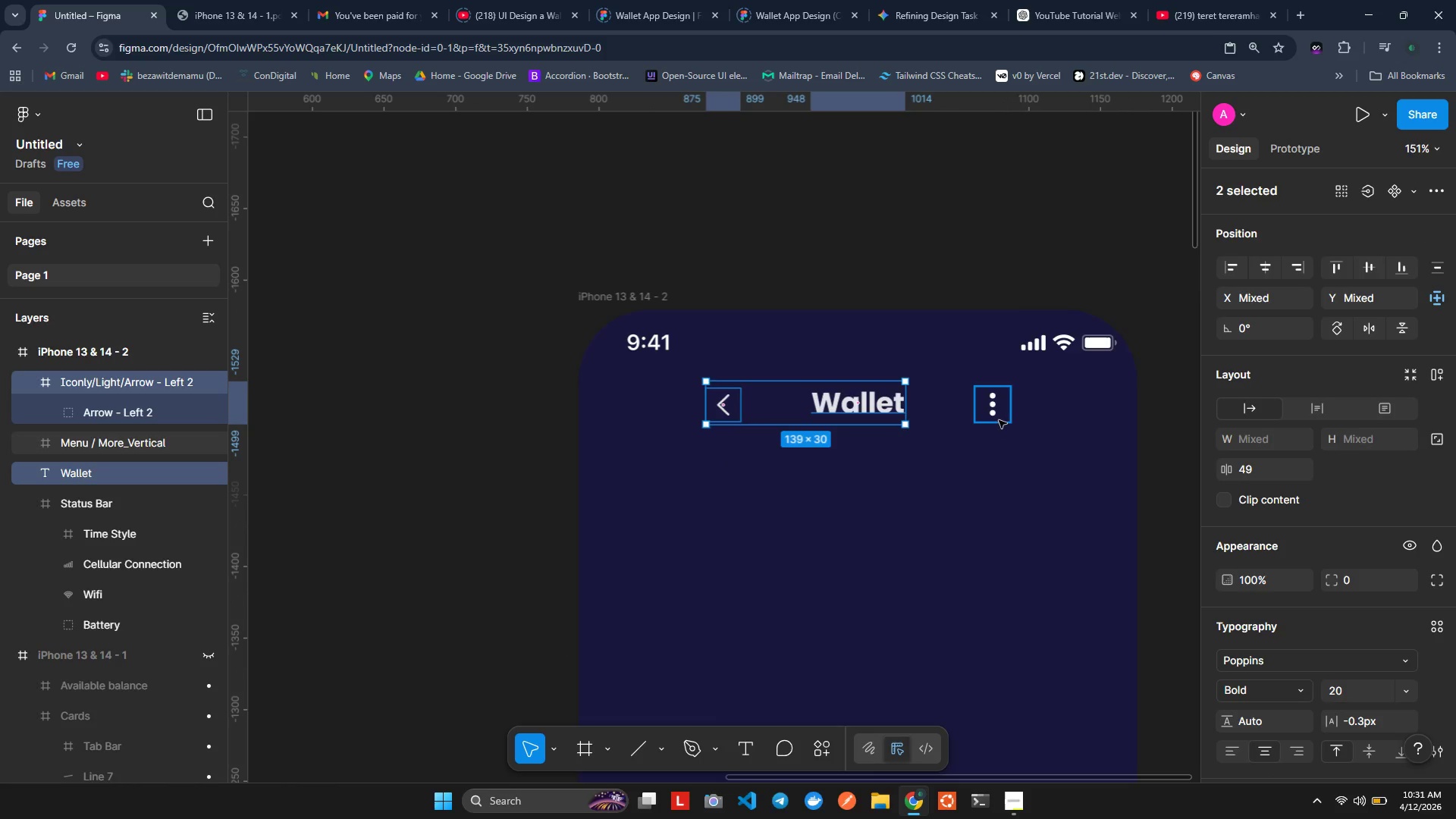 
left_click([996, 414])
 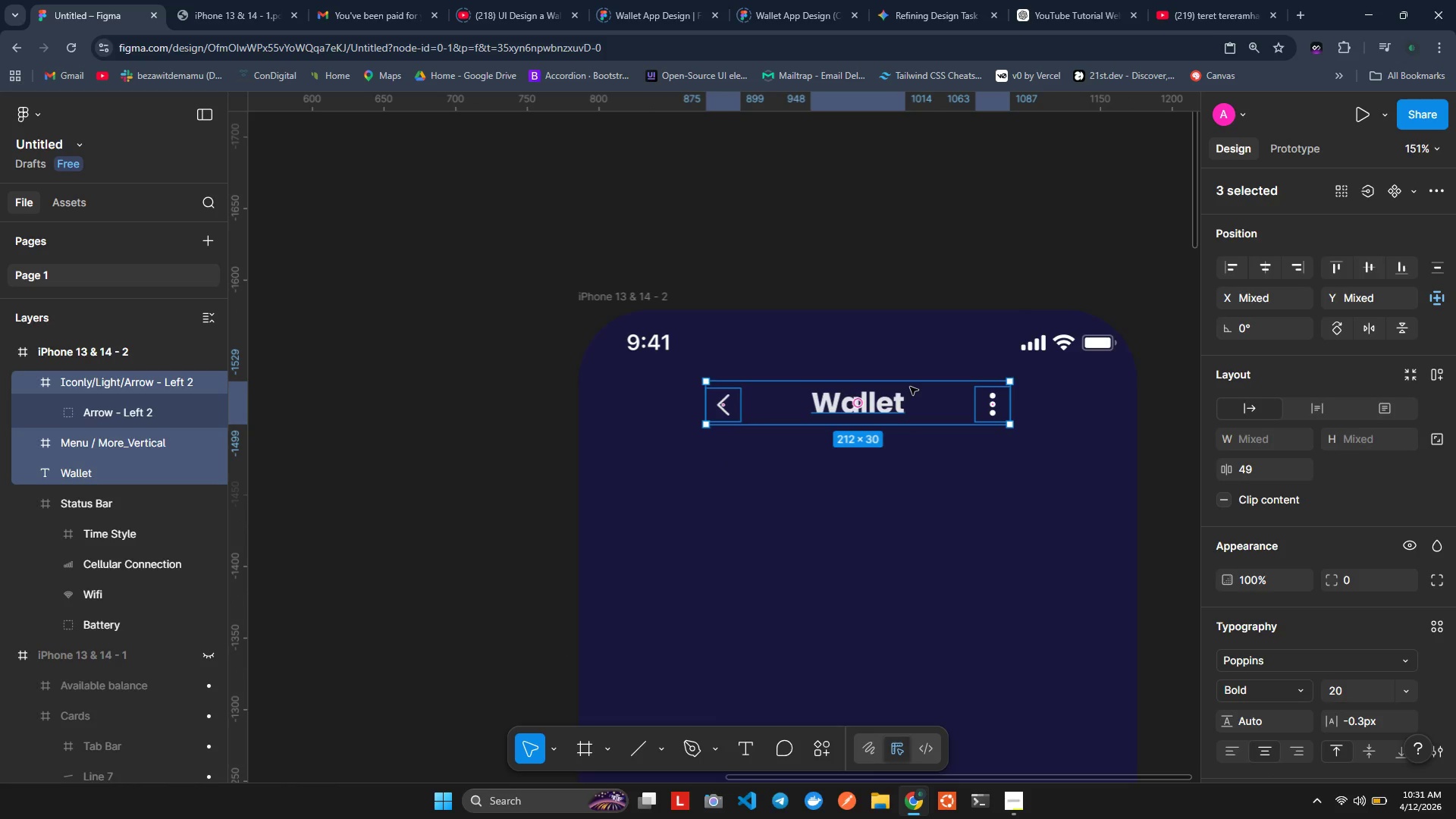 
key(Shift+A)
 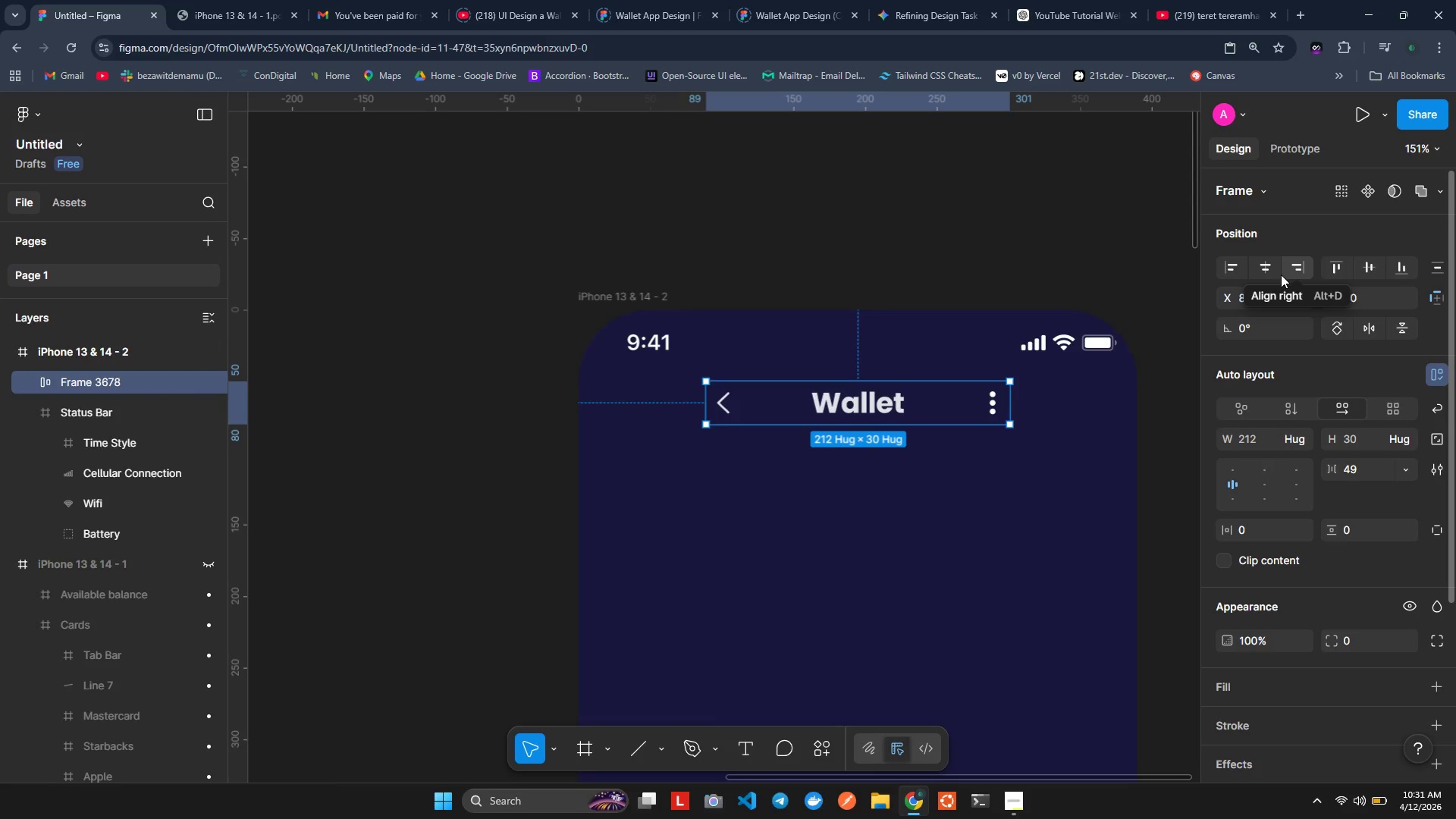 
wait(8.3)
 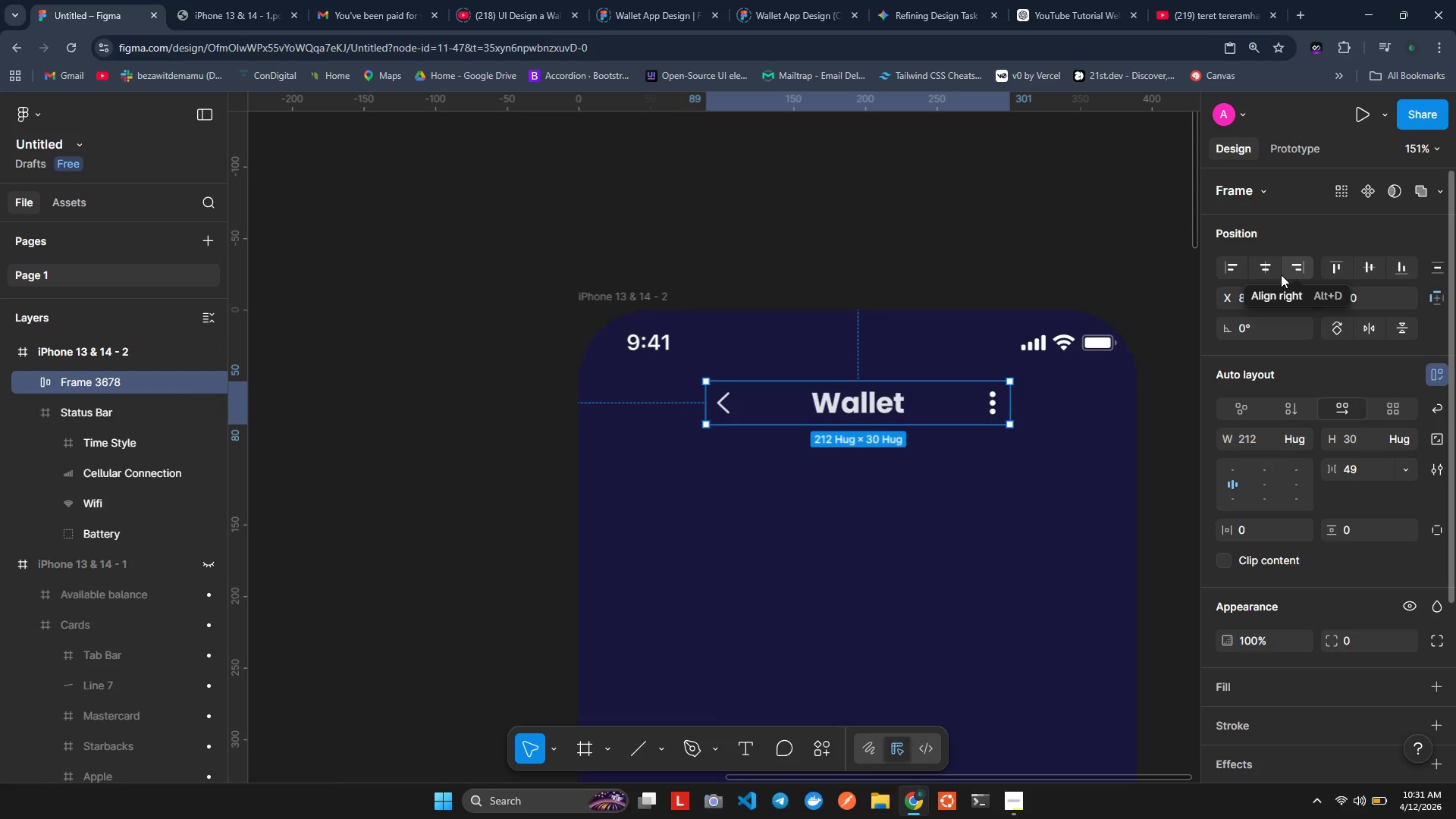 
left_click([1260, 481])
 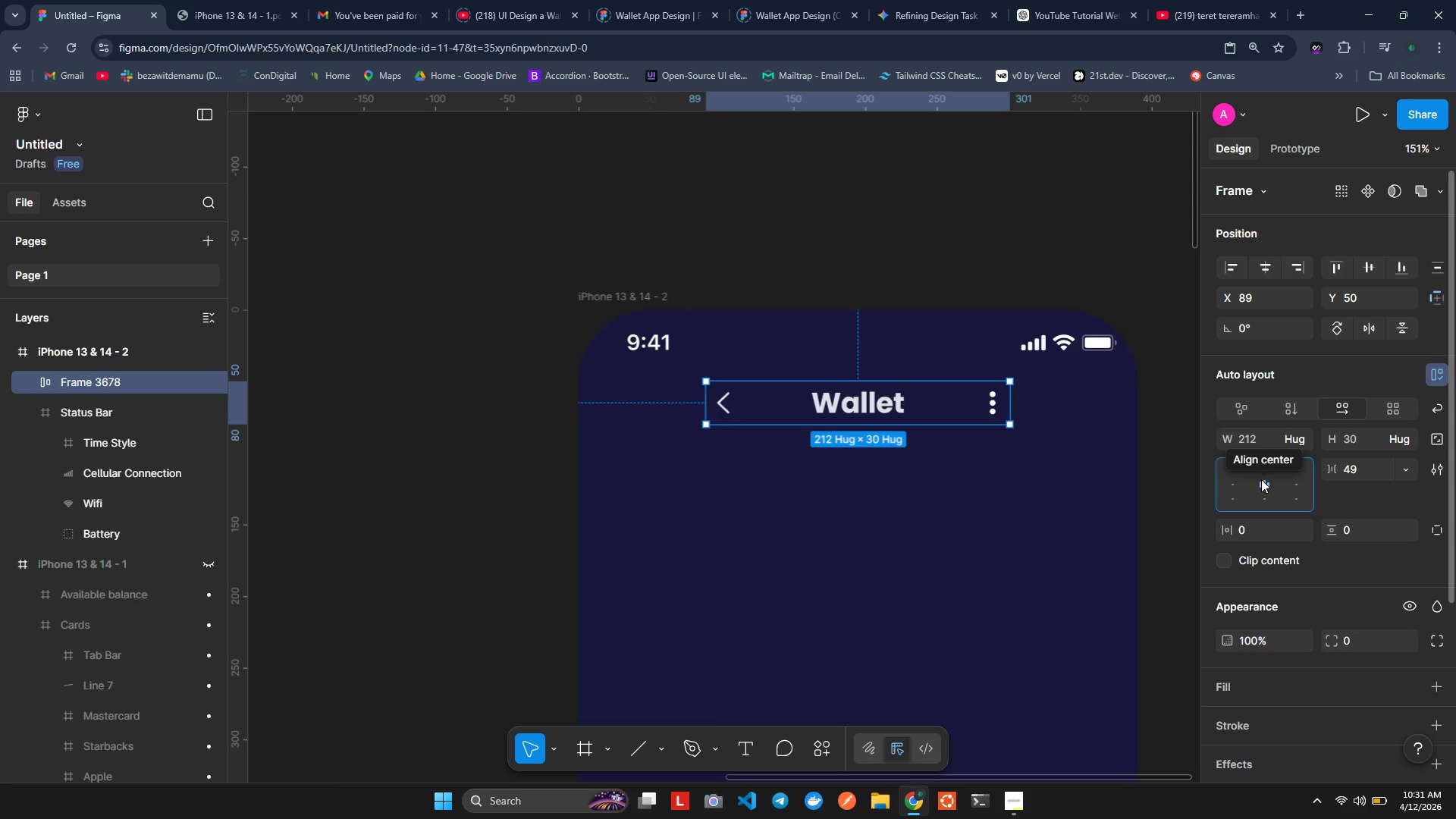 
wait(10.75)
 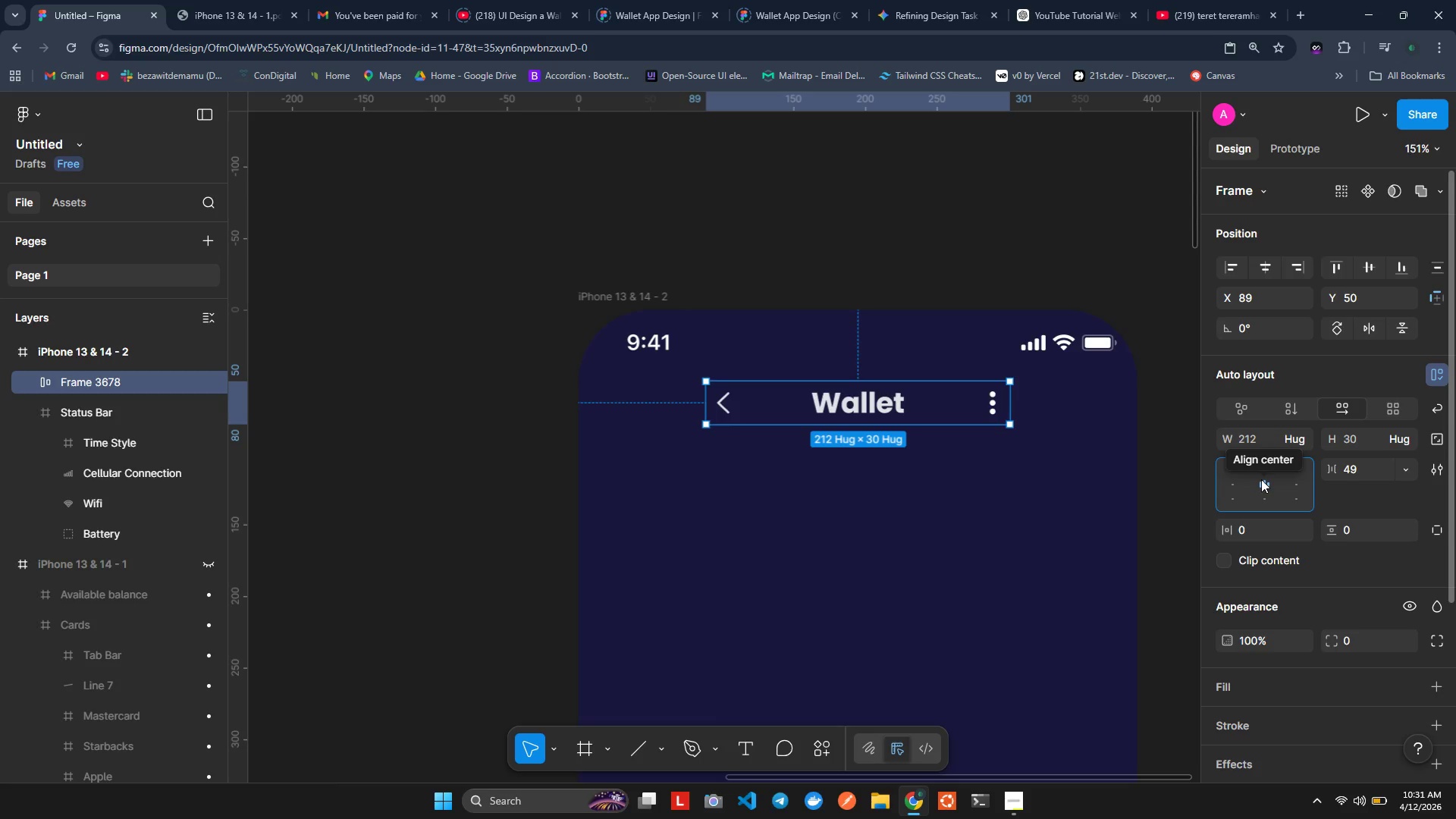 
key(1)
 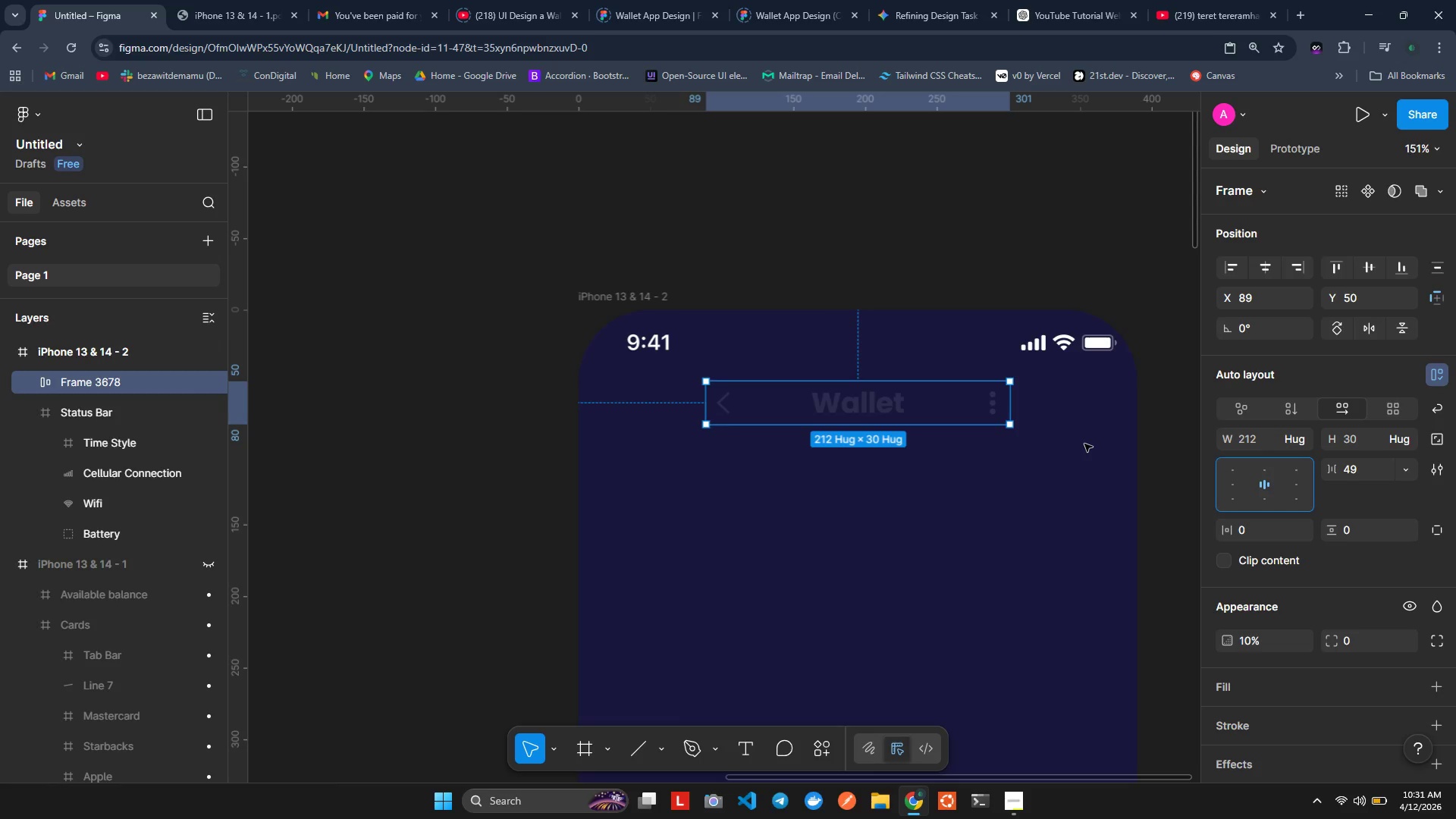 
wait(5.61)
 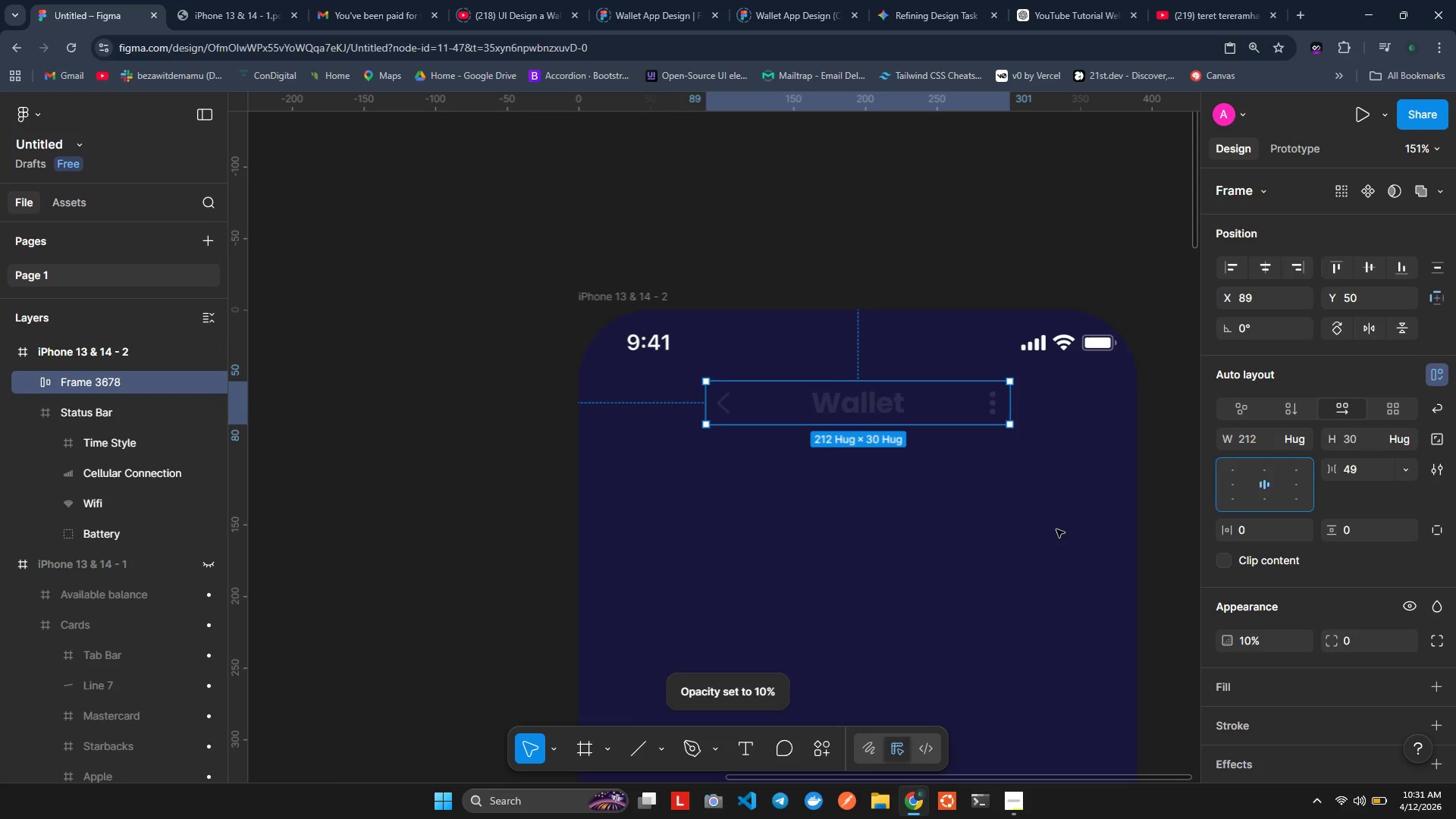 
key(1)
 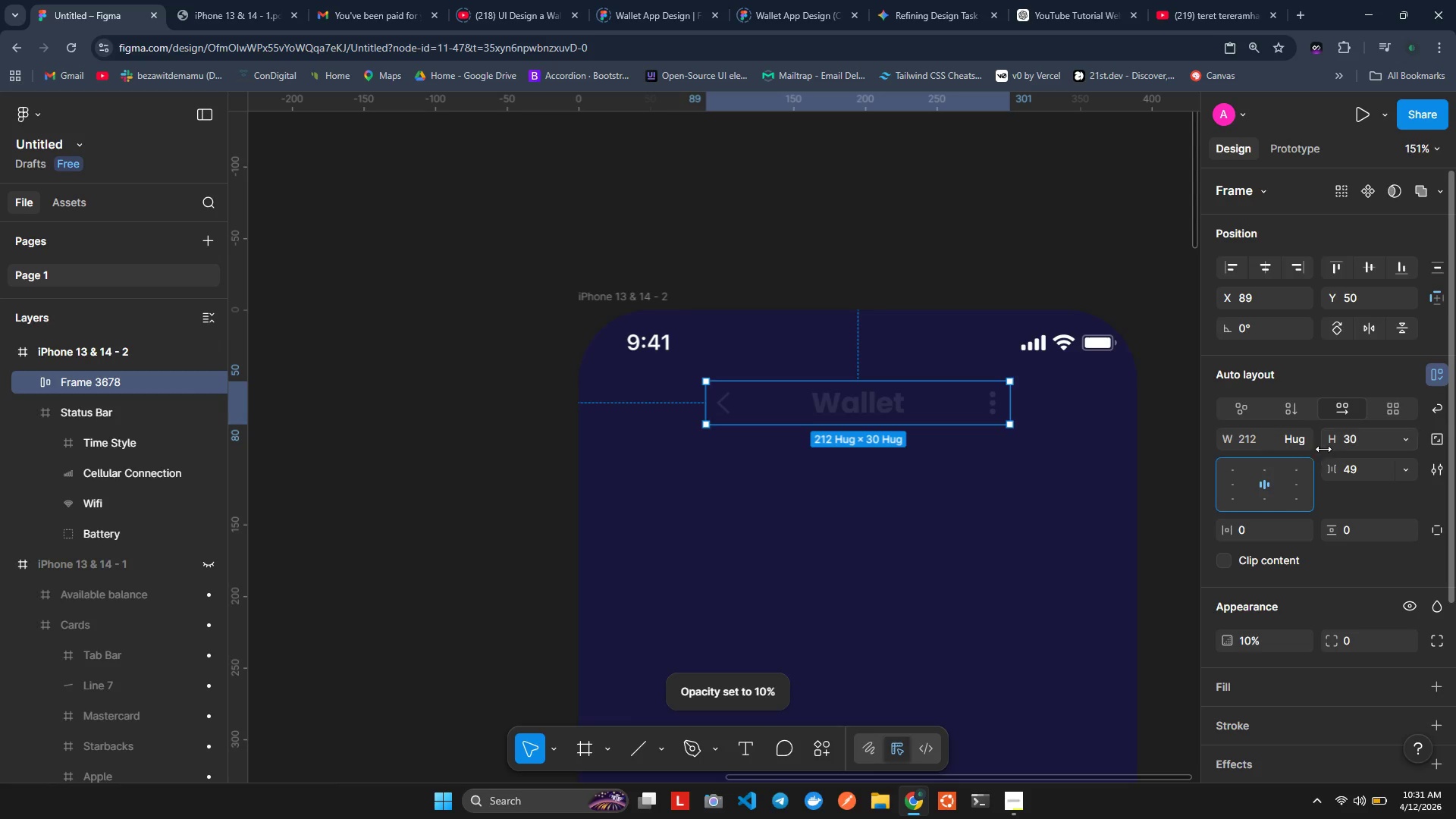 
left_click([1359, 469])
 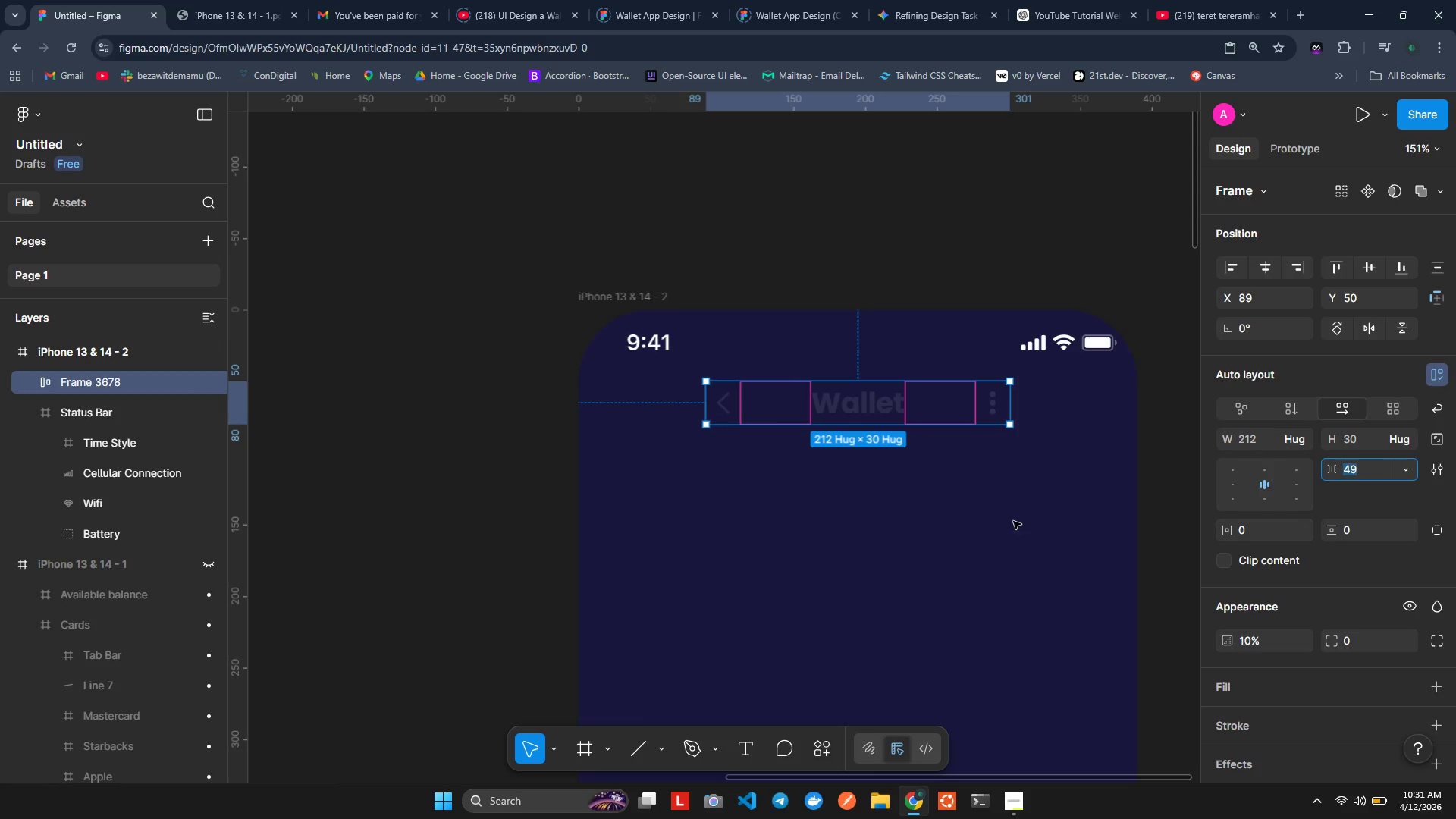 
key(1)
 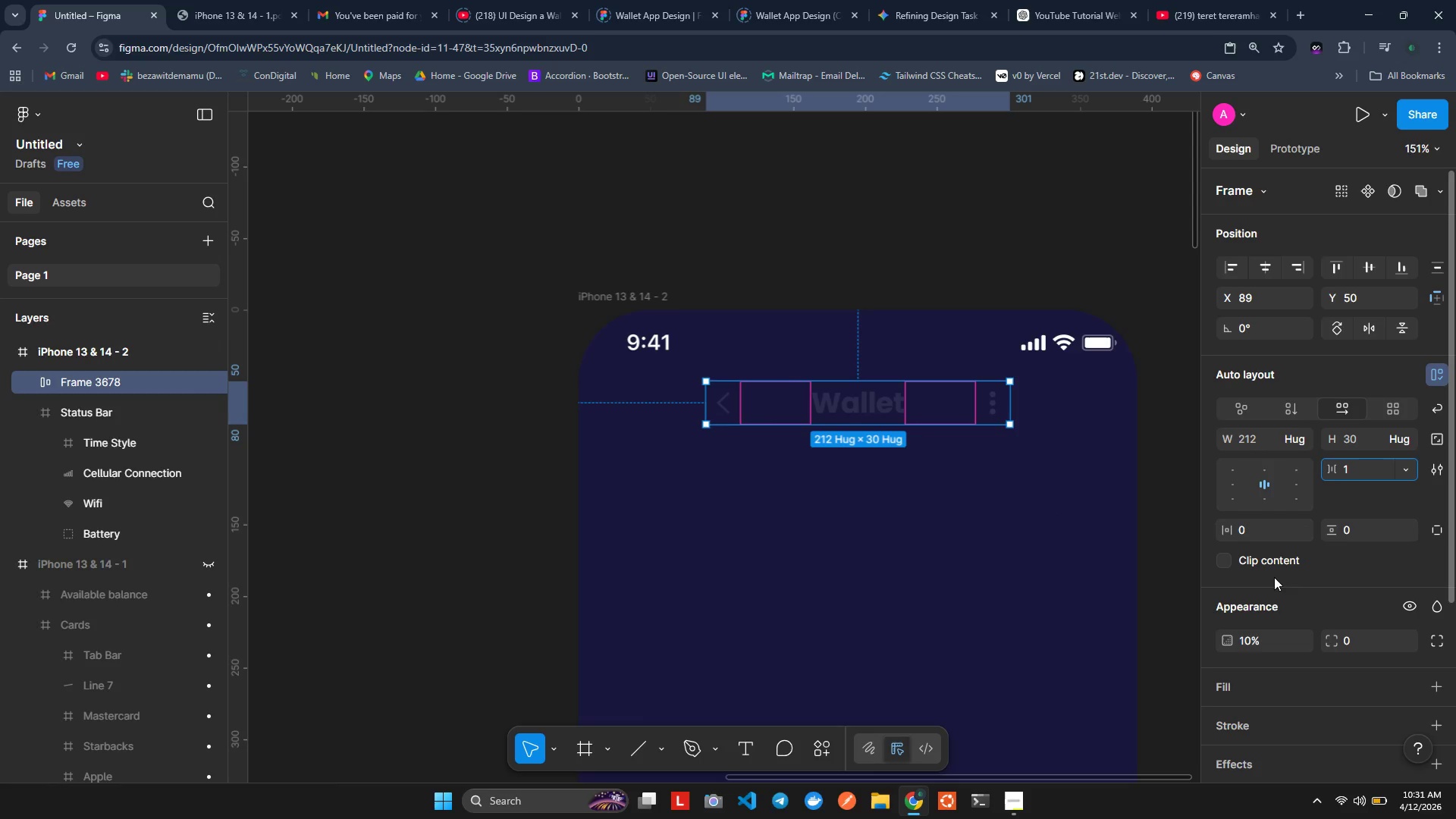 
scroll: coordinate [1295, 581], scroll_direction: down, amount: 6.0
 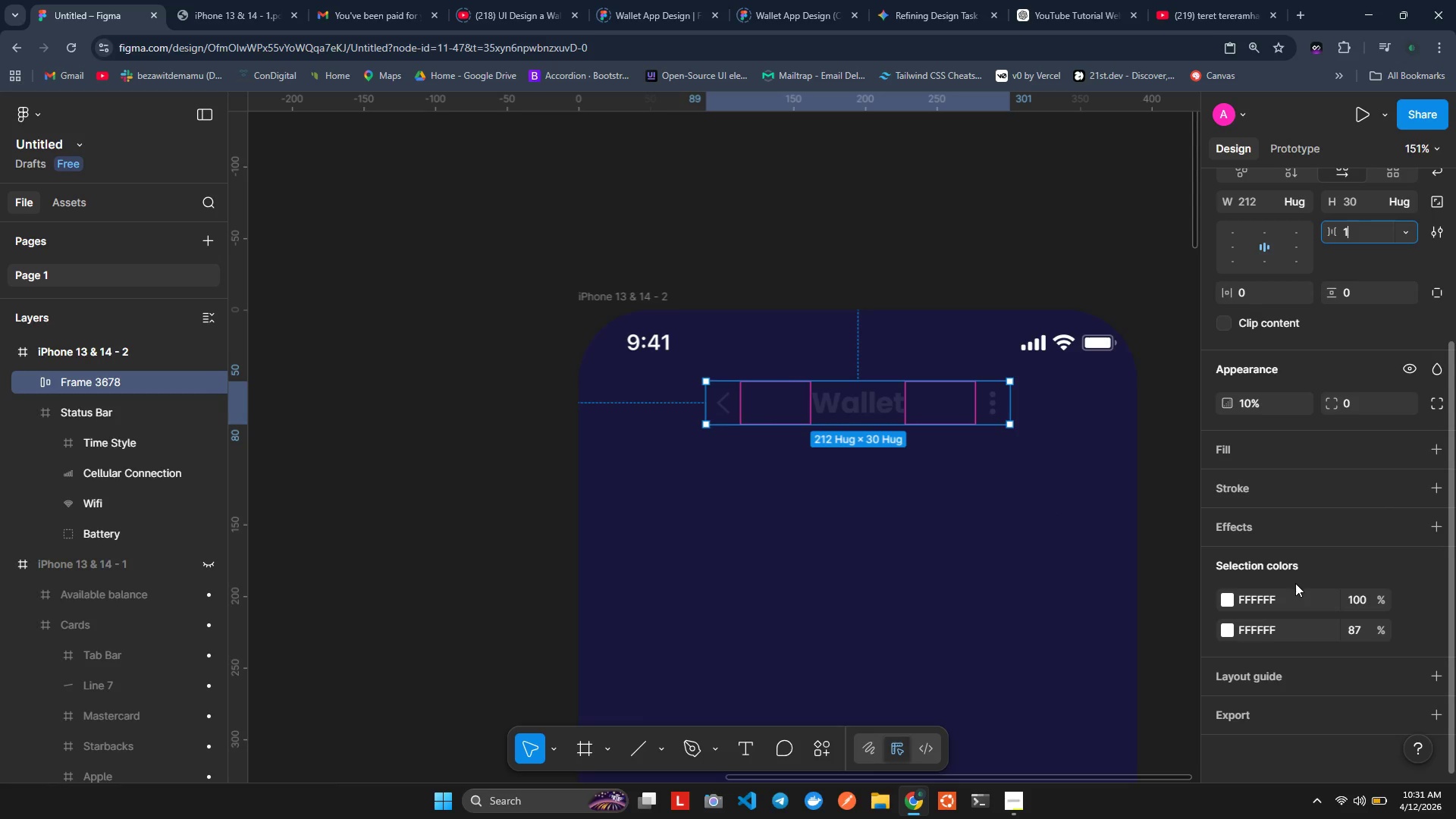 
type(18)
 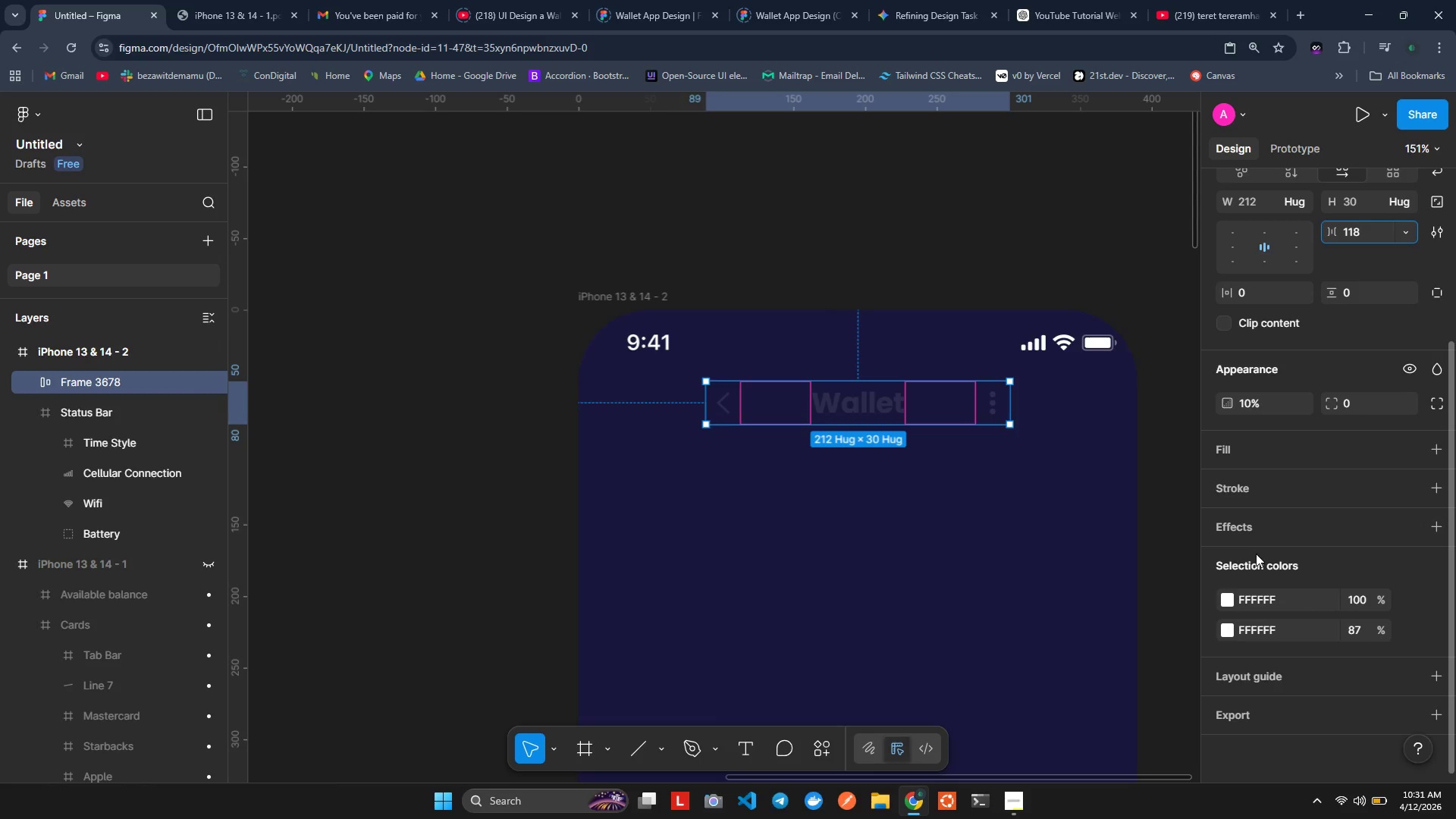 
key(Enter)
 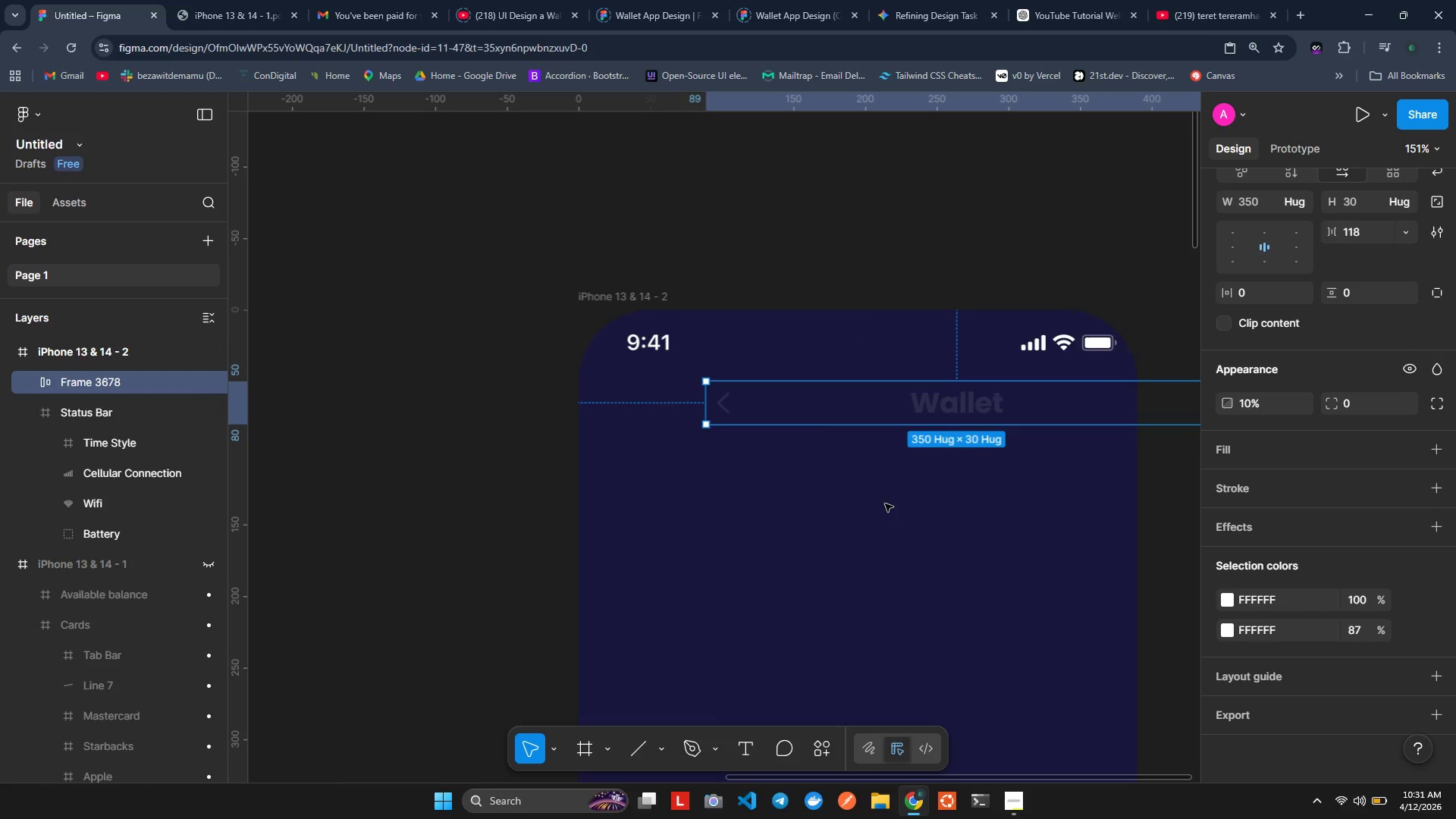 
key(Control+Z)
 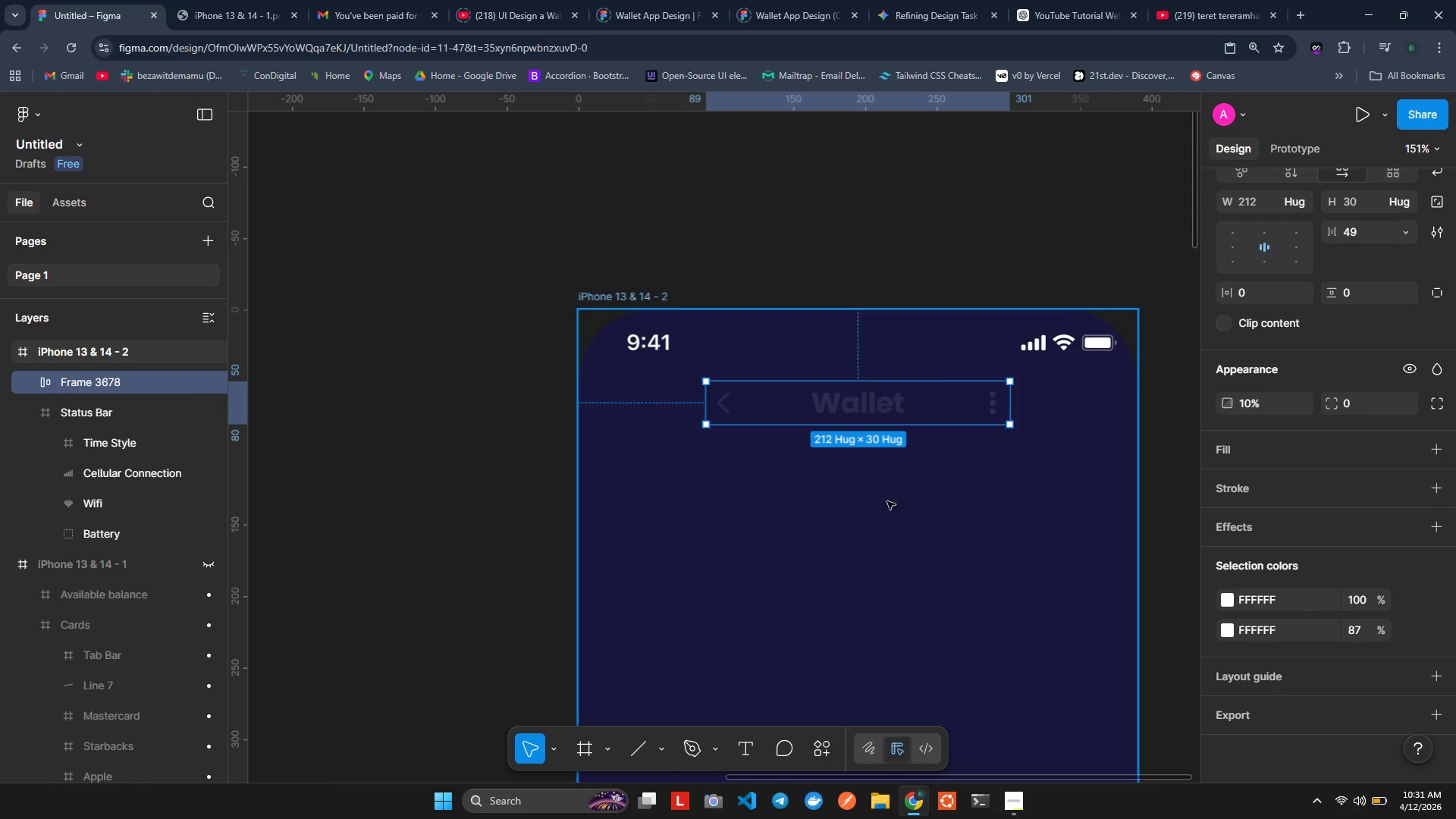 
key(Control+Z)
 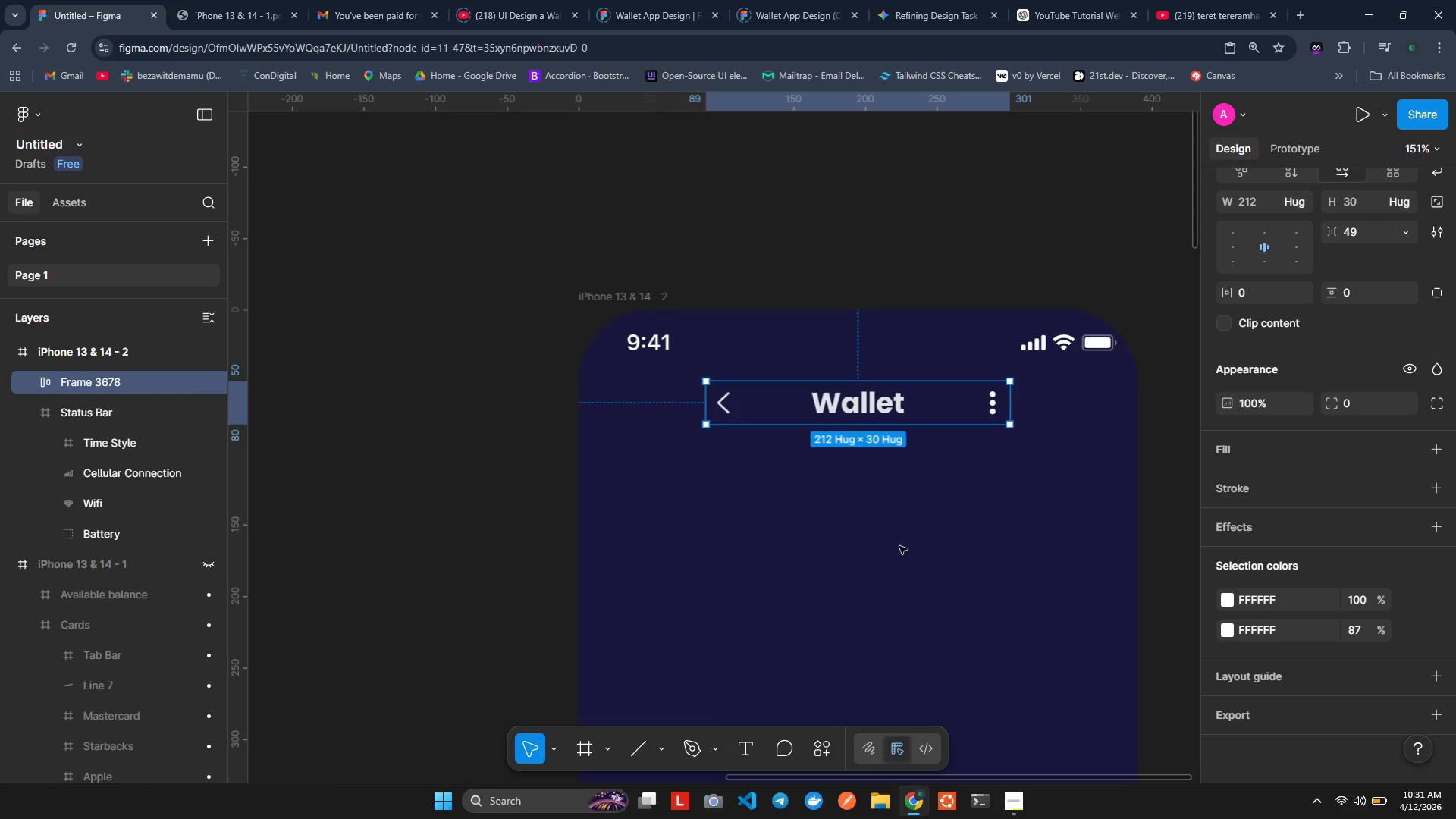 
wait(14.62)
 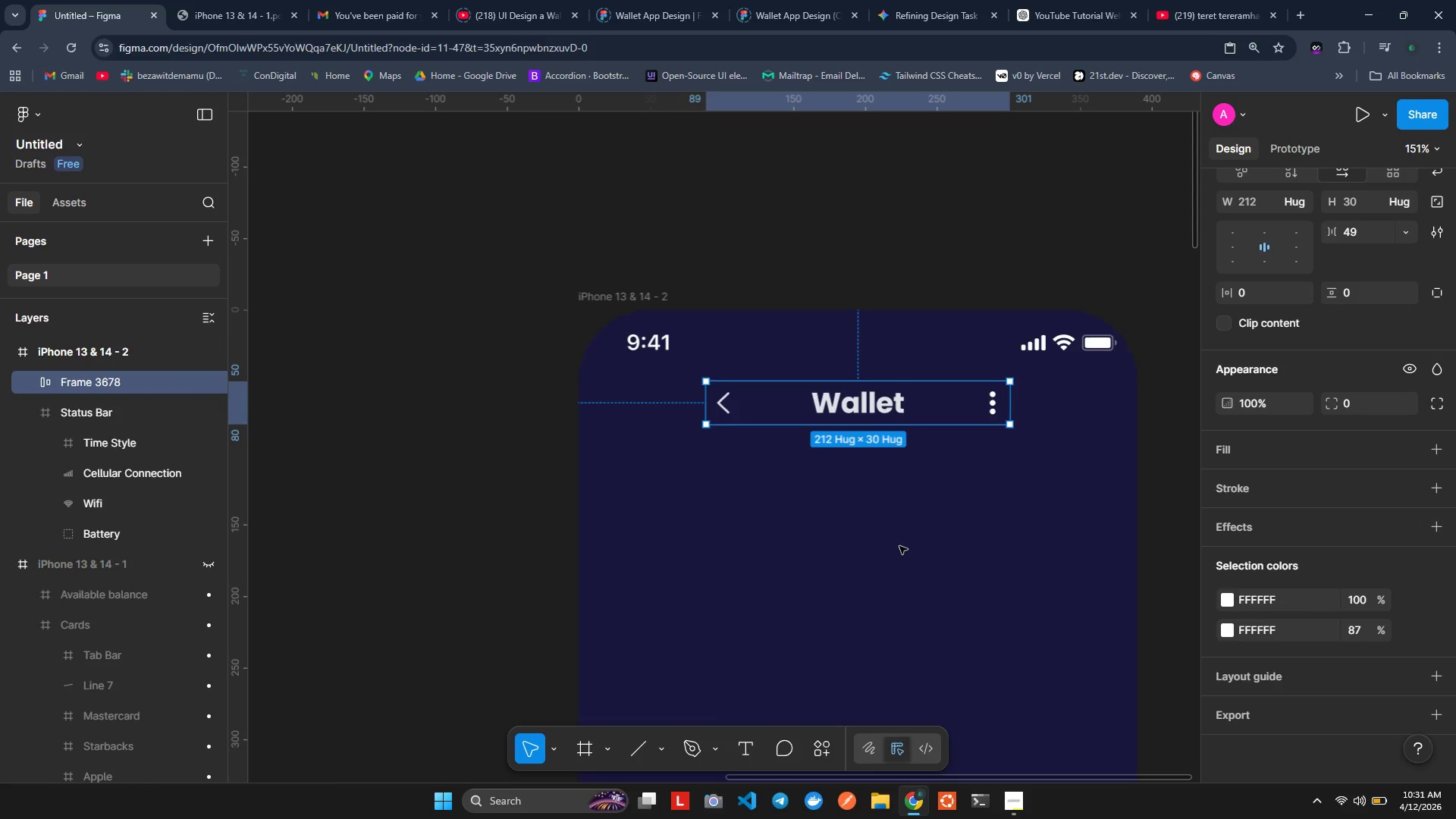 
left_click([1351, 297])
 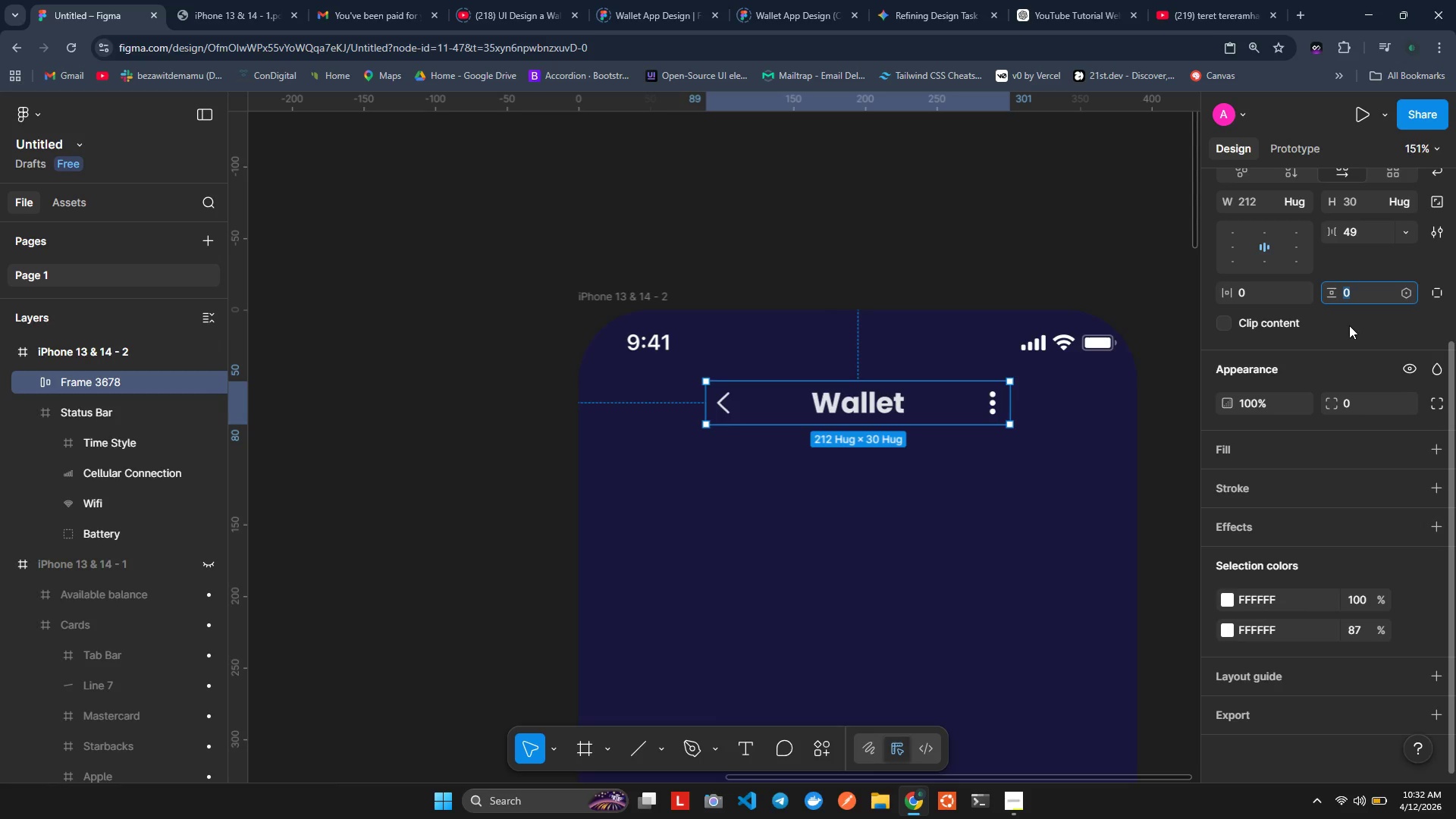 
key(1)
 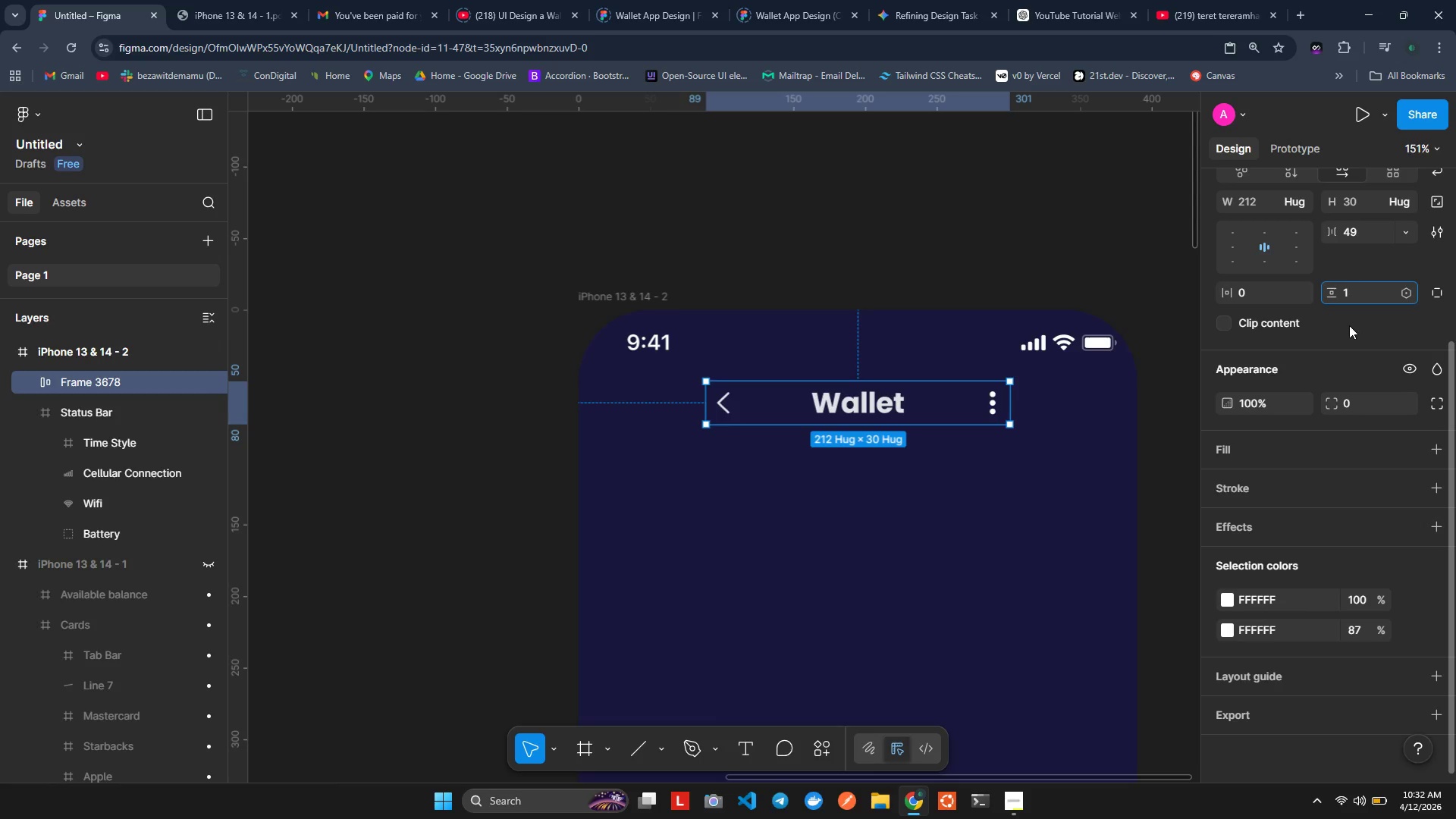 
type(18)
 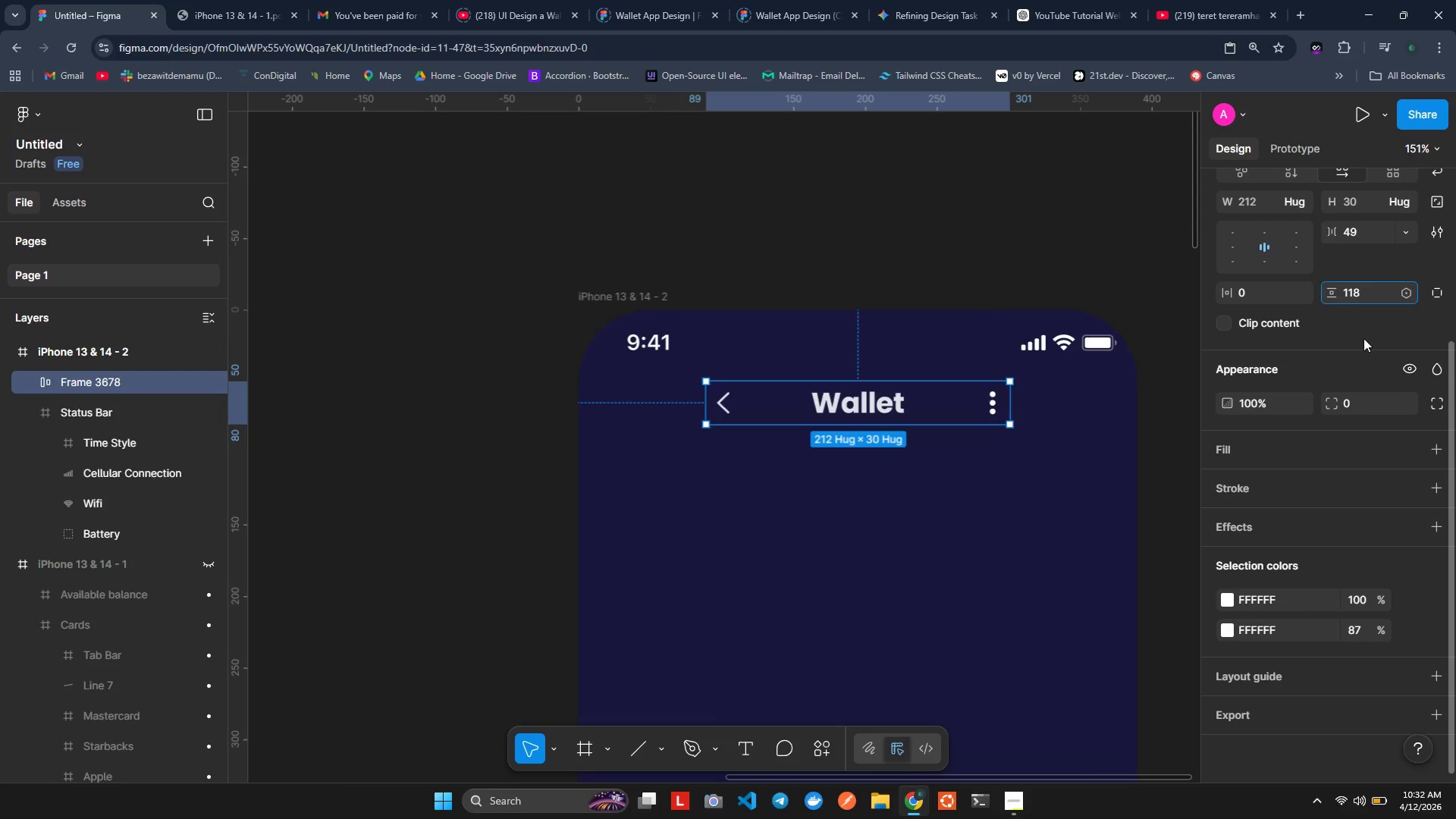 
key(Enter)
 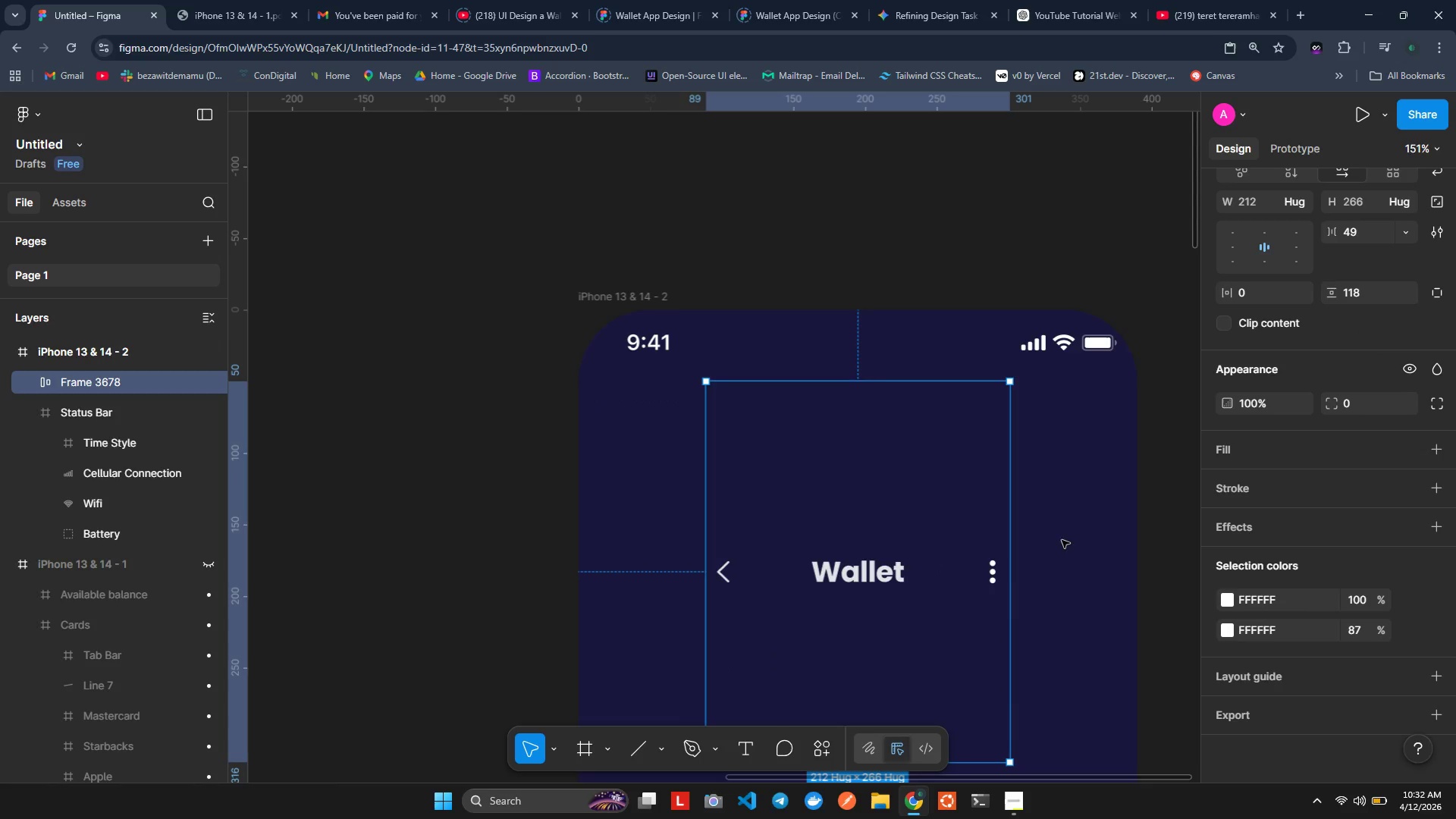 
key(Control+ControlLeft)
 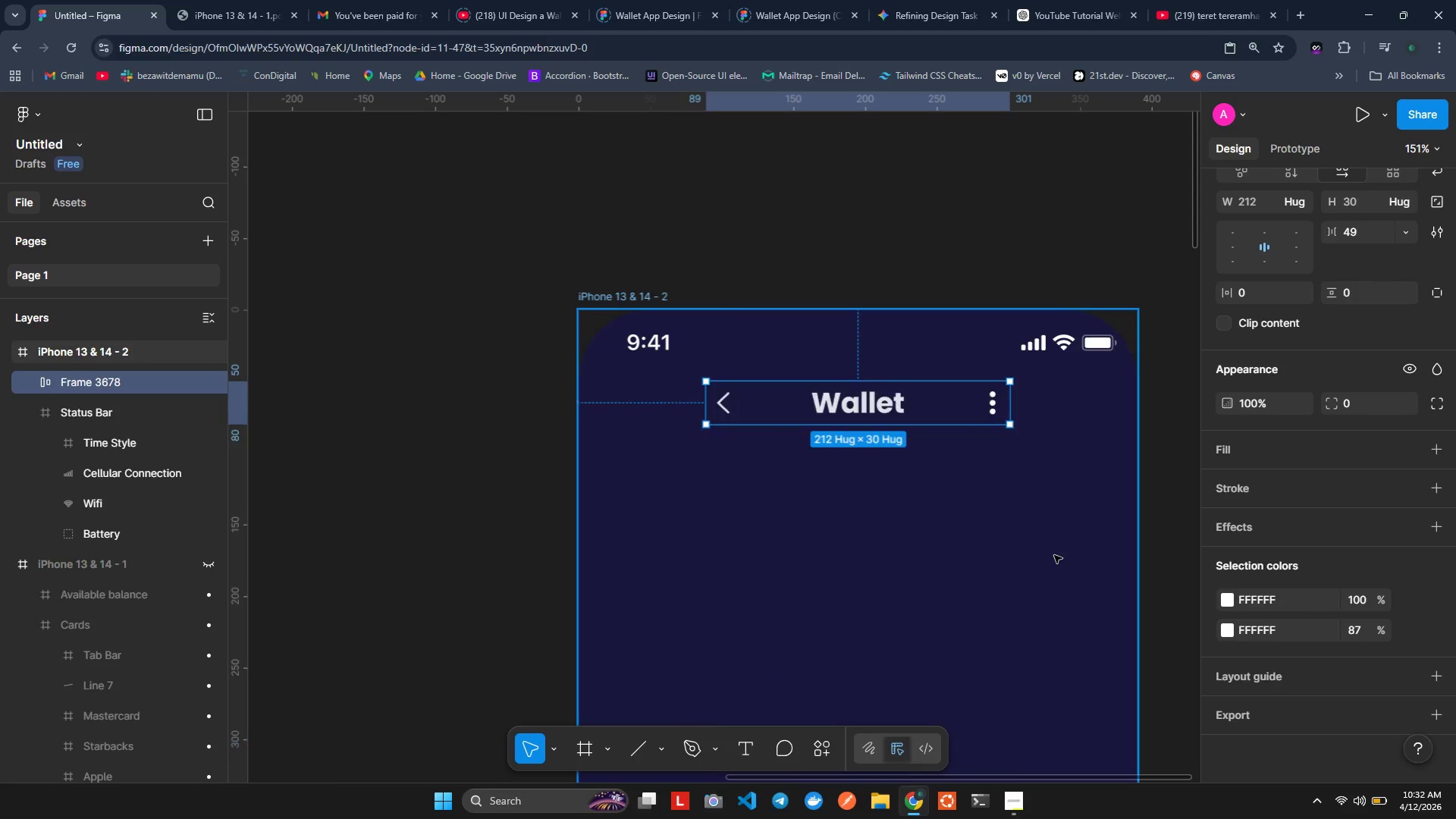 
key(Control+Z)
 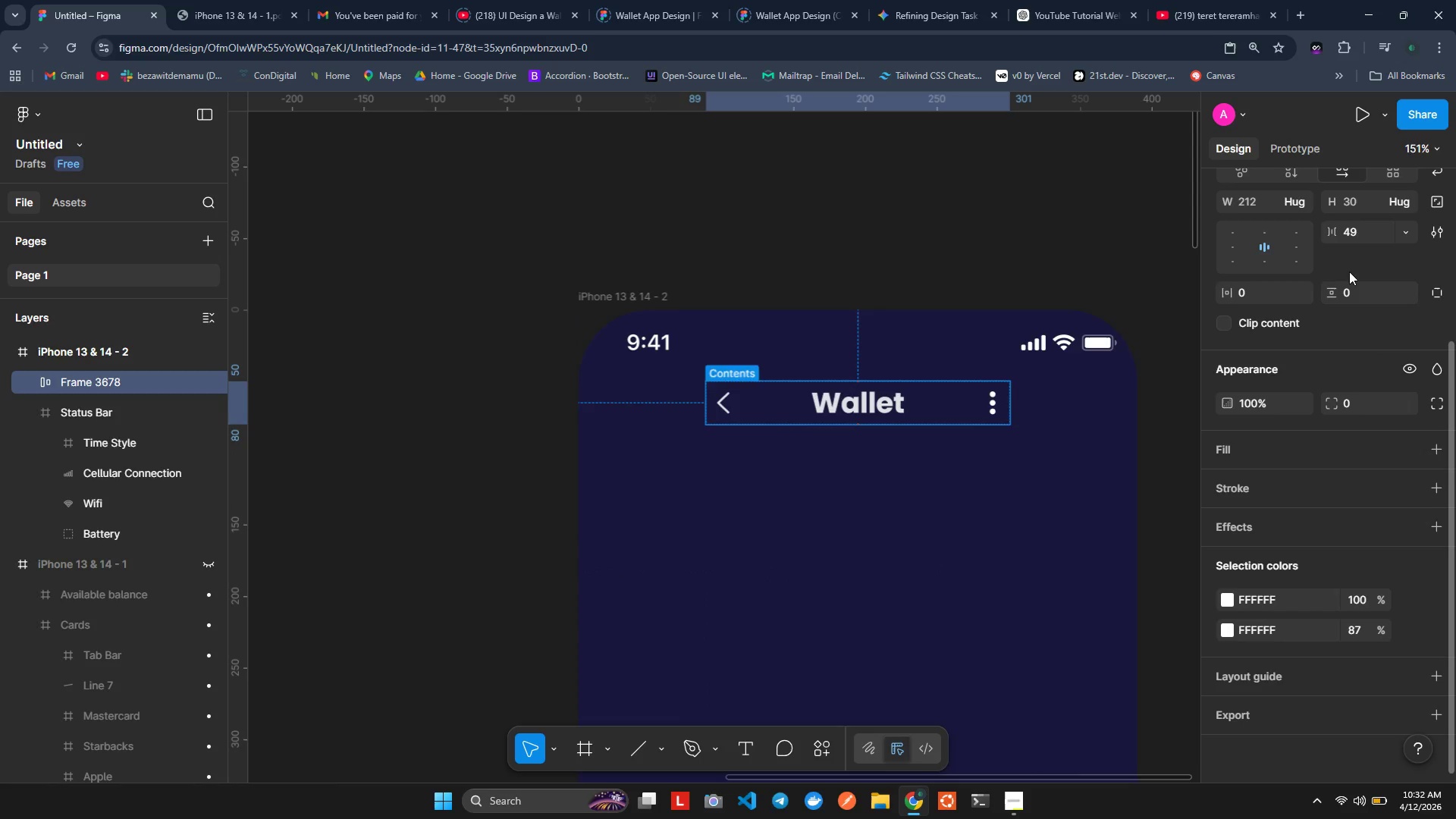 
scroll: coordinate [1347, 276], scroll_direction: up, amount: 3.0
 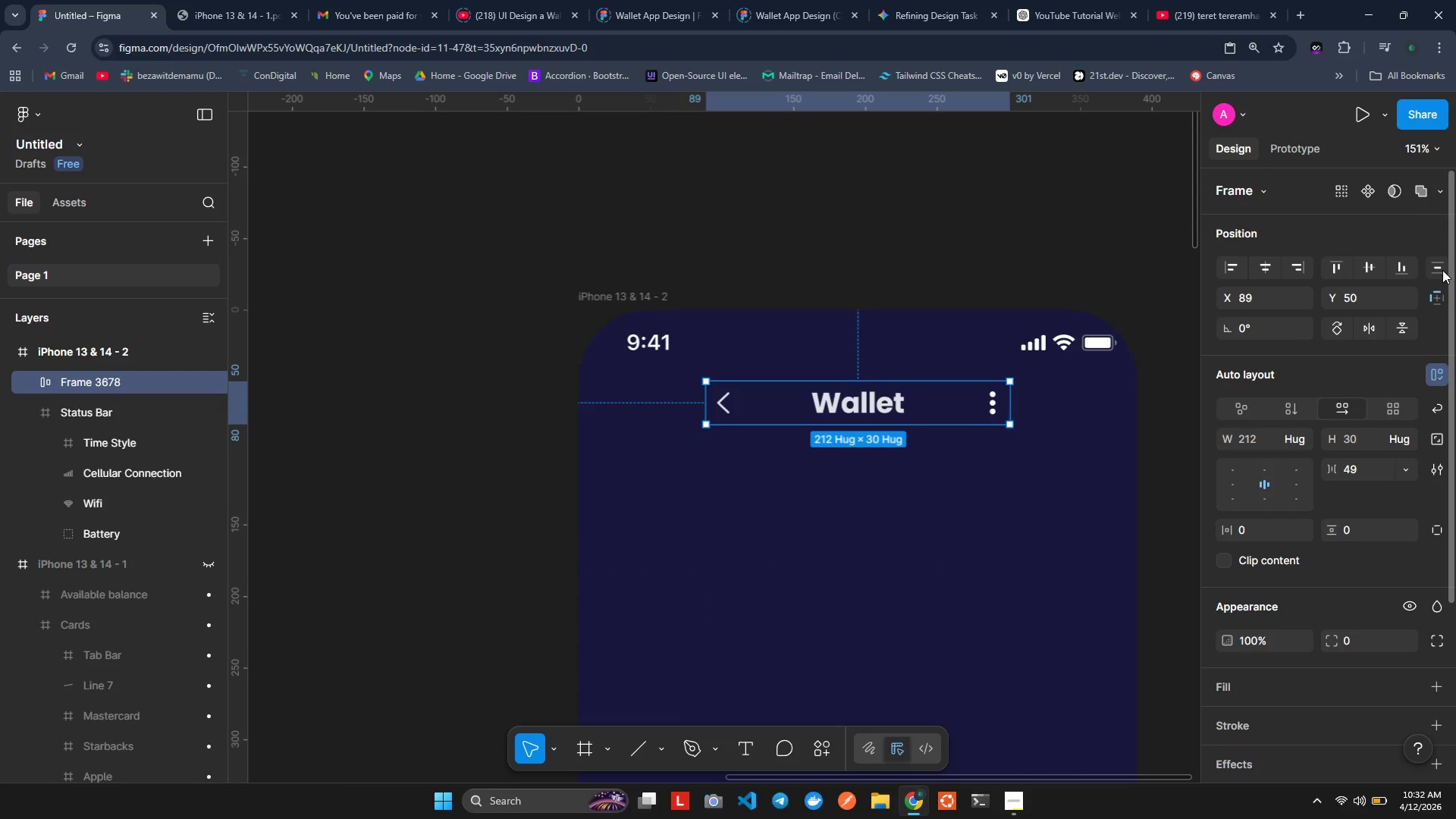 
left_click([1442, 270])
 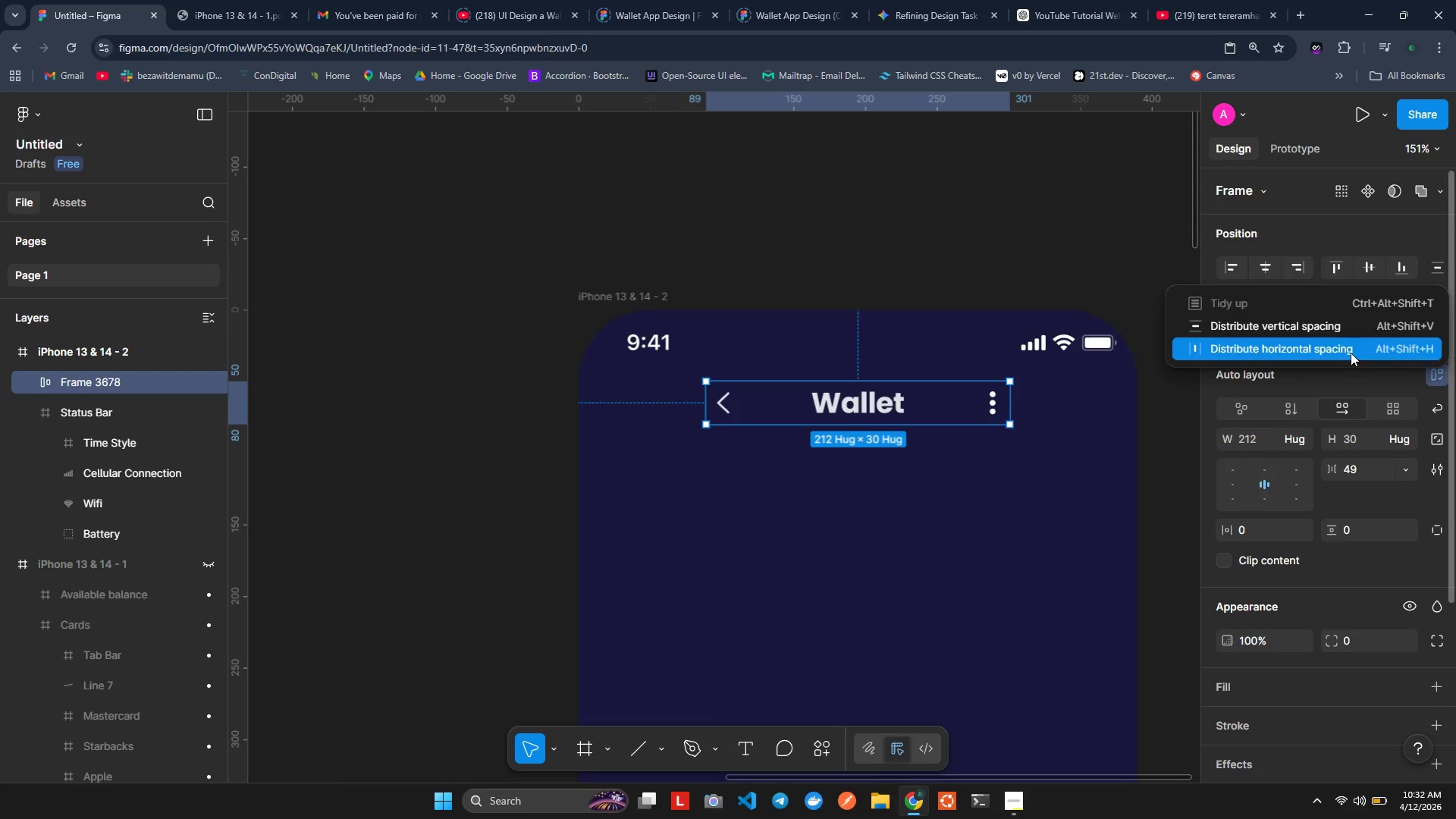 
left_click([1351, 352])
 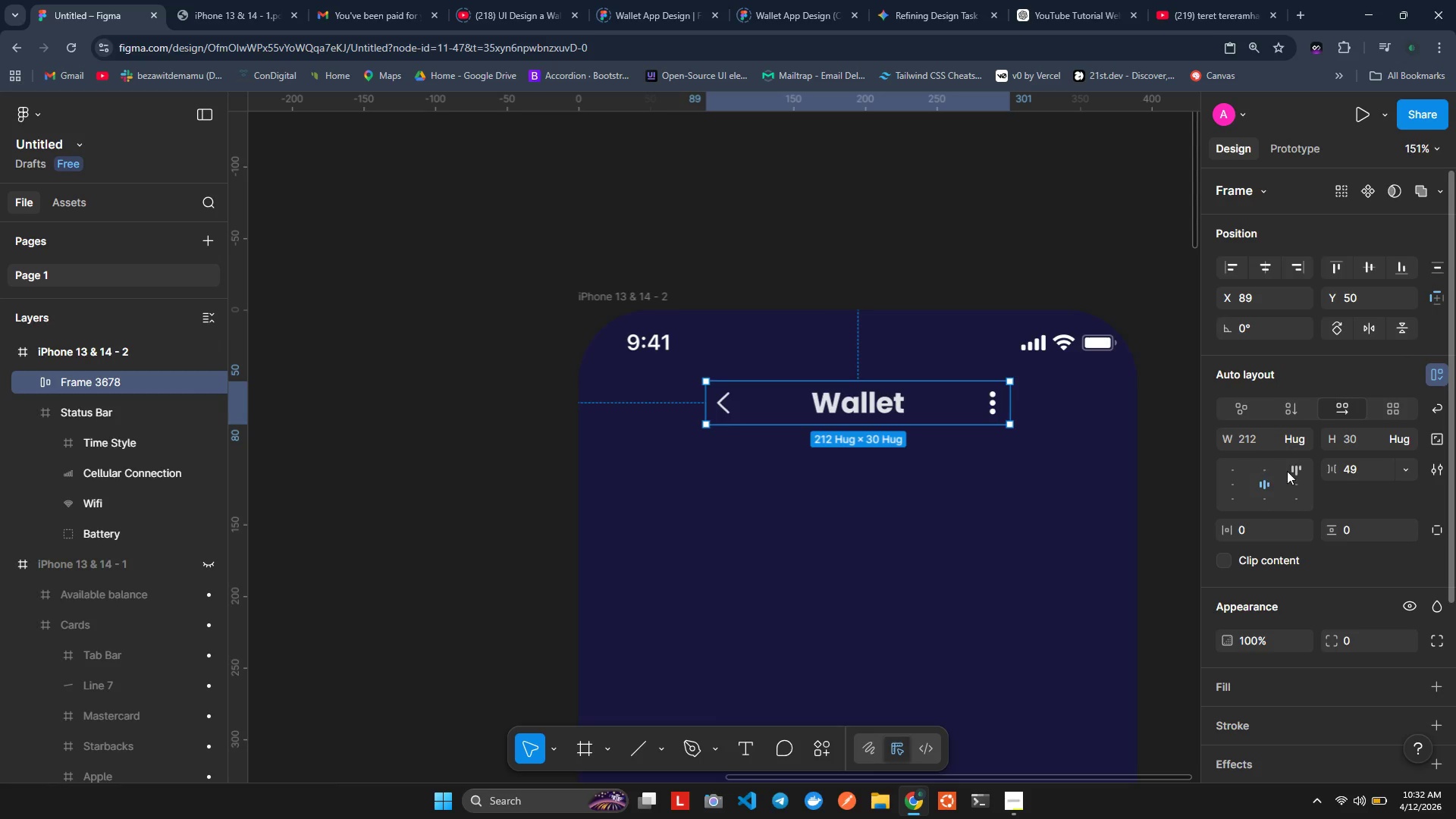 
scroll: coordinate [1316, 432], scroll_direction: down, amount: 1.0
 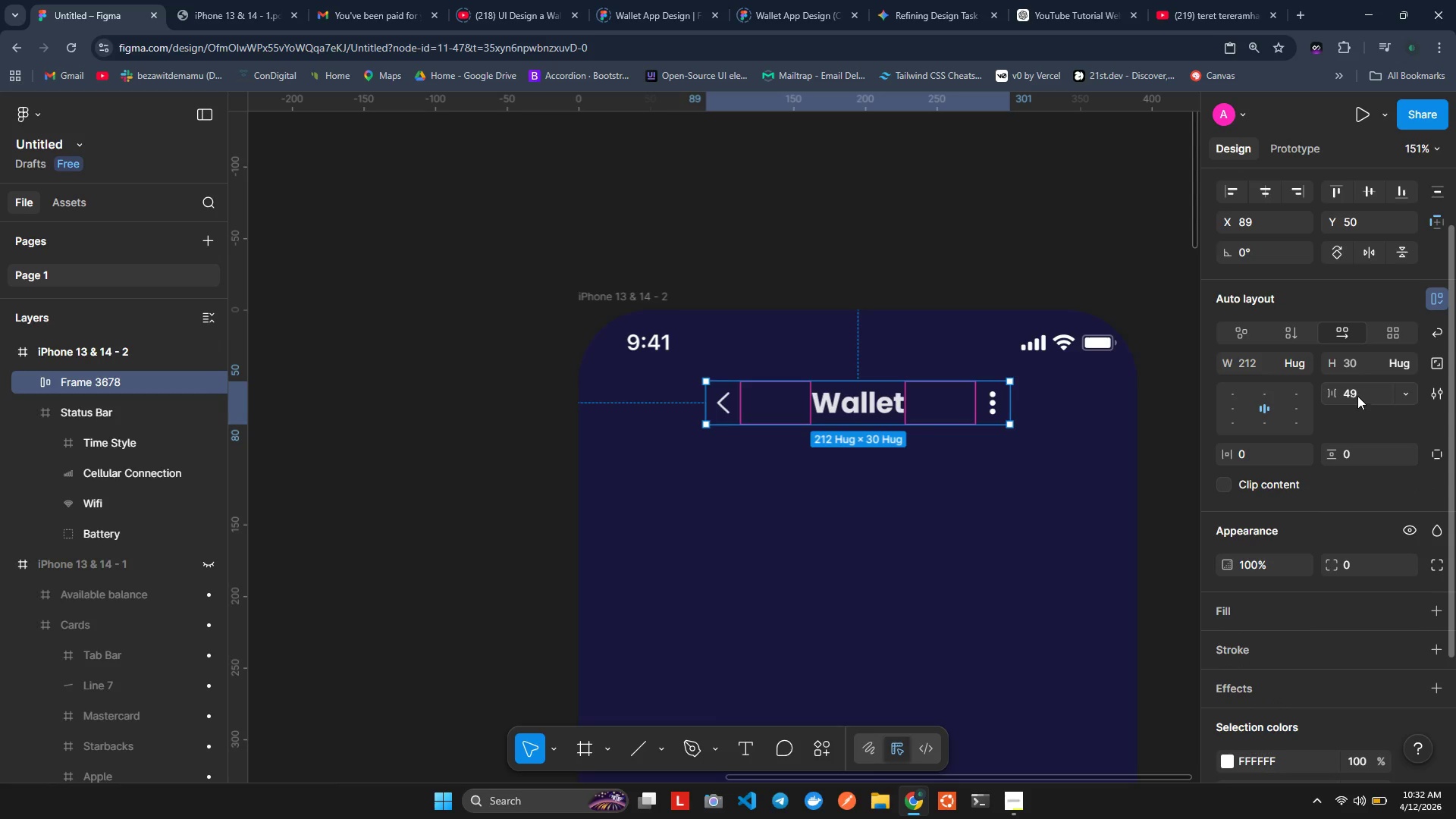 
left_click([1358, 395])
 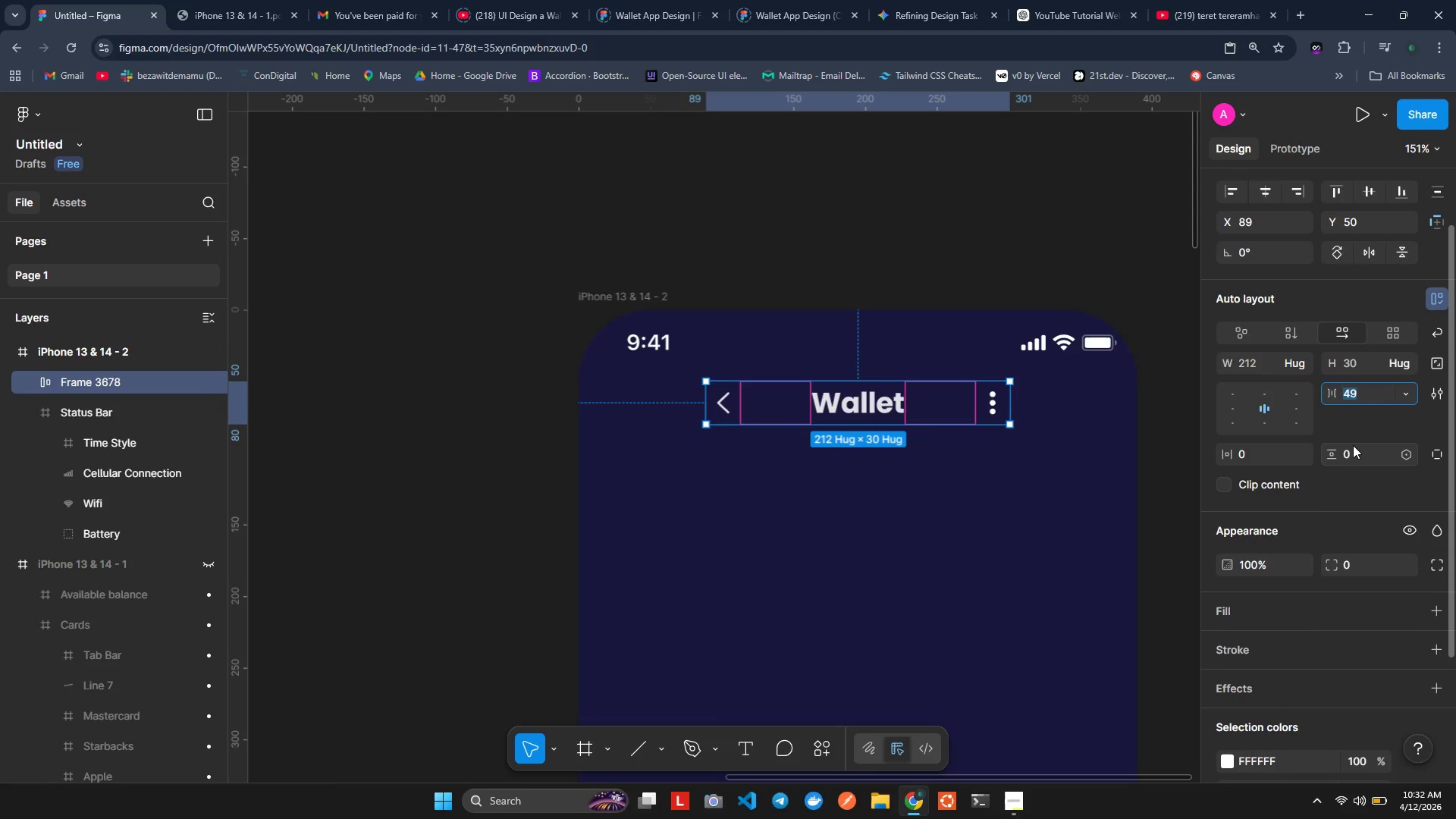 
type(118)
 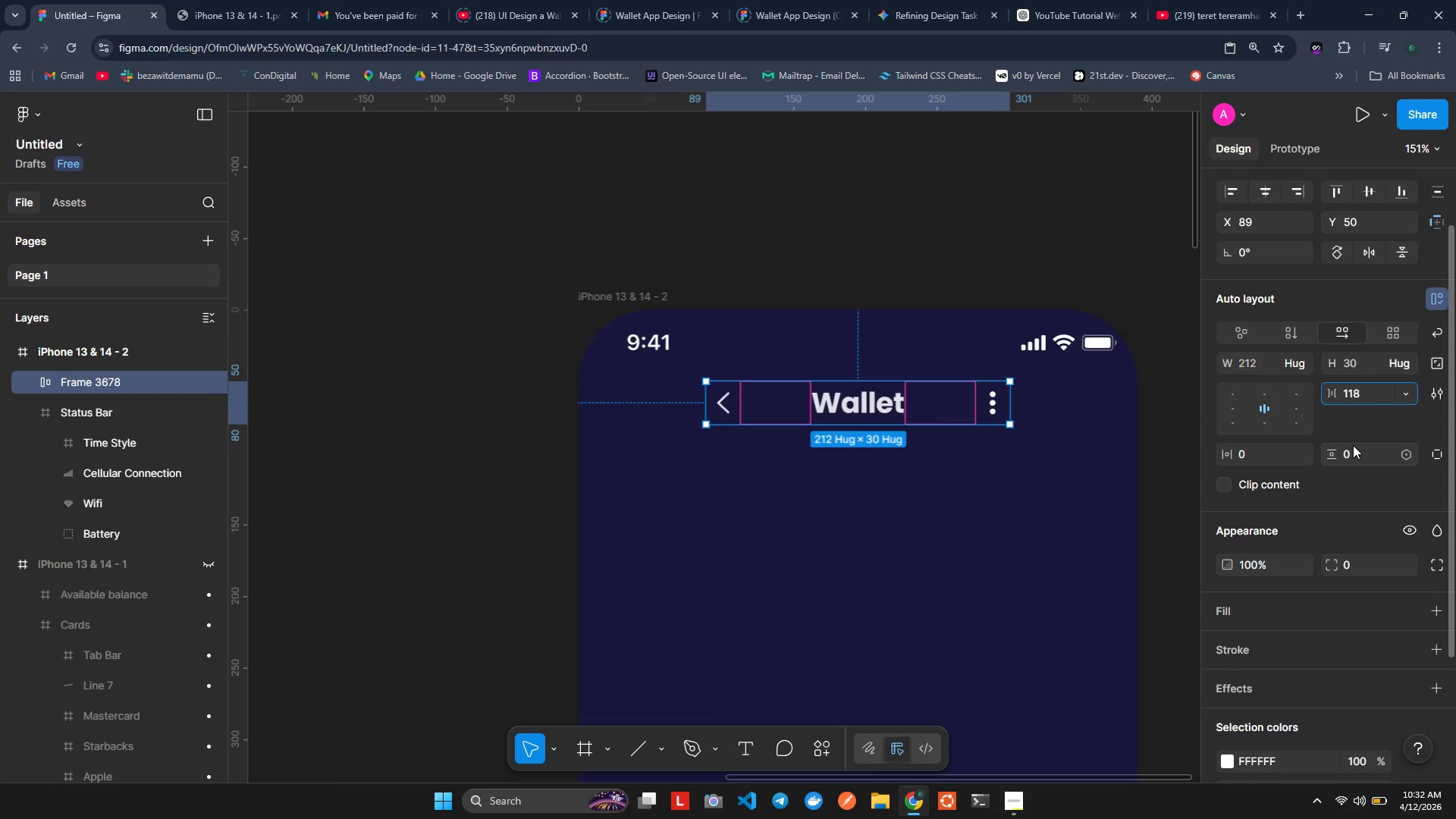 
key(Enter)
 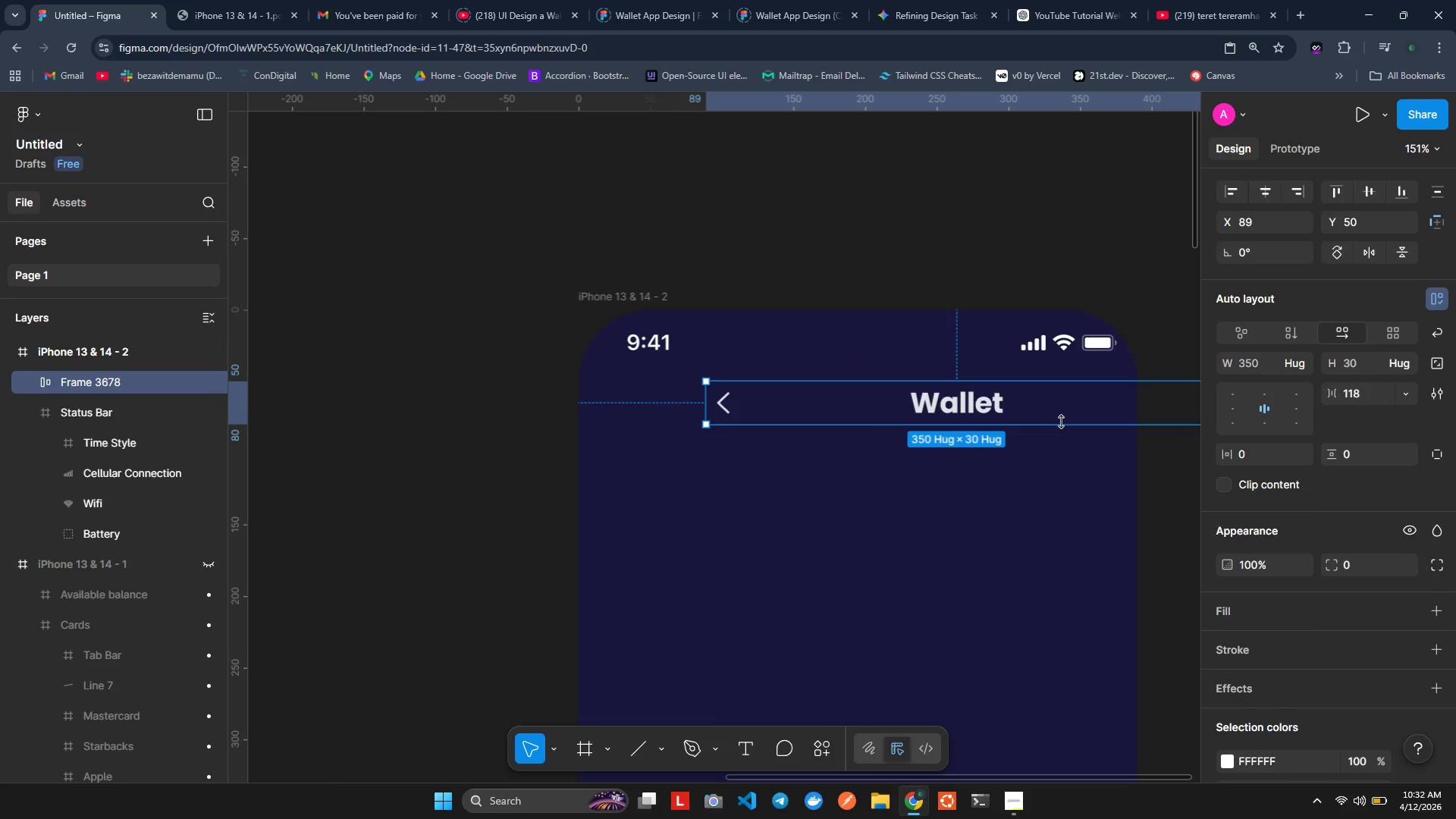 
left_click_drag(start_coordinate=[1061, 421], to_coordinate=[993, 421])
 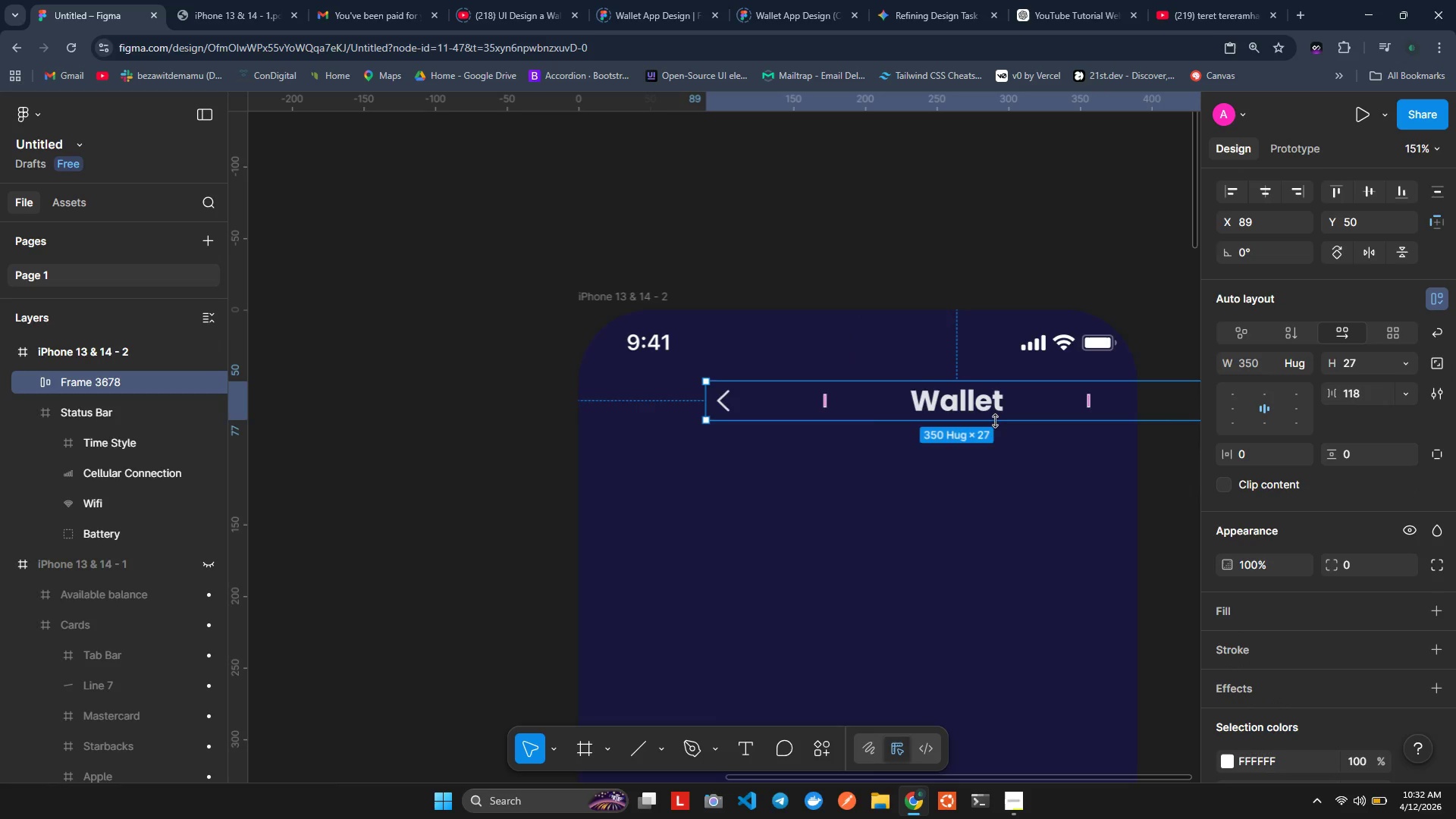 
key(Control+ControlLeft)
 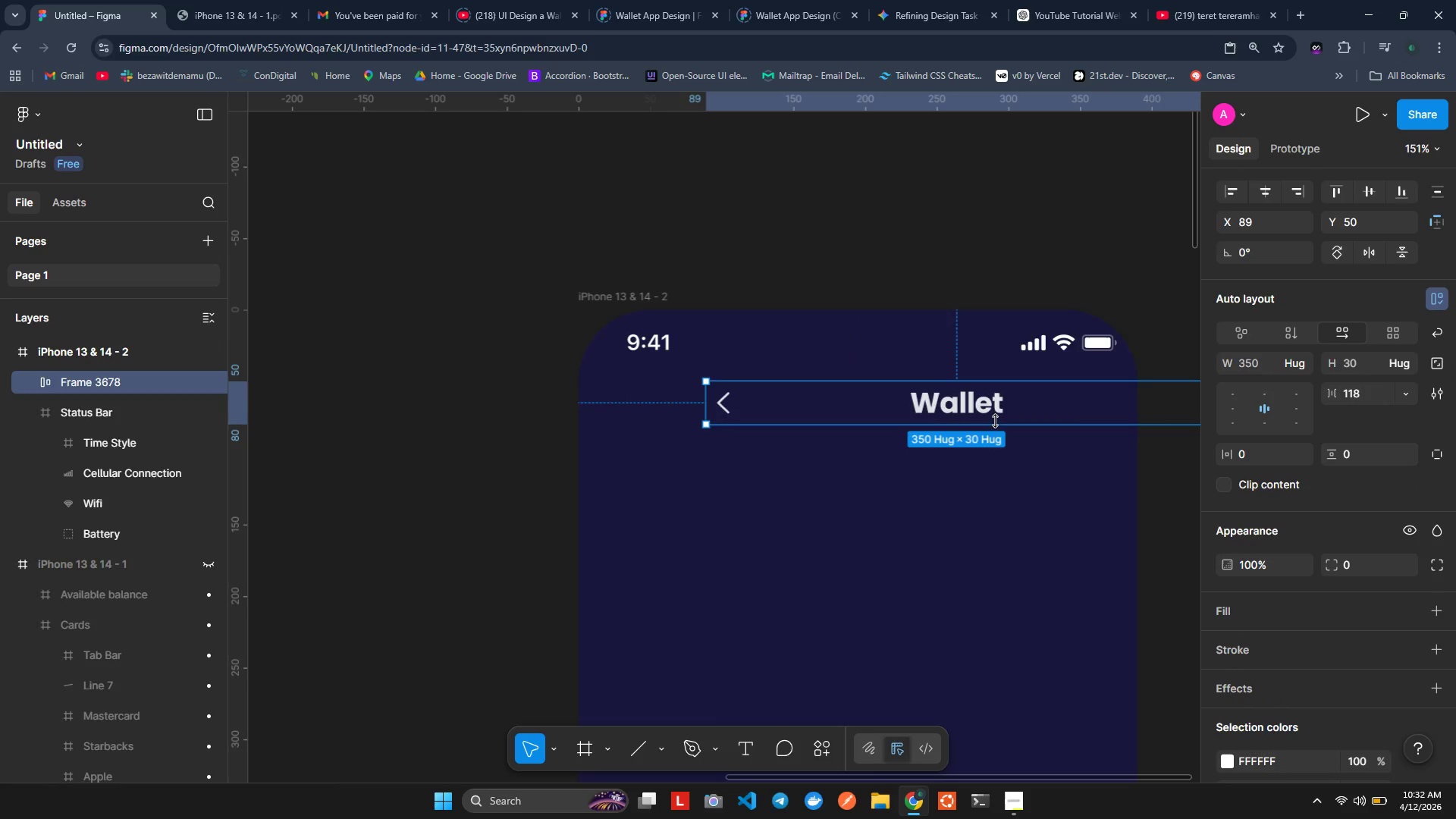 
key(Control+Z)
 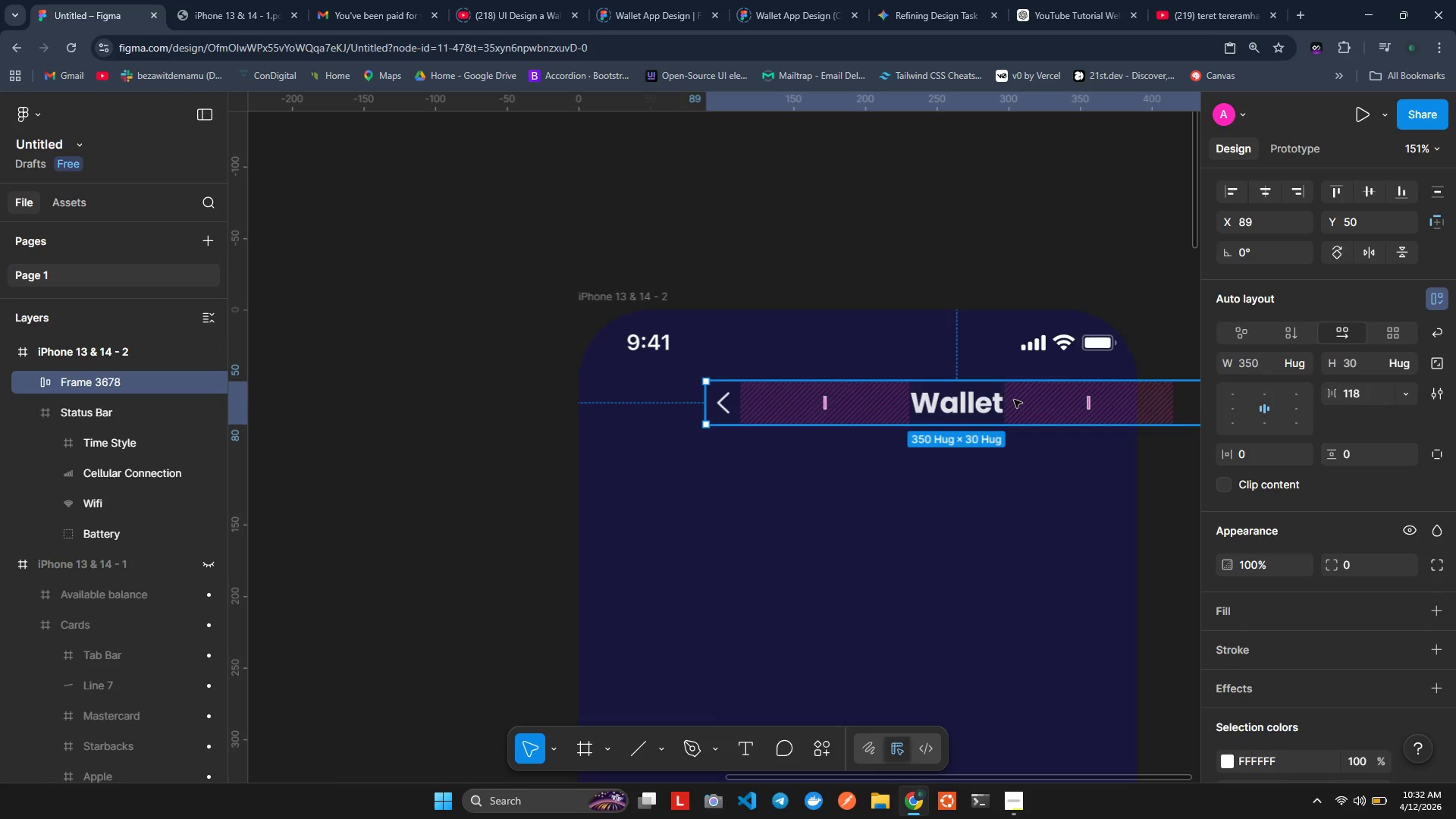 
left_click_drag(start_coordinate=[1014, 400], to_coordinate=[902, 399])
 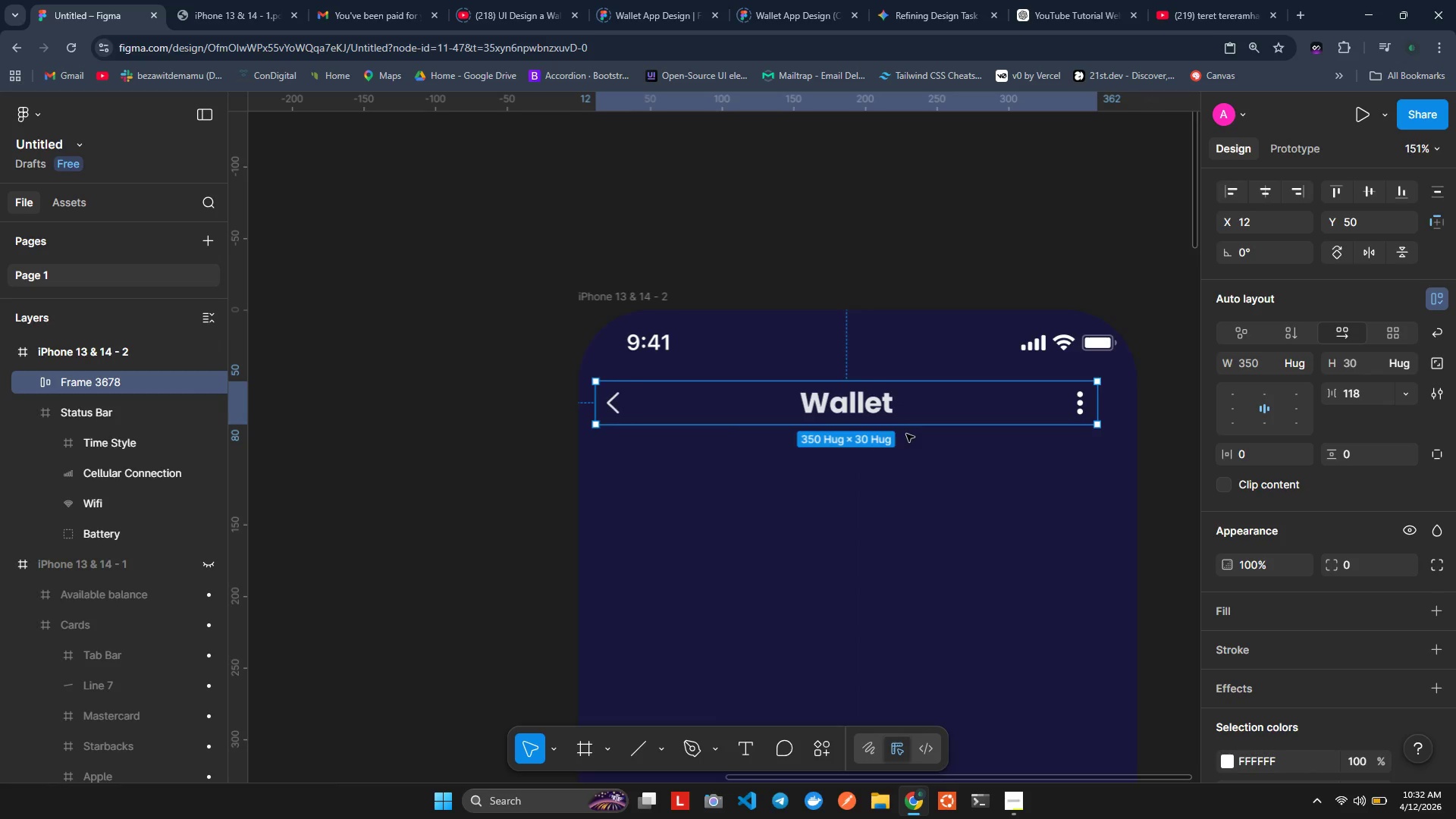 
wait(5.03)
 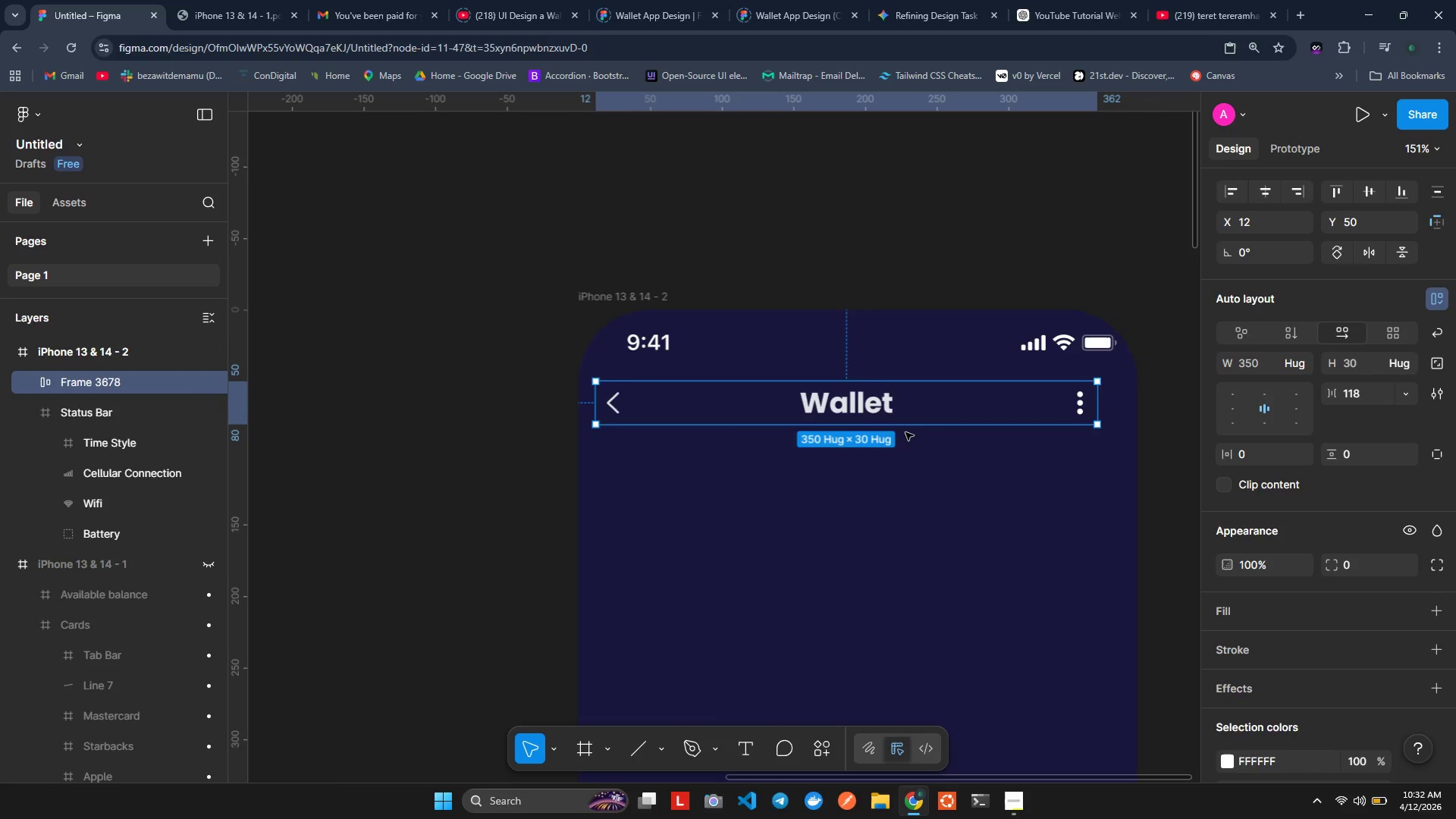 
scroll: coordinate [912, 566], scroll_direction: down, amount: 1.0
 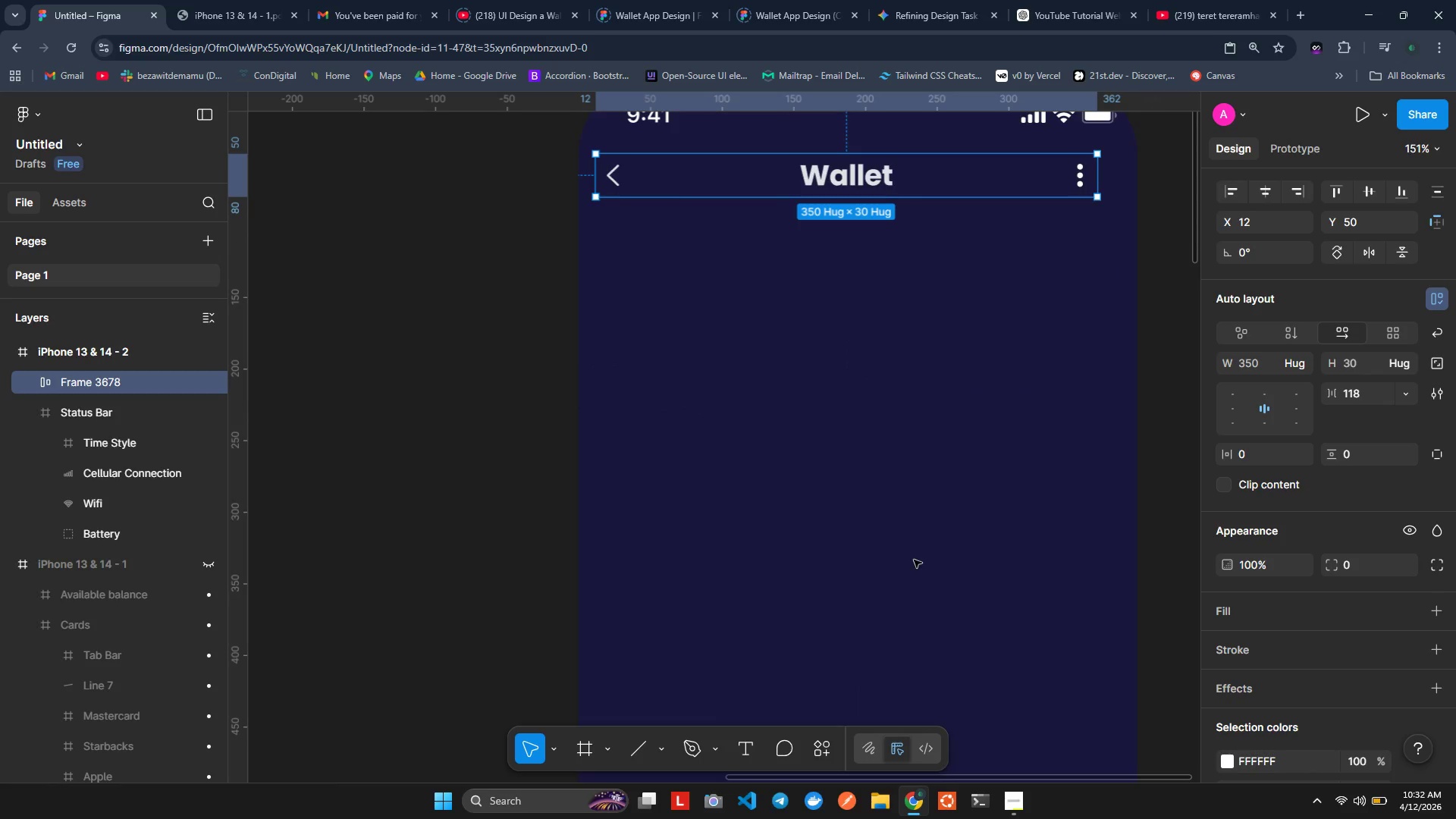 
scroll: coordinate [914, 560], scroll_direction: none, amount: 0.0
 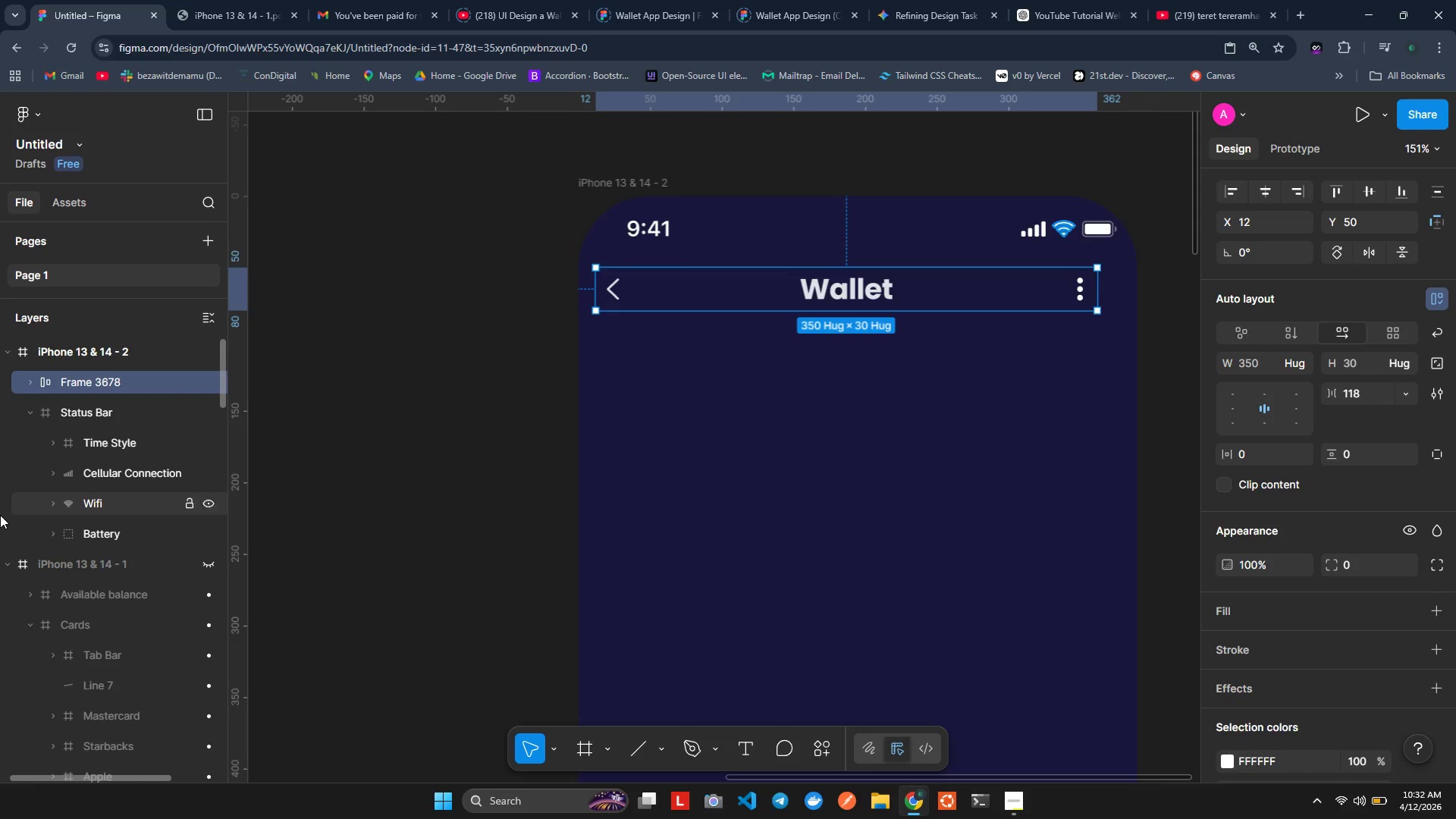 
wait(6.81)
 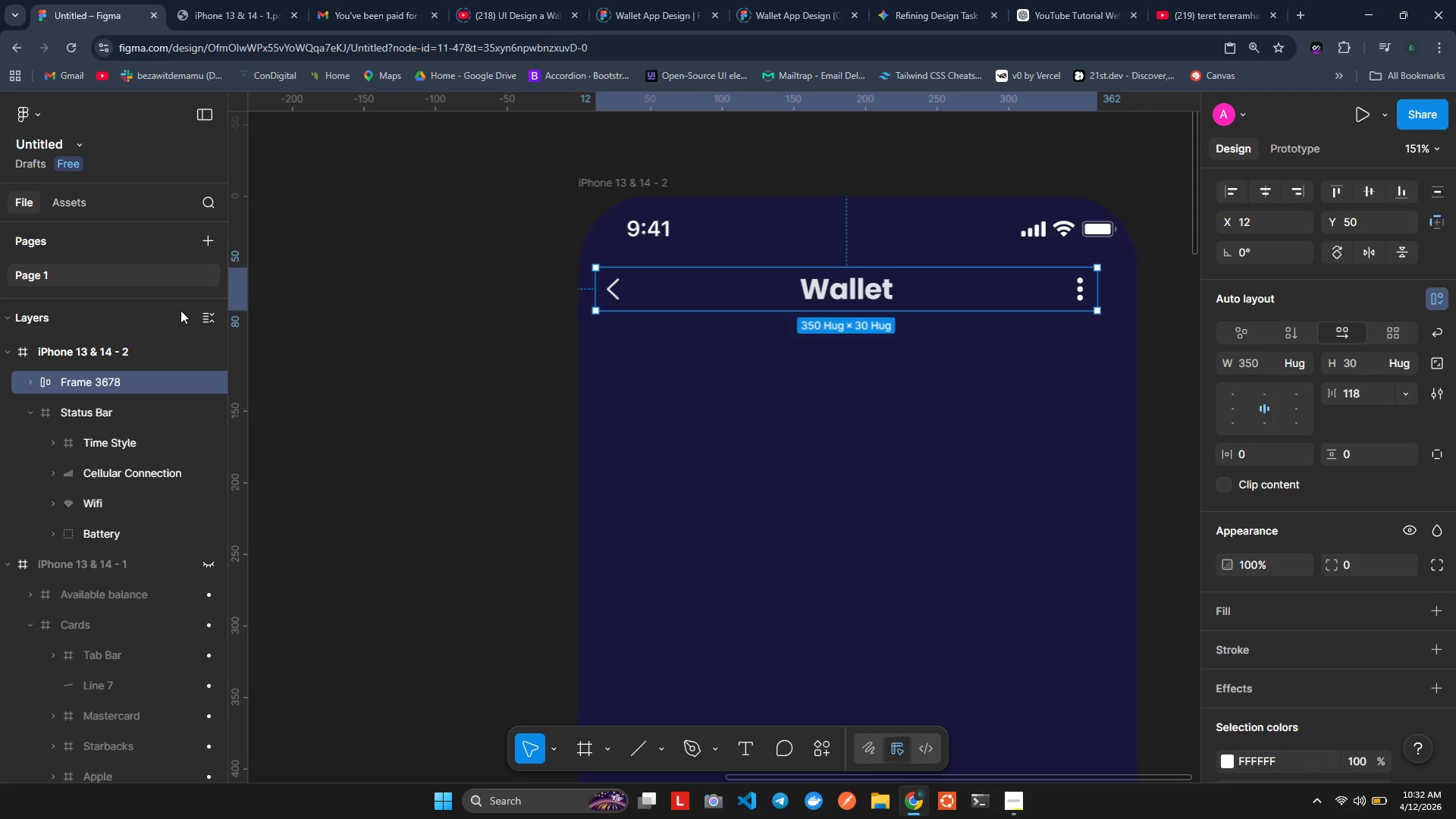 
scroll: coordinate [319, 509], scroll_direction: none, amount: 0.0
 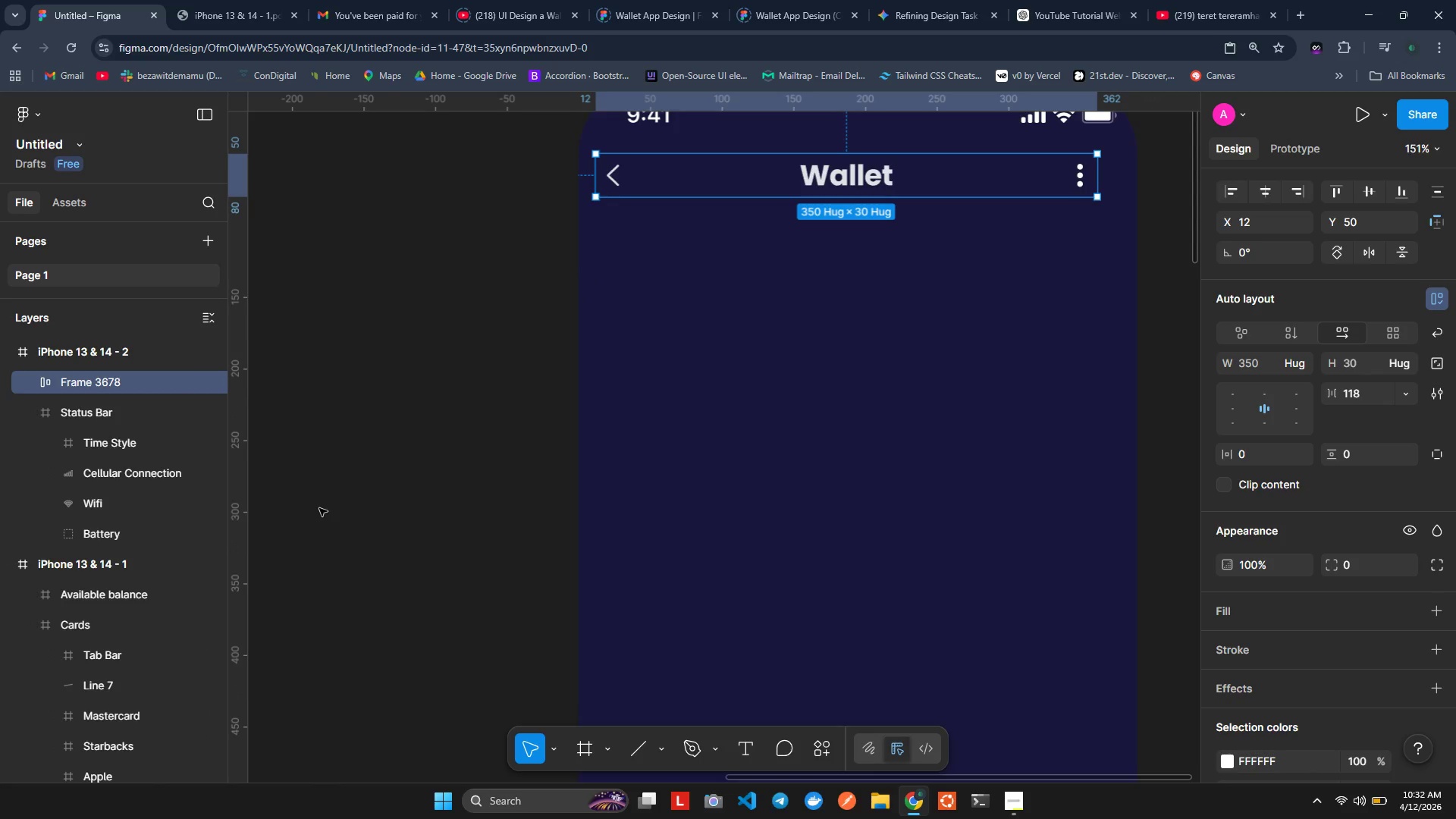 
hold_key(key=ShiftLeft, duration=0.88)
scroll: coordinate [319, 508], scroll_direction: up, amount: 8.0
 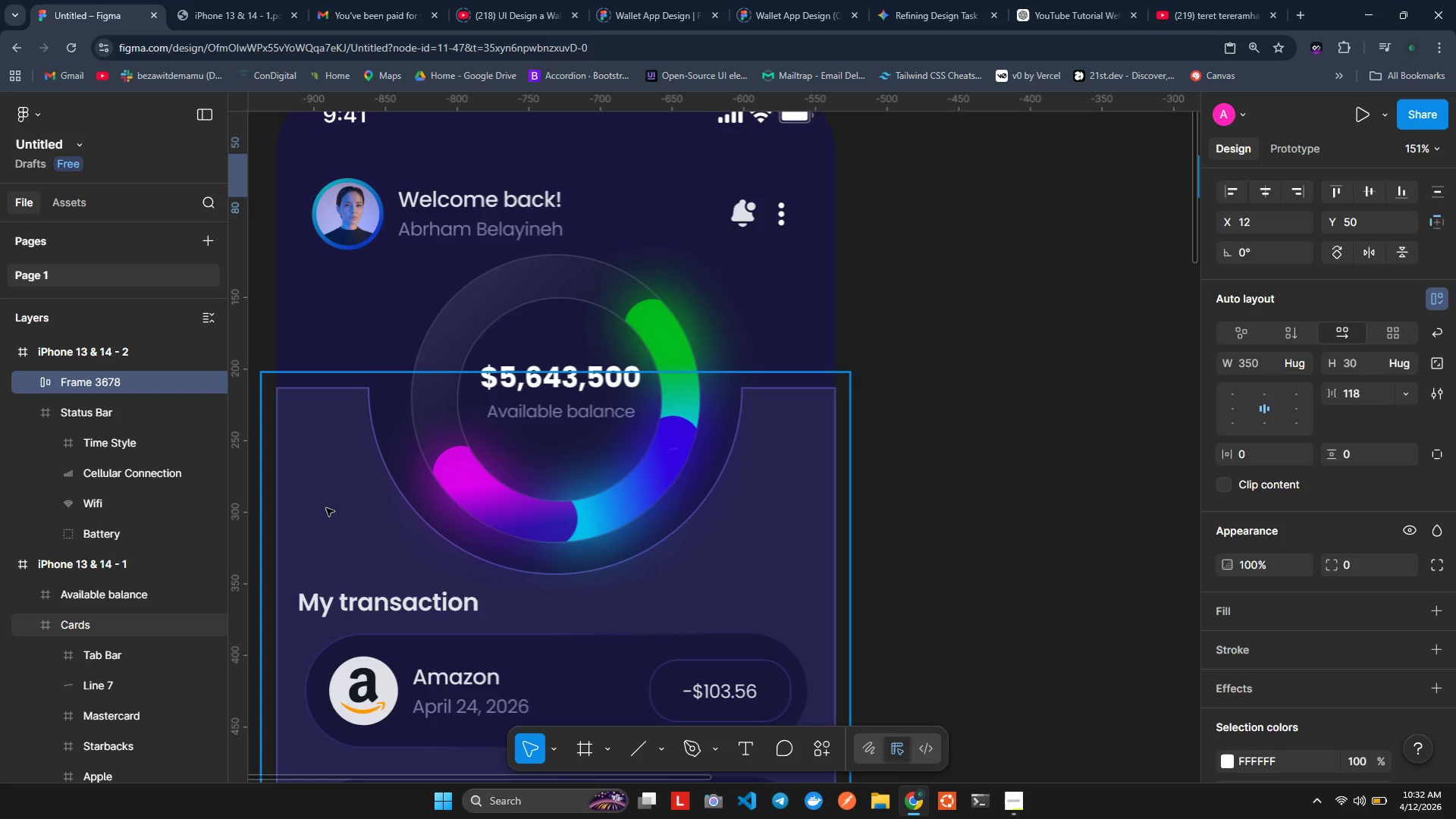 
wait(5.83)
 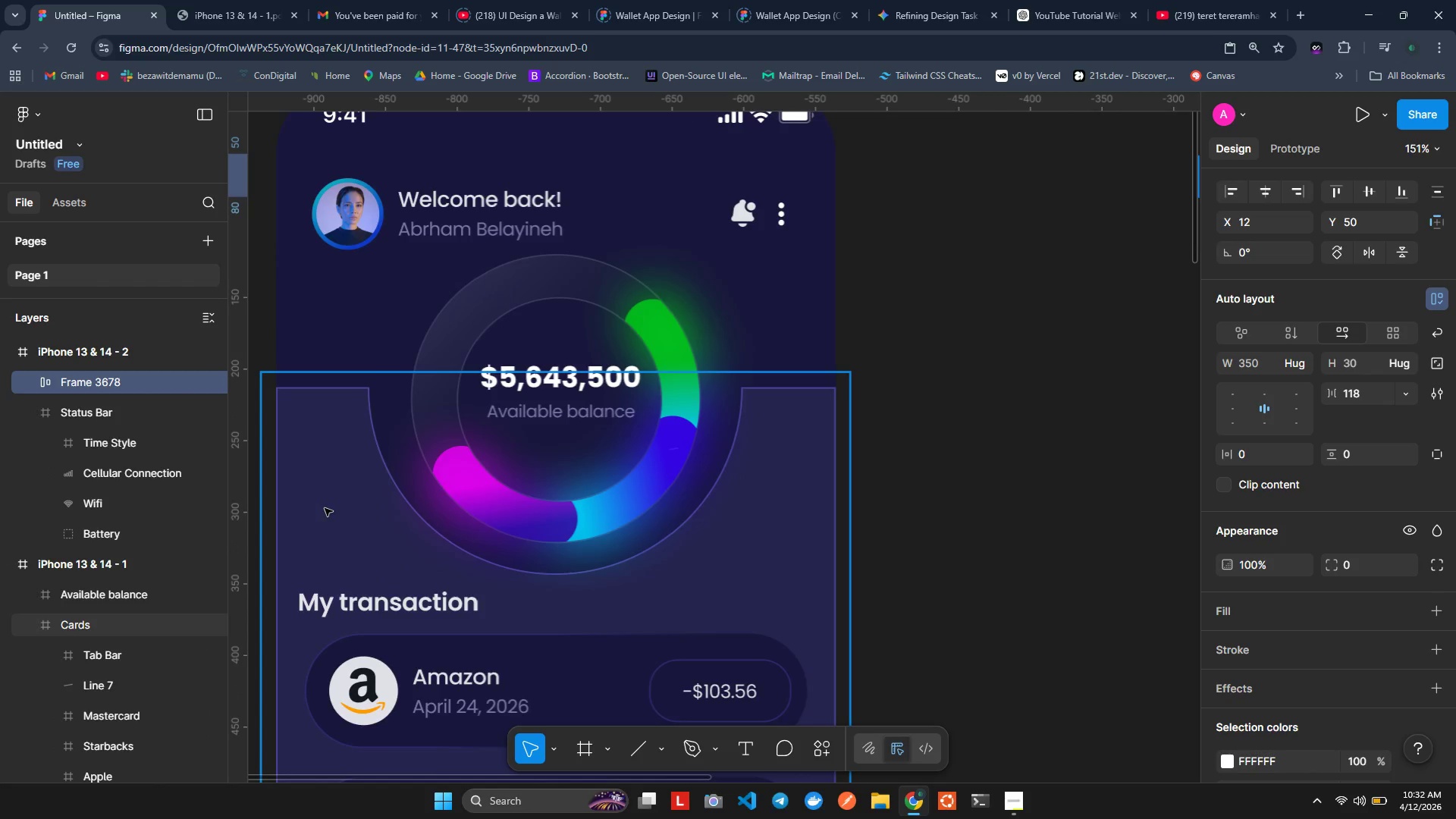 
scroll: coordinate [329, 505], scroll_direction: none, amount: 0.0
 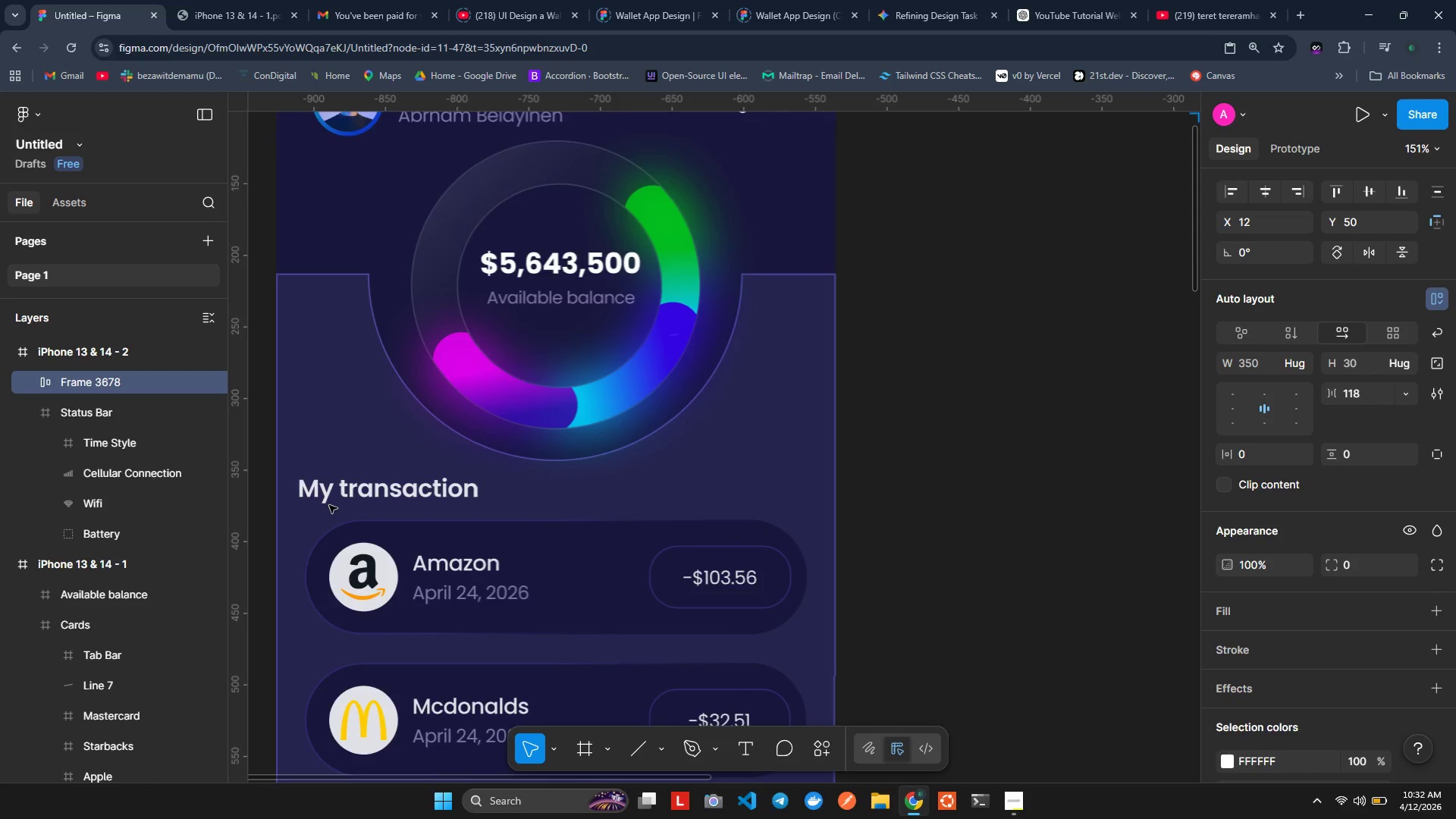 
hold_key(key=ShiftLeft, duration=0.38)
scroll: coordinate [329, 505], scroll_direction: down, amount: 3.0
 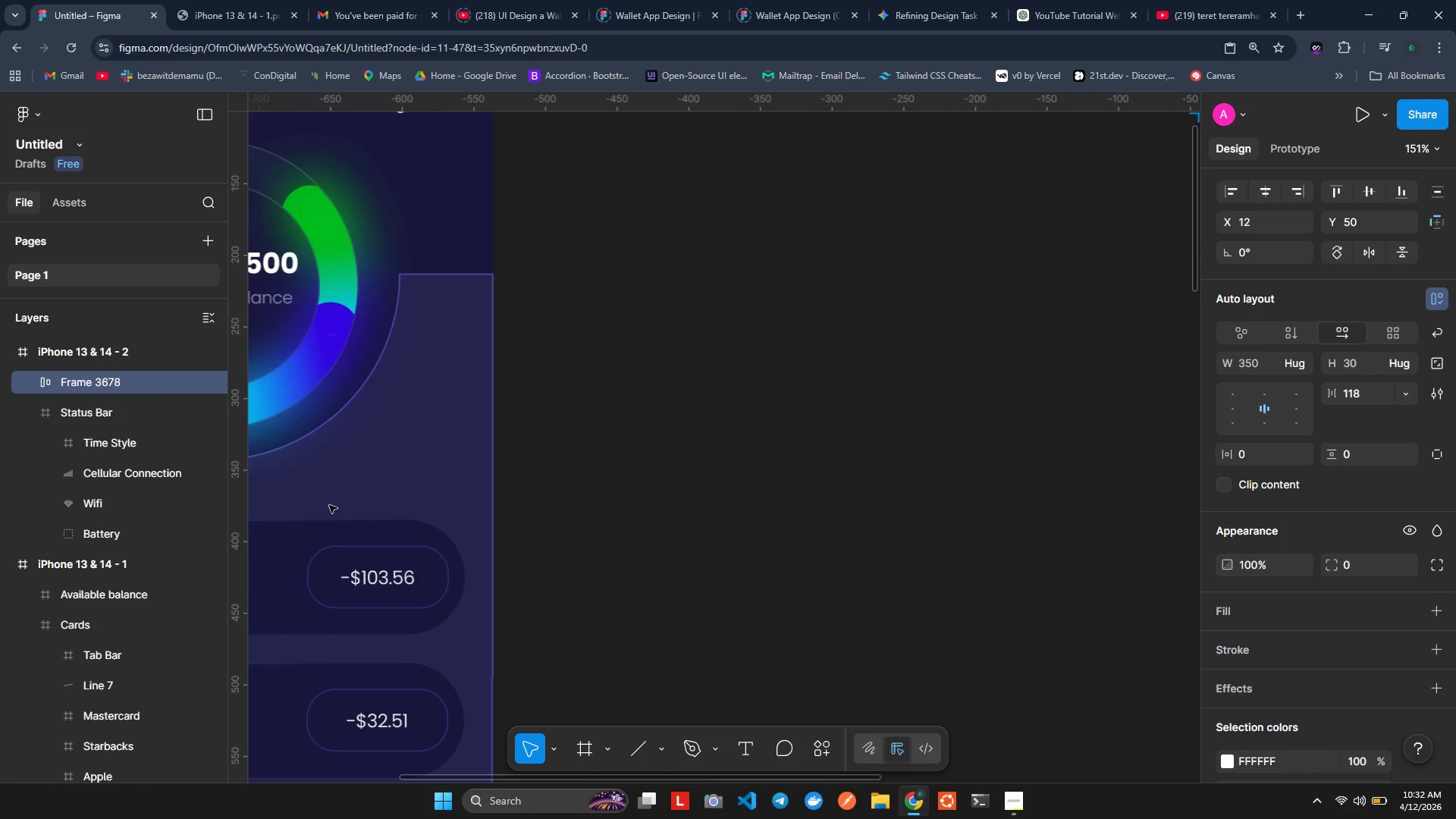 
hold_key(key=ControlLeft, duration=0.7)
 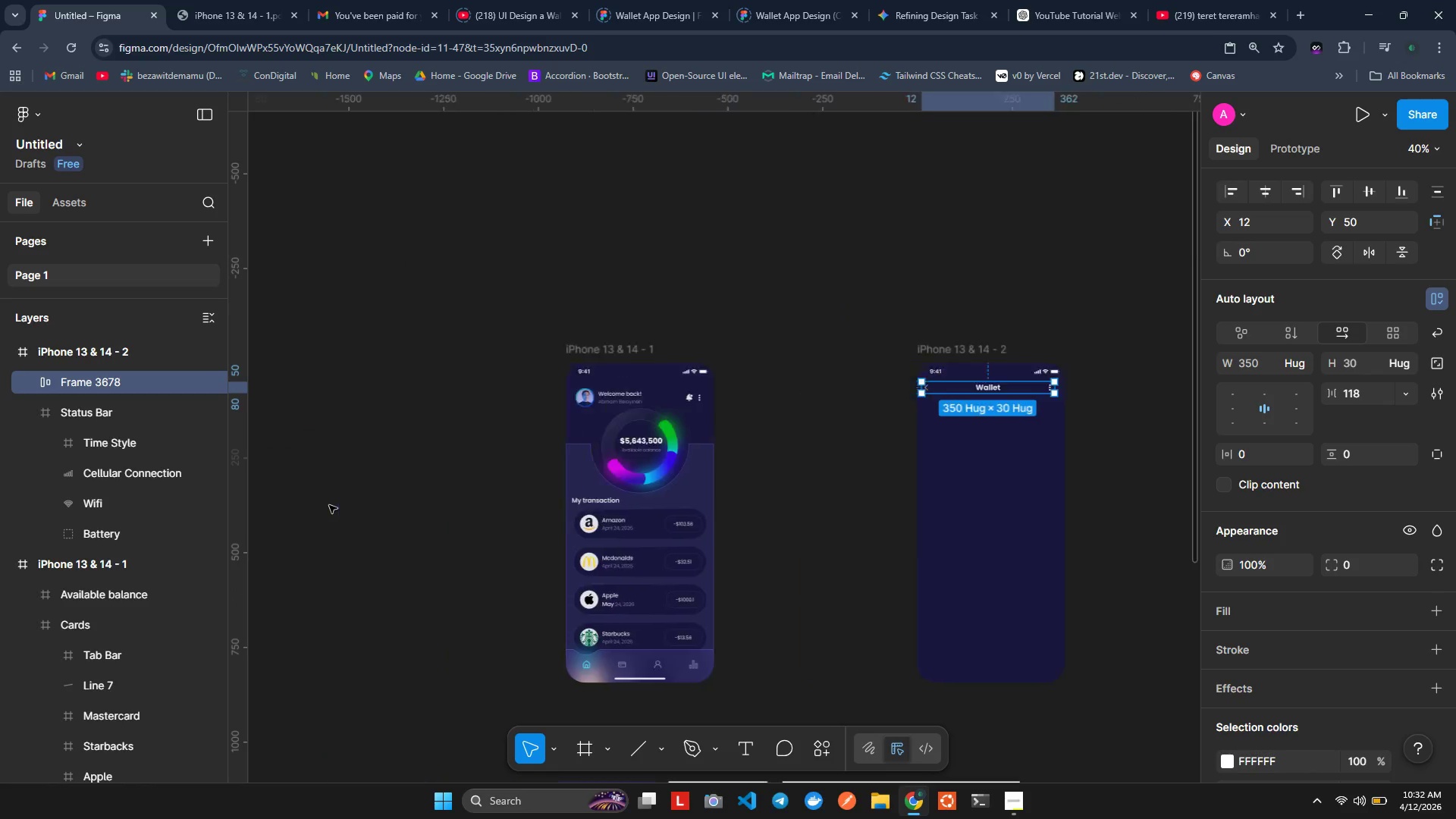 
hold_key(key=ControlLeft, duration=1.89)
 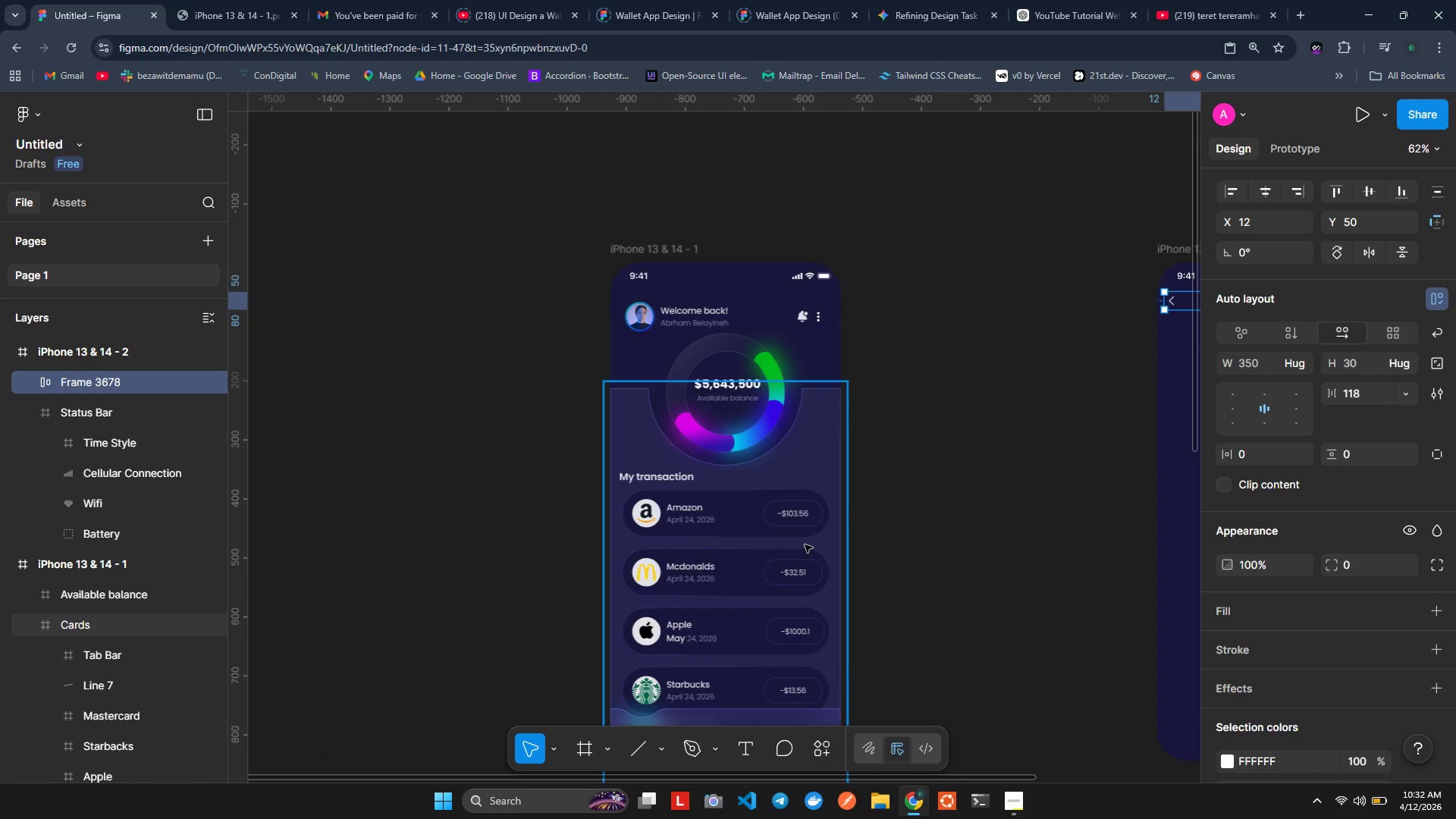 
scroll: coordinate [329, 505], scroll_direction: down, amount: 6.0
 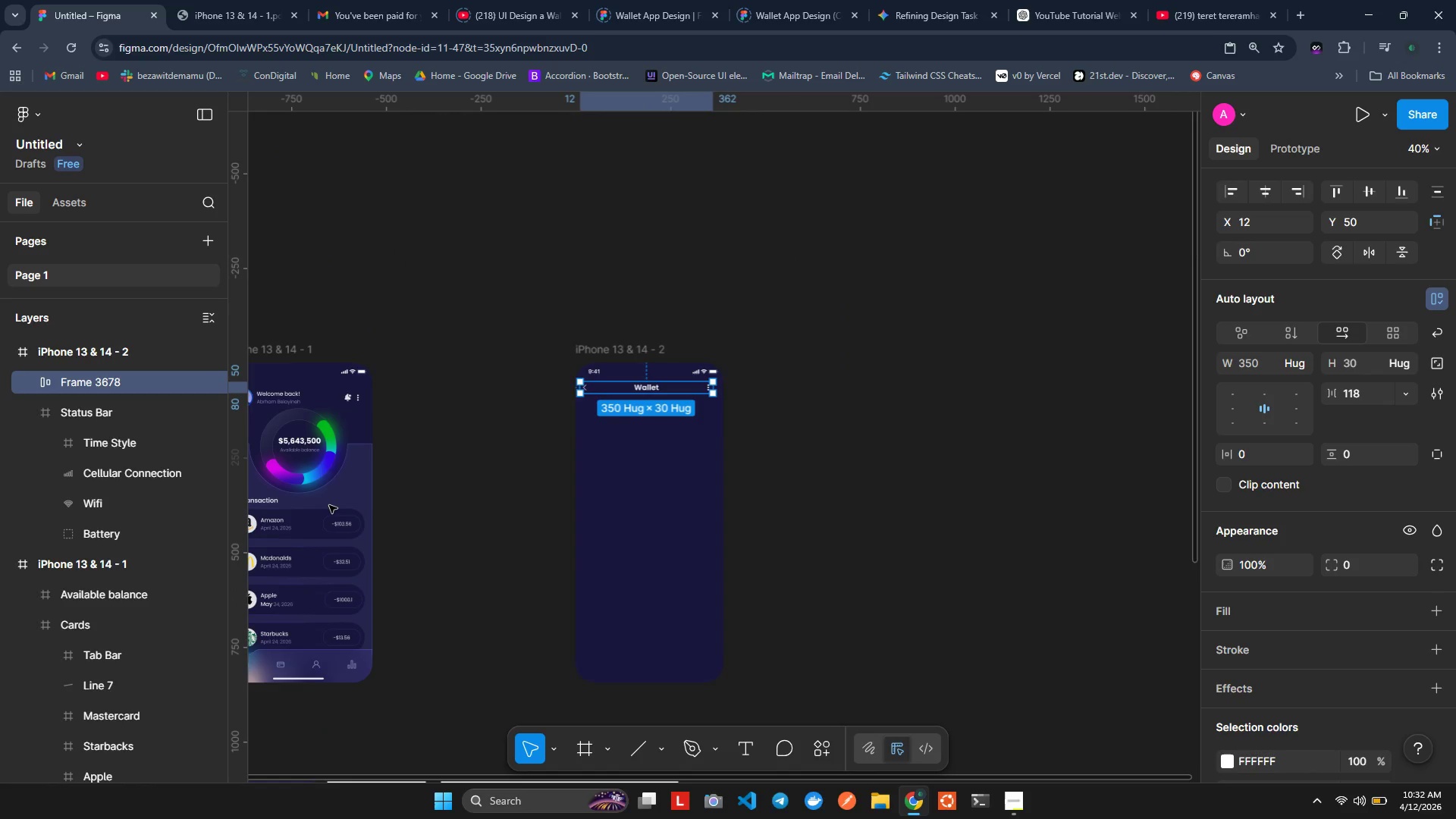 
hold_key(key=ShiftLeft, duration=0.47)
scroll: coordinate [329, 505], scroll_direction: up, amount: 3.0
 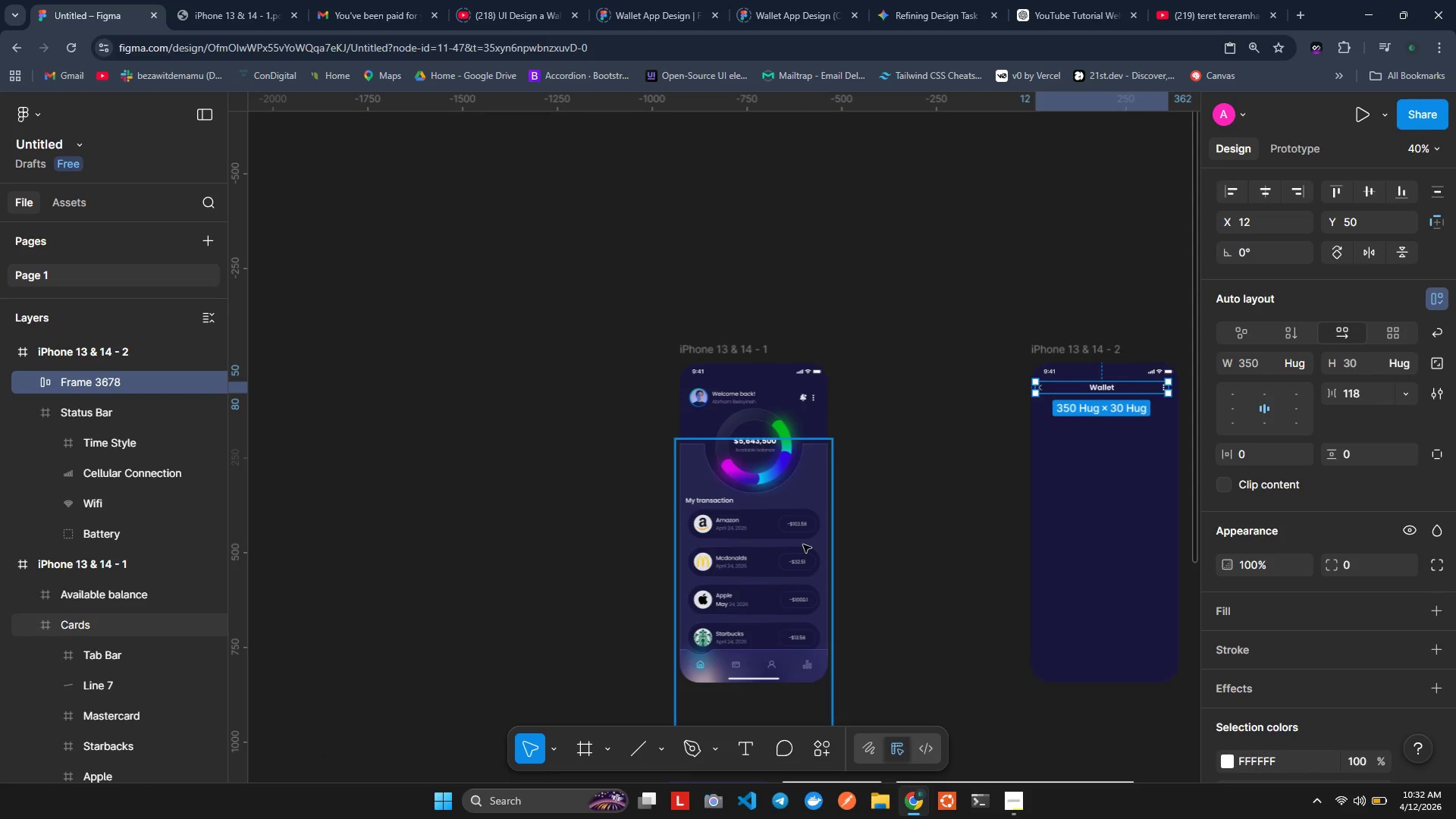 
hold_key(key=ControlLeft, duration=0.55)
scroll: coordinate [804, 544], scroll_direction: up, amount: 2.0
 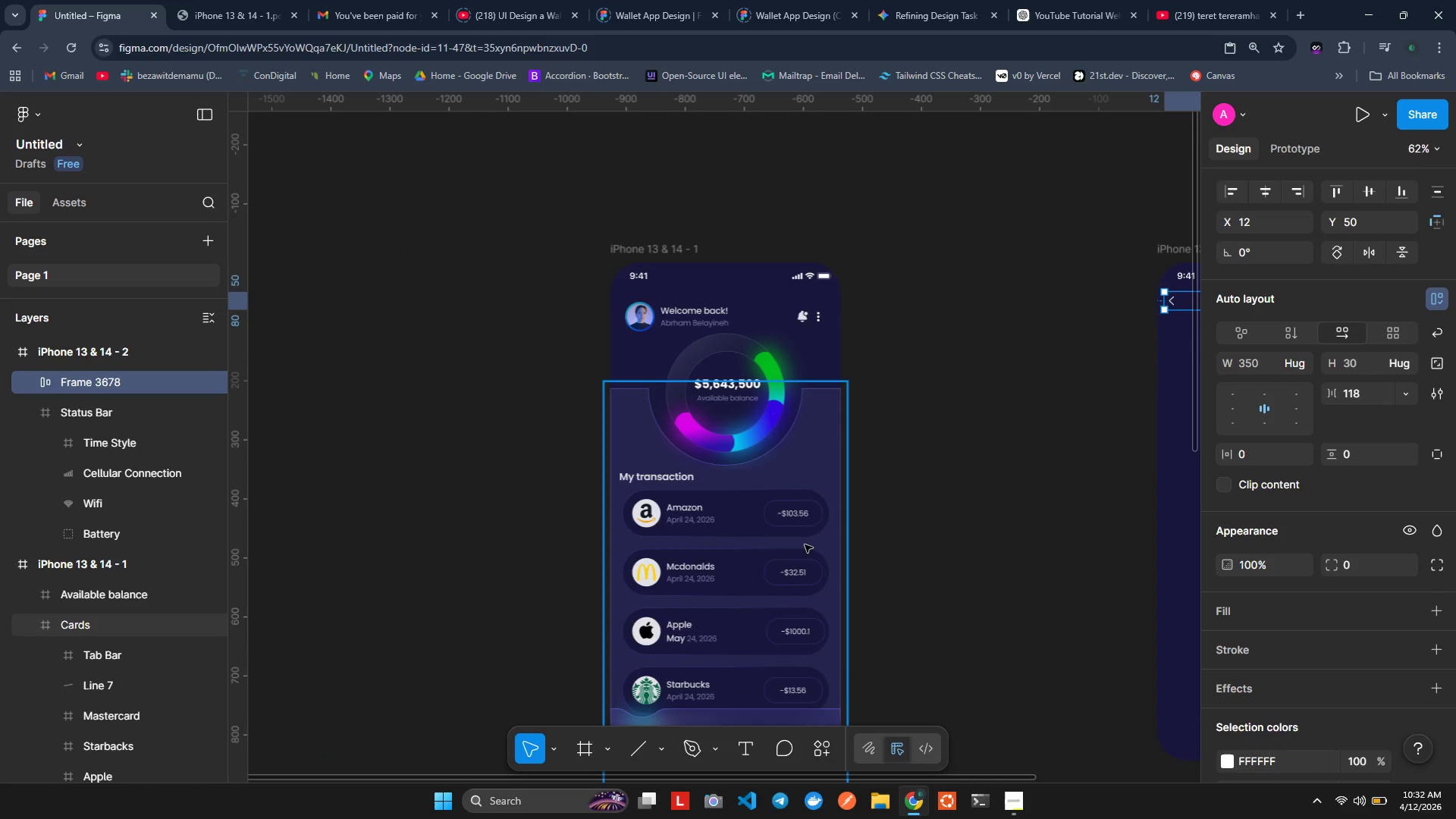 
scroll: coordinate [803, 544], scroll_direction: none, amount: 0.0
 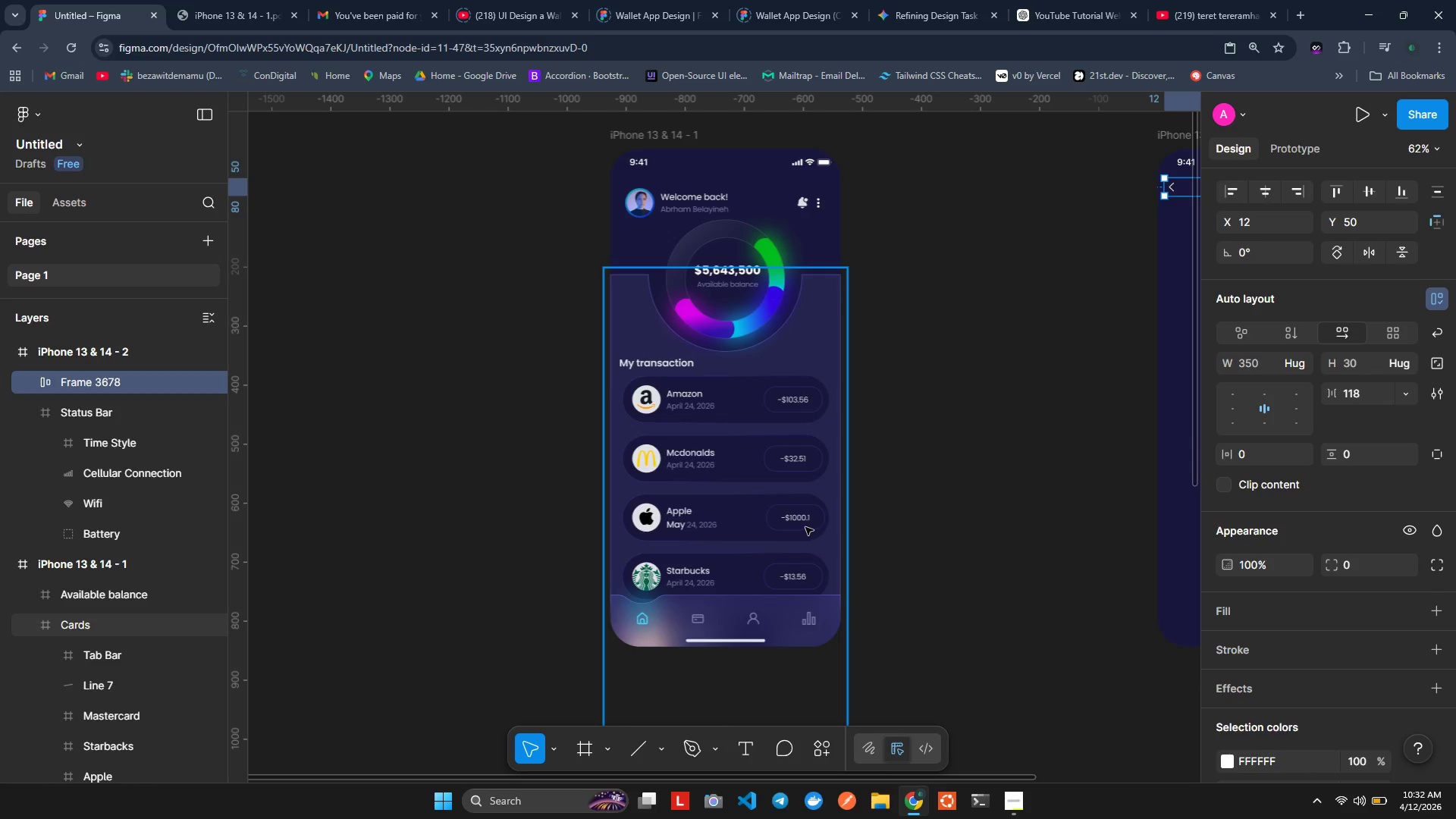 
left_click([961, 477])
 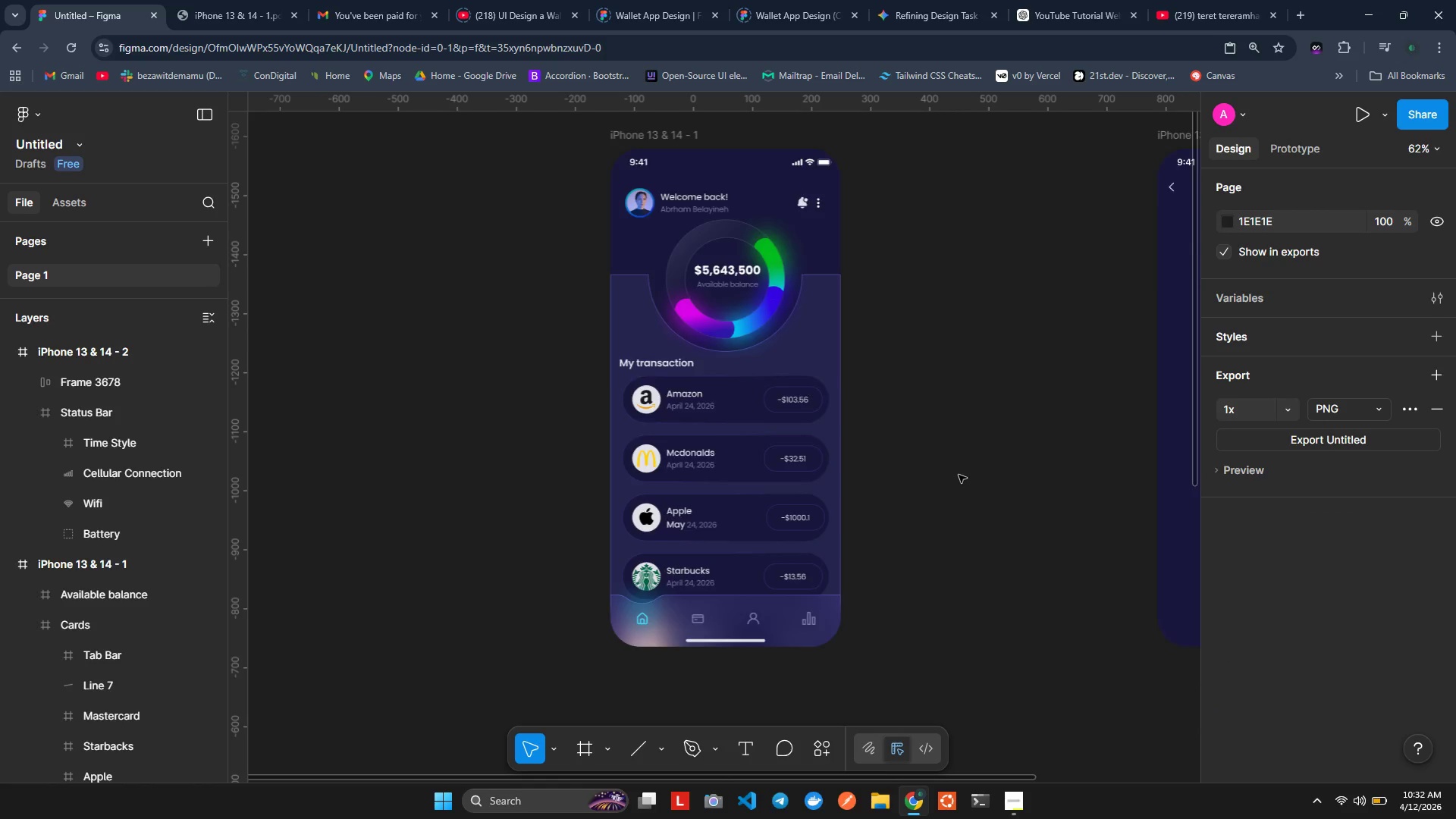 
scroll: coordinate [959, 475], scroll_direction: none, amount: 0.0
 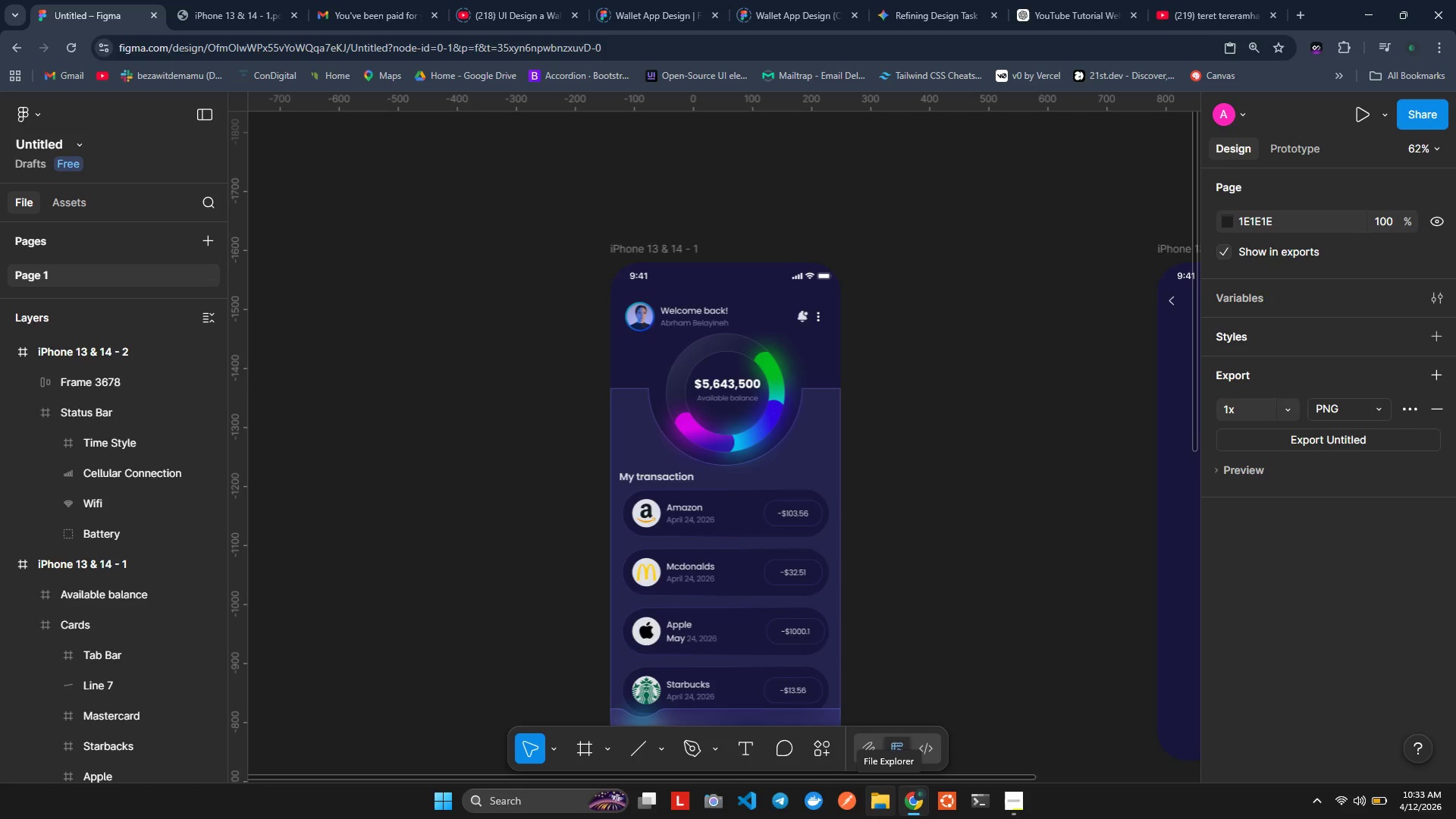 
wait(47.48)
 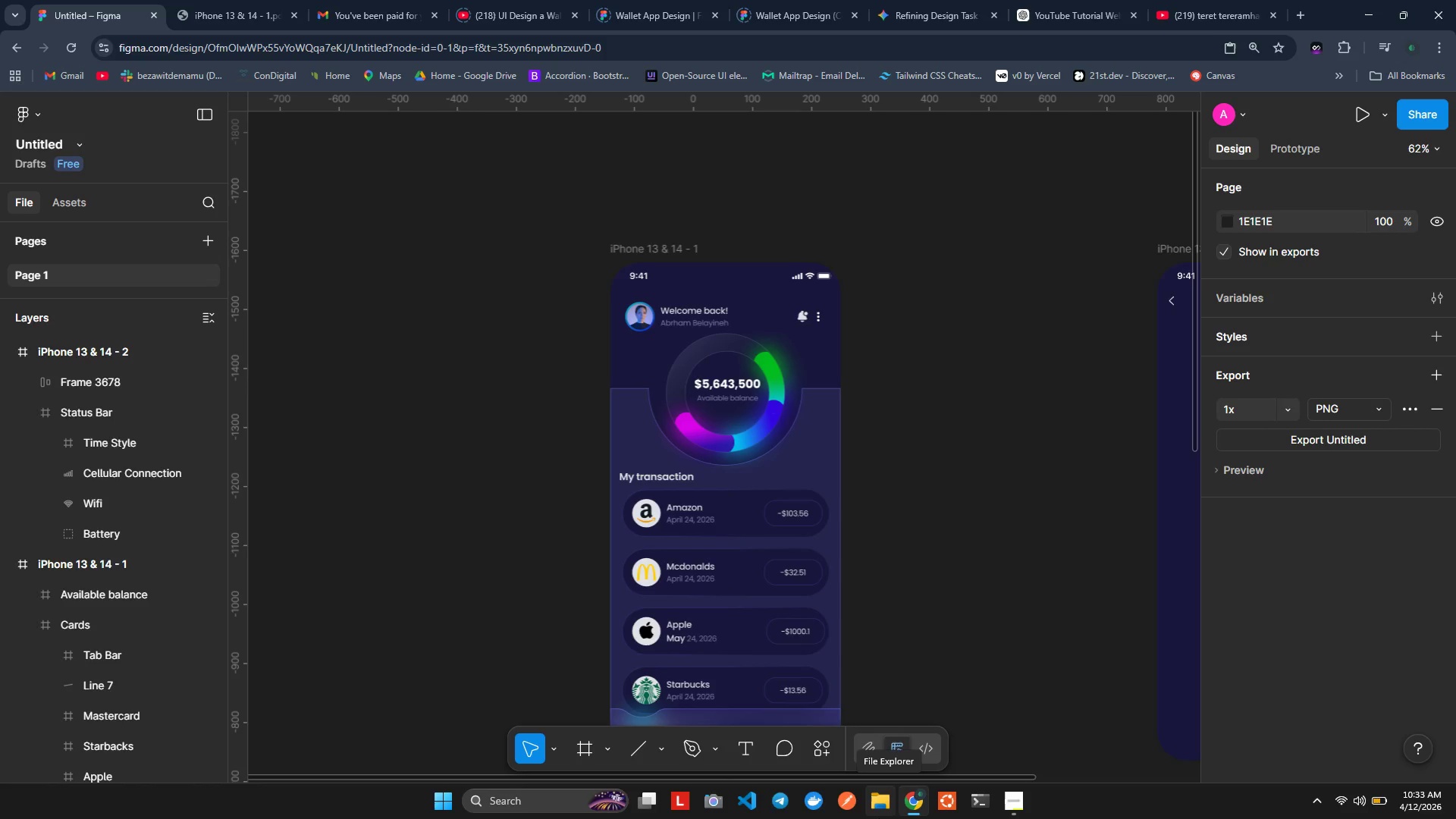 
left_click([1093, 500])
 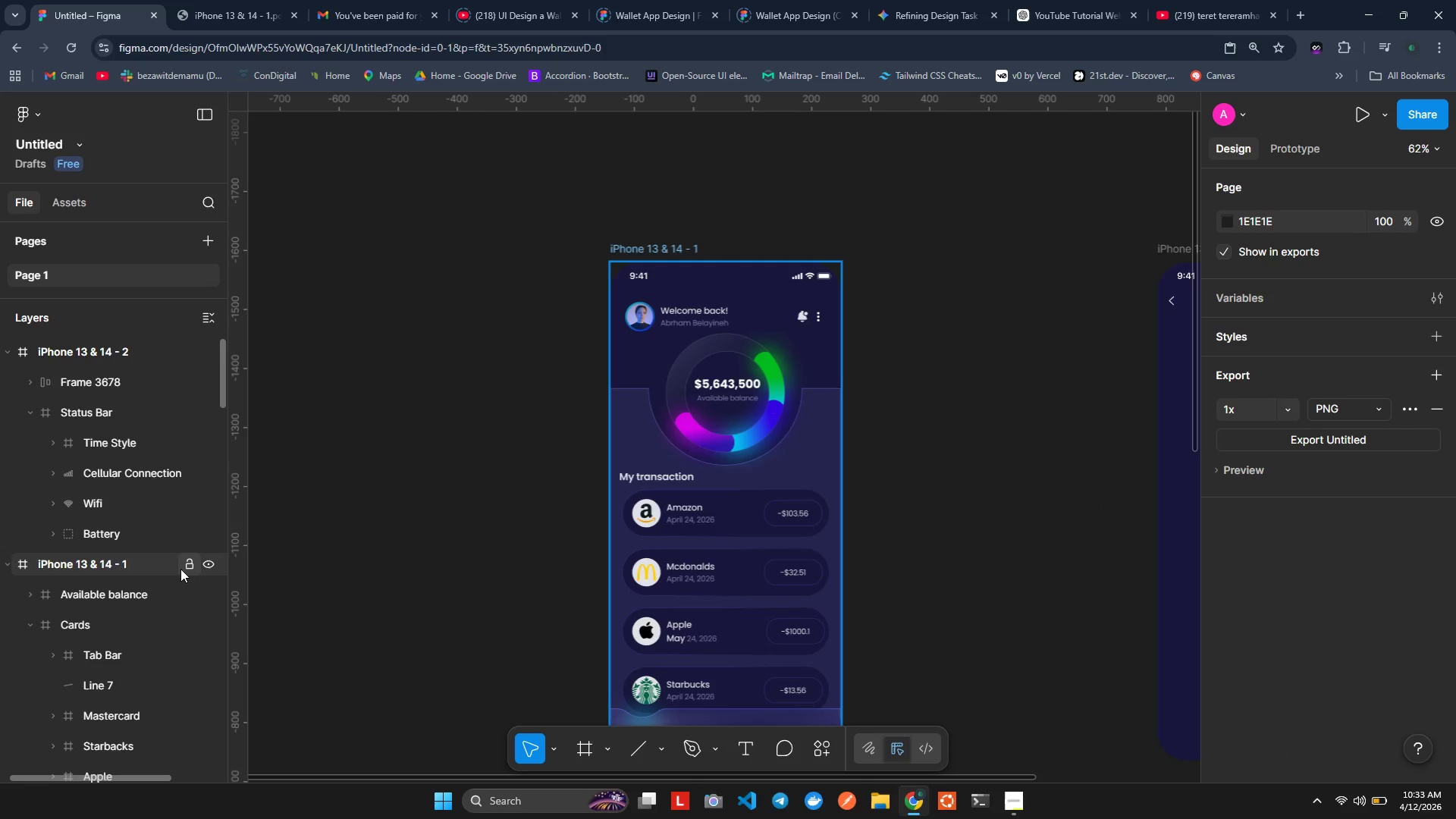 
left_click([208, 564])
 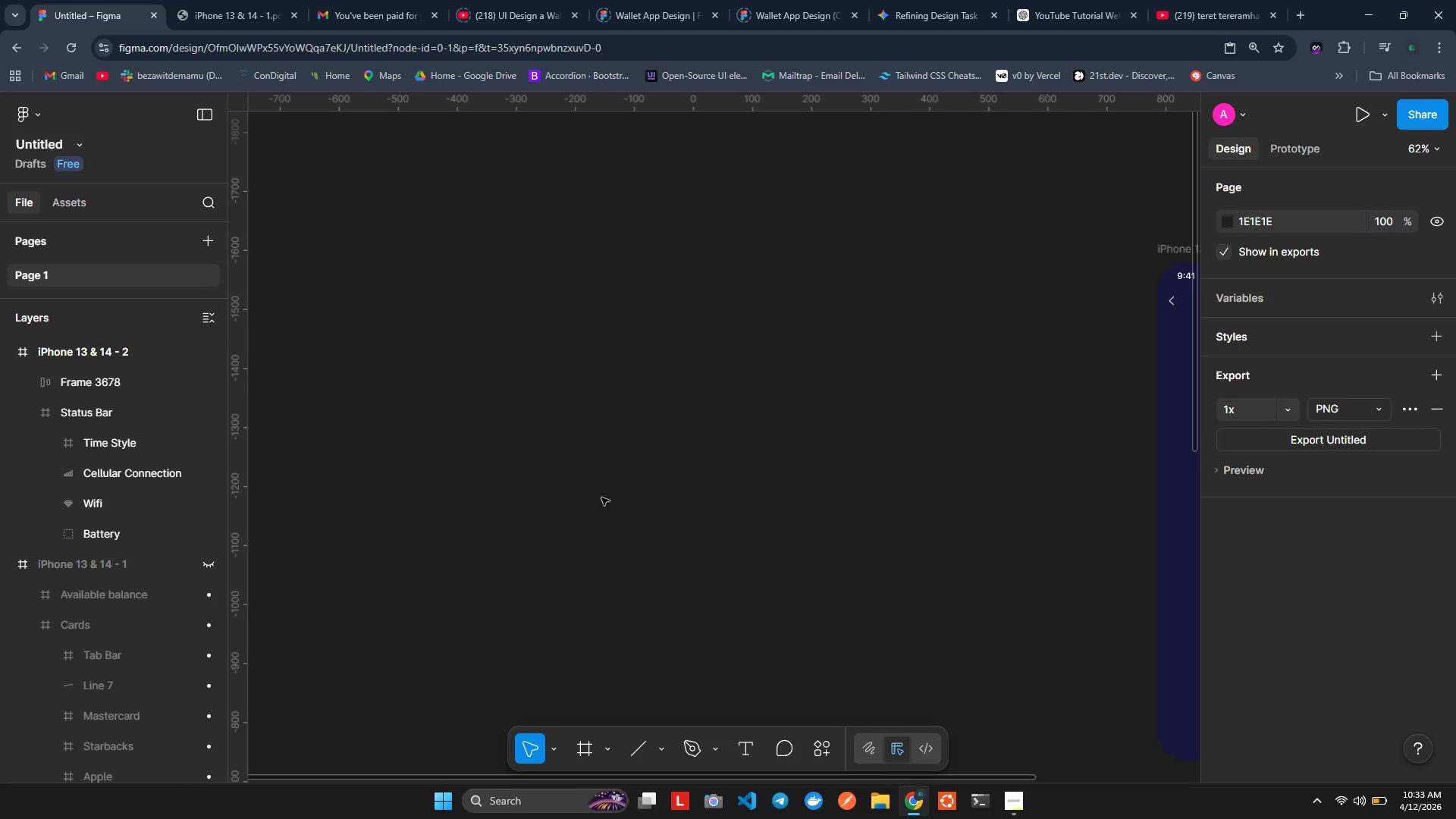 
hold_key(key=ShiftLeft, duration=0.67)
scroll: coordinate [592, 481], scroll_direction: down, amount: 6.0
 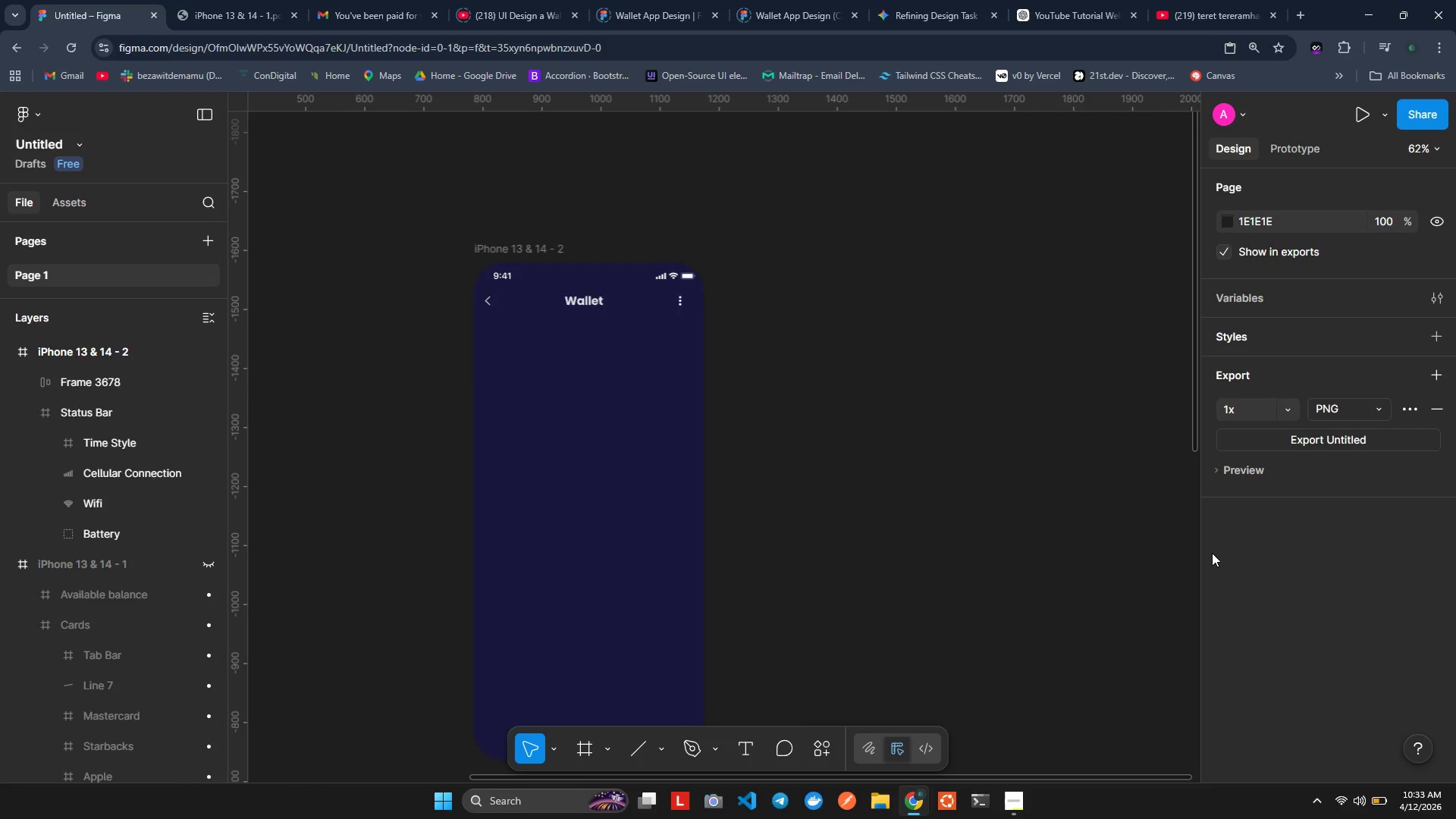 
wait(10.3)
 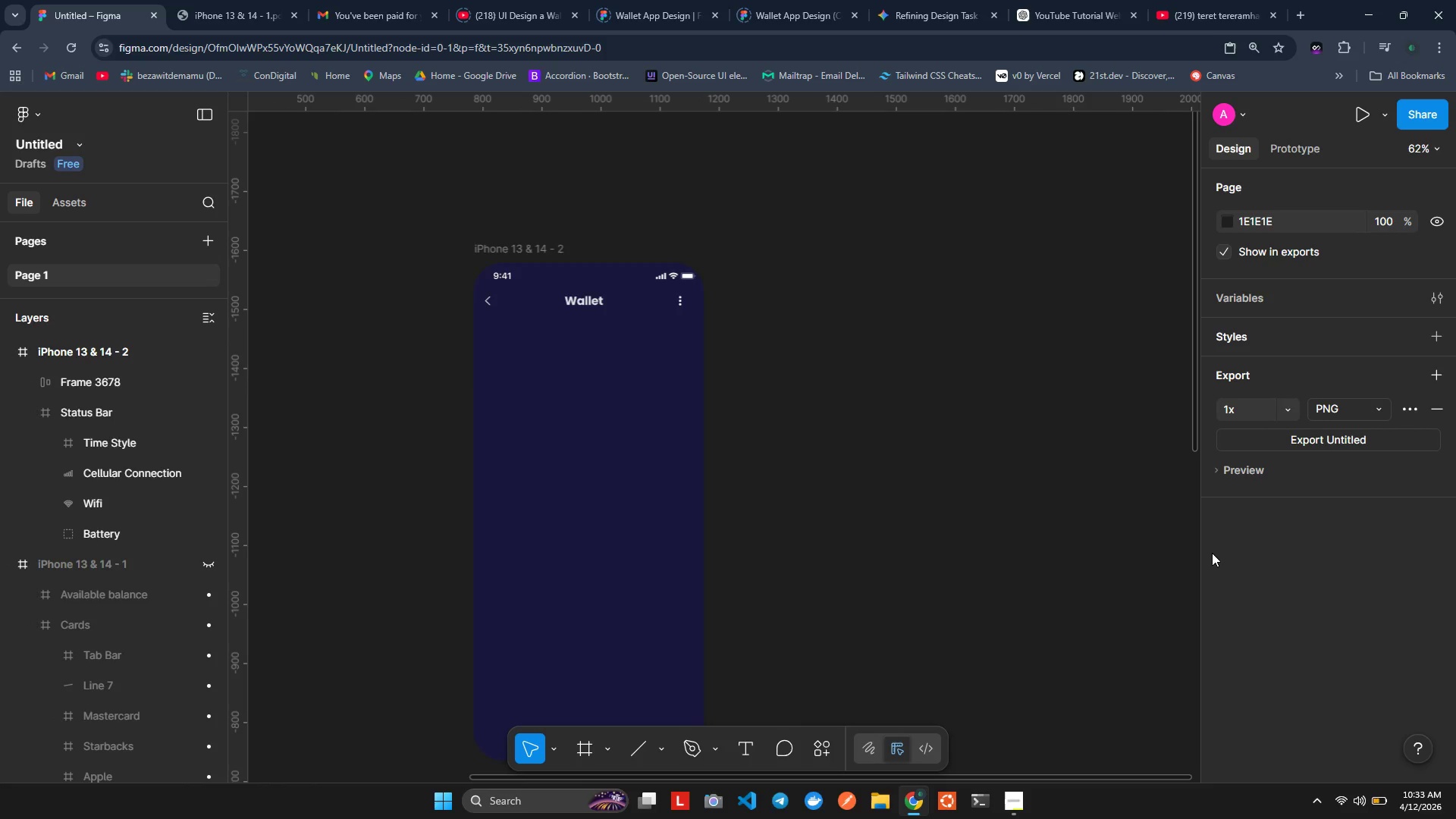 
key(Space)
 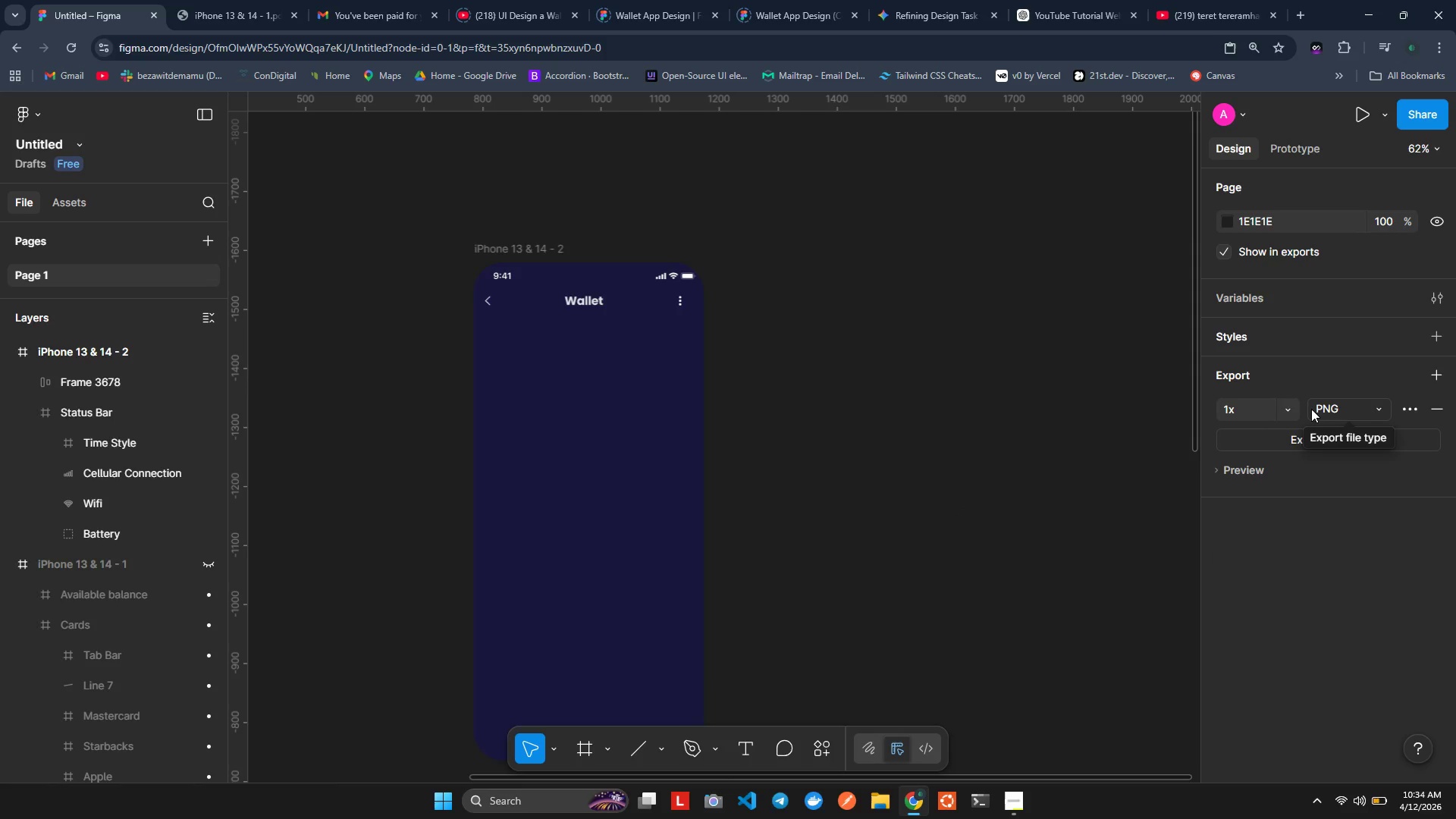 
wait(7.5)
 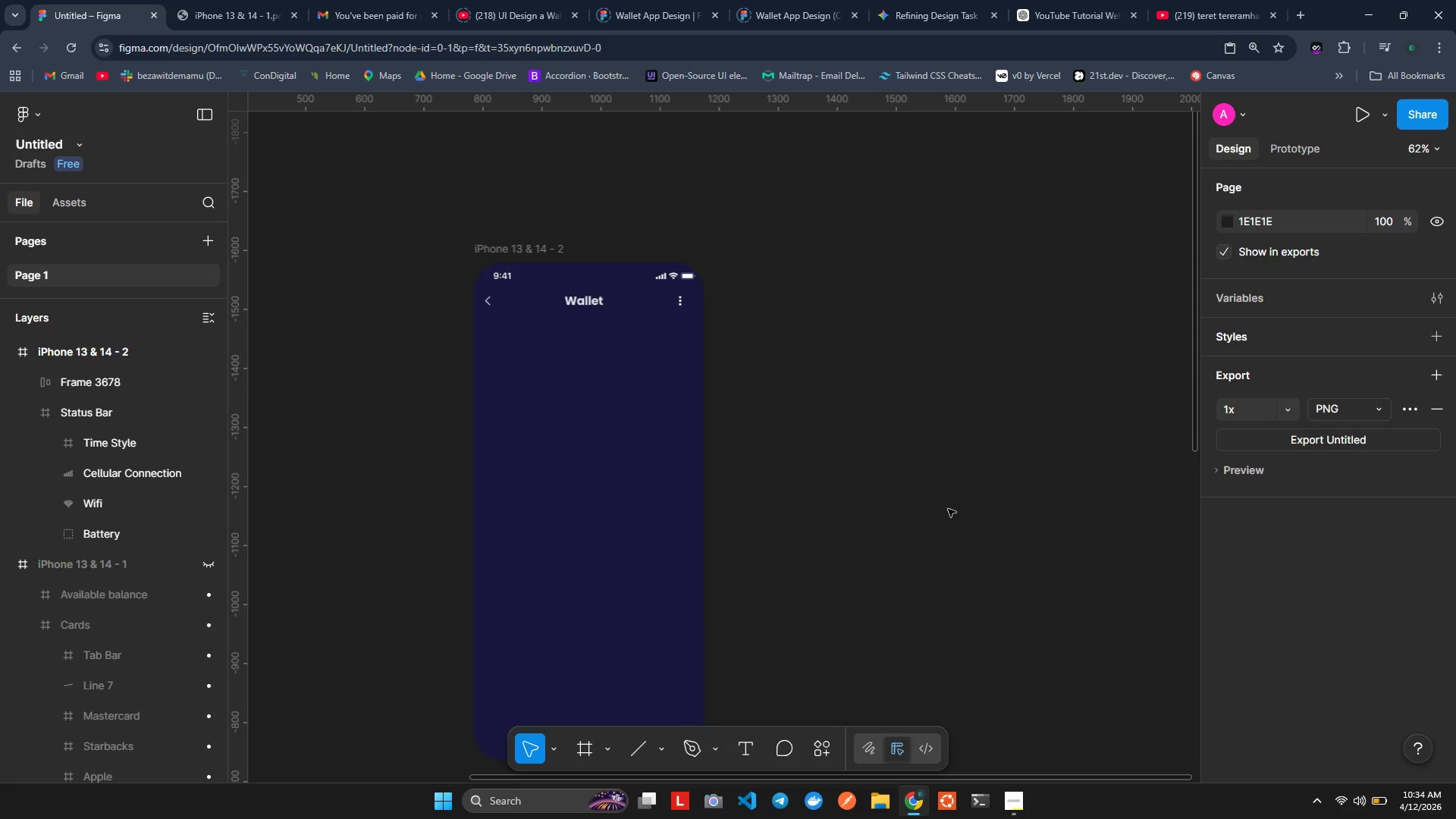 
left_click([598, 309])
 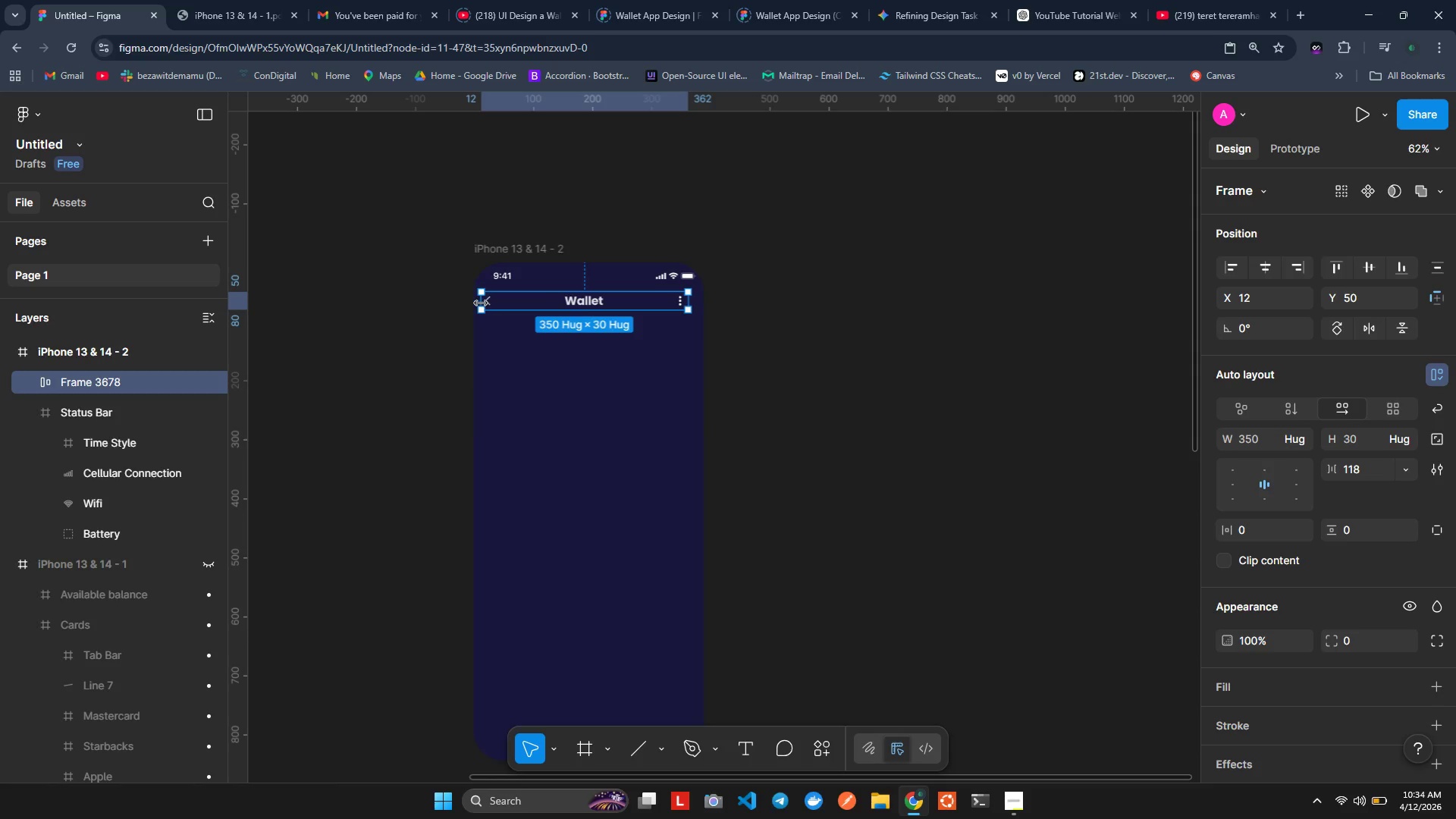 
key(Alt+ArrowRight)
 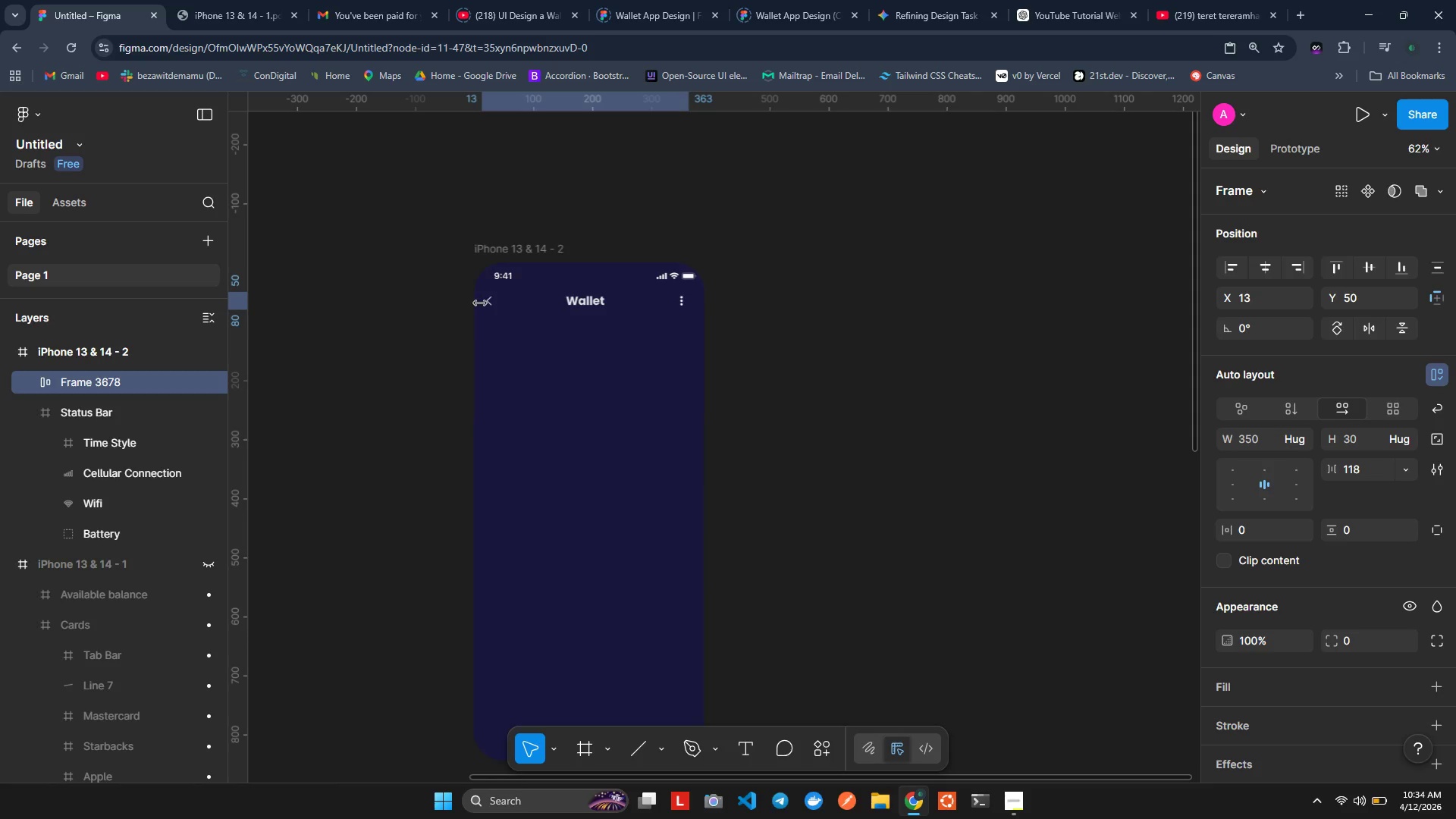 
key(Alt+ArrowLeft)
 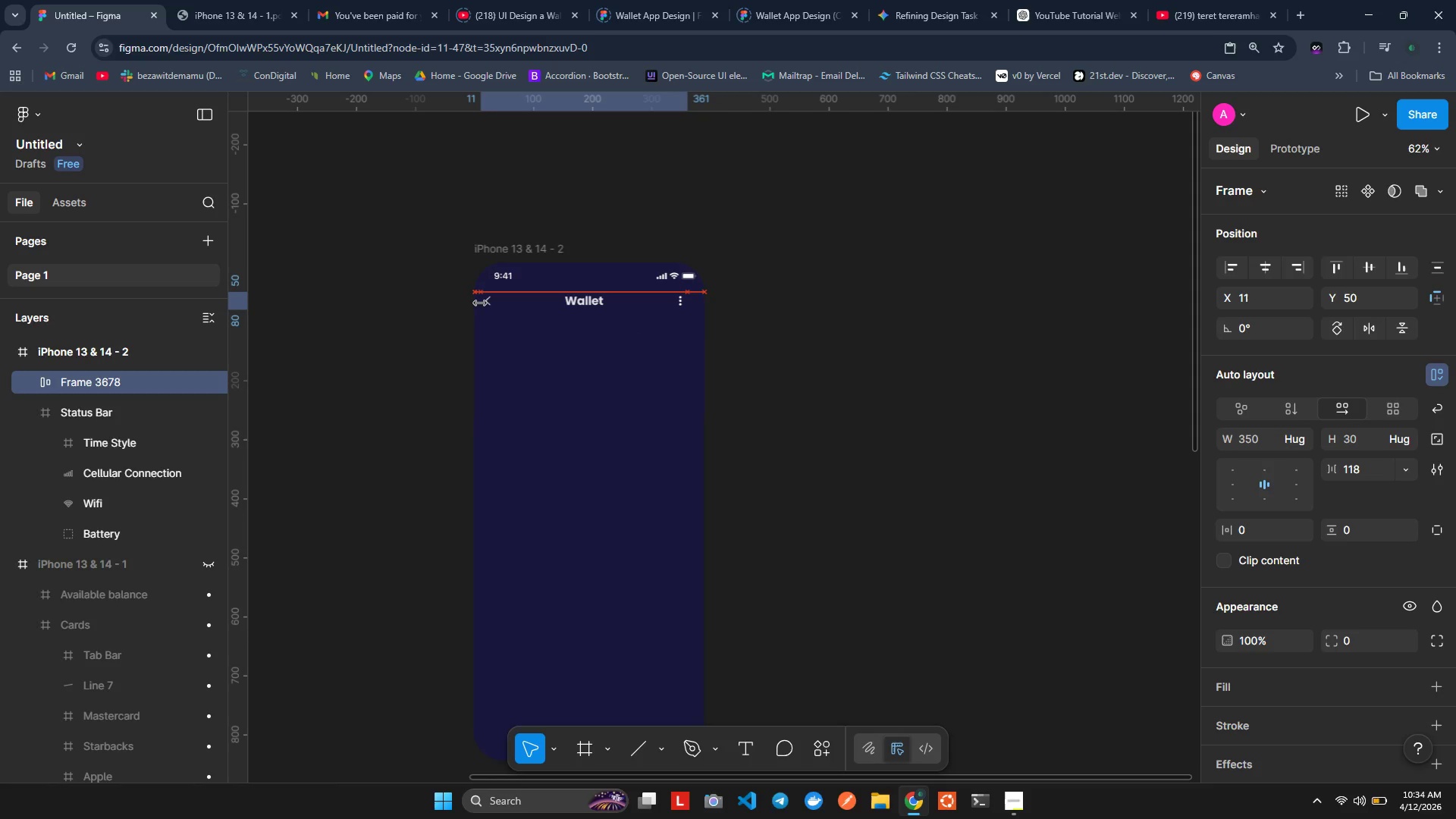 
key(Alt+ArrowLeft)
 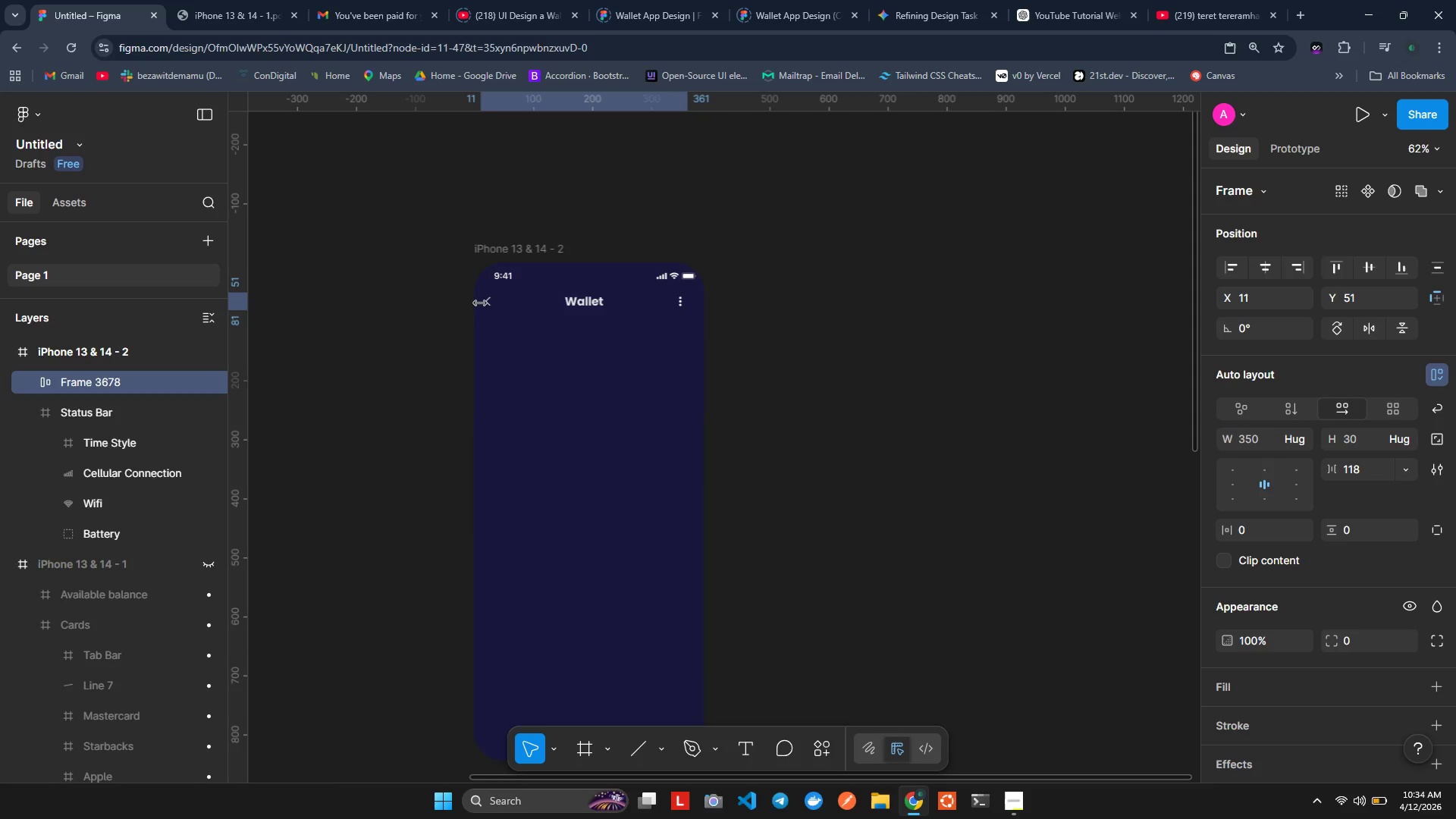 
key(Alt+ArrowDown)
 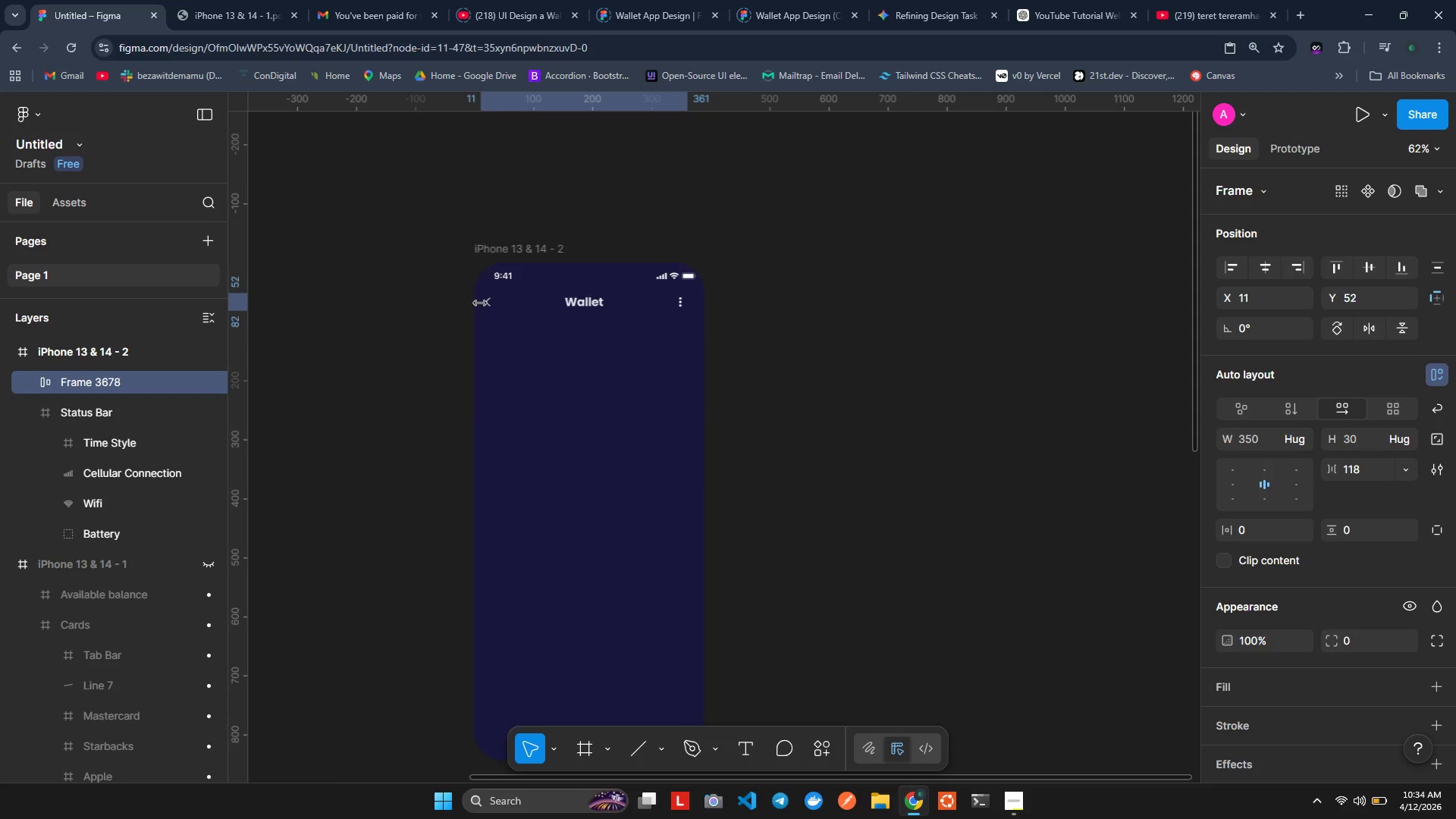 
key(Alt+ArrowDown)
 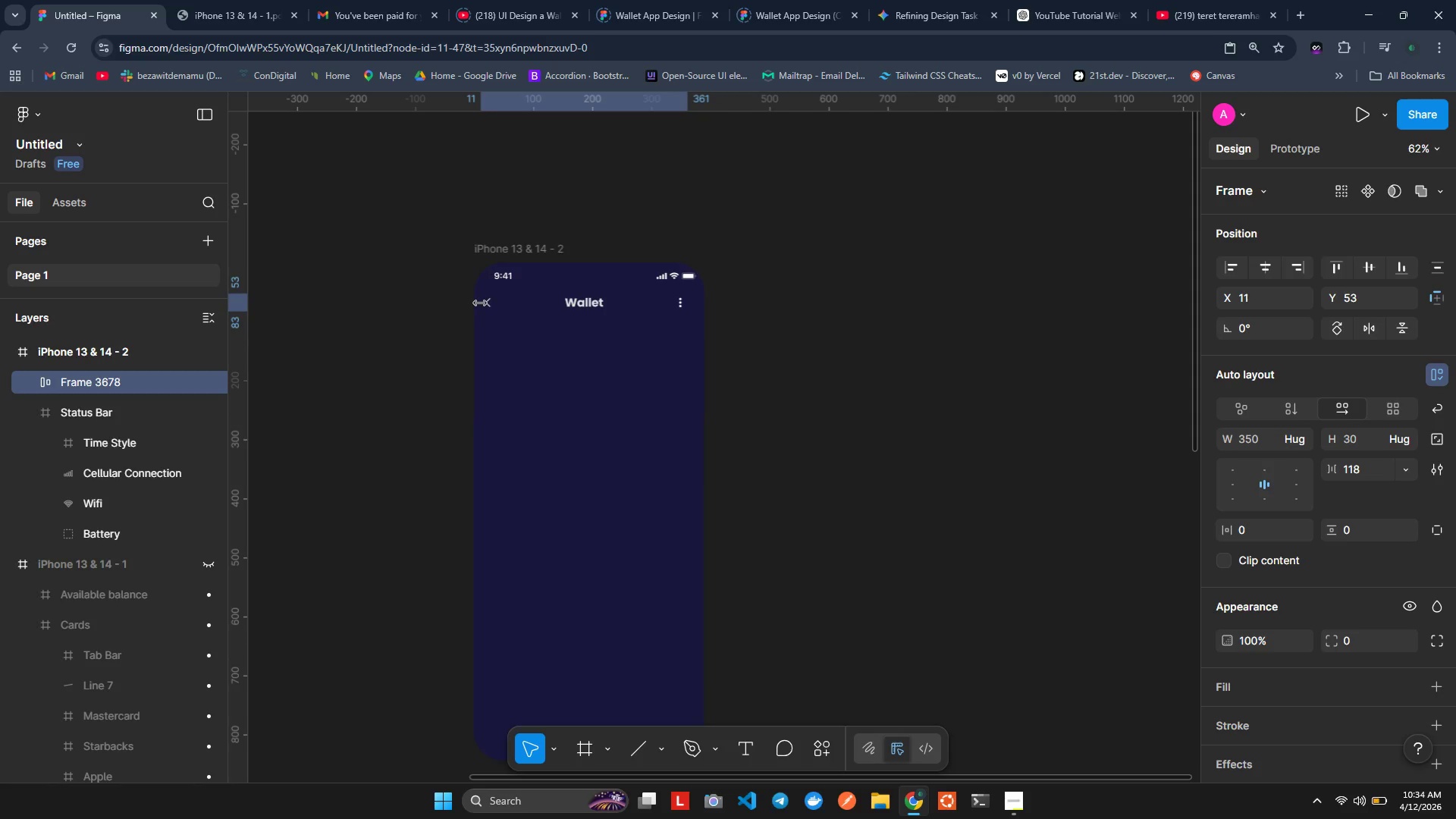 
key(Alt+ArrowDown)
 